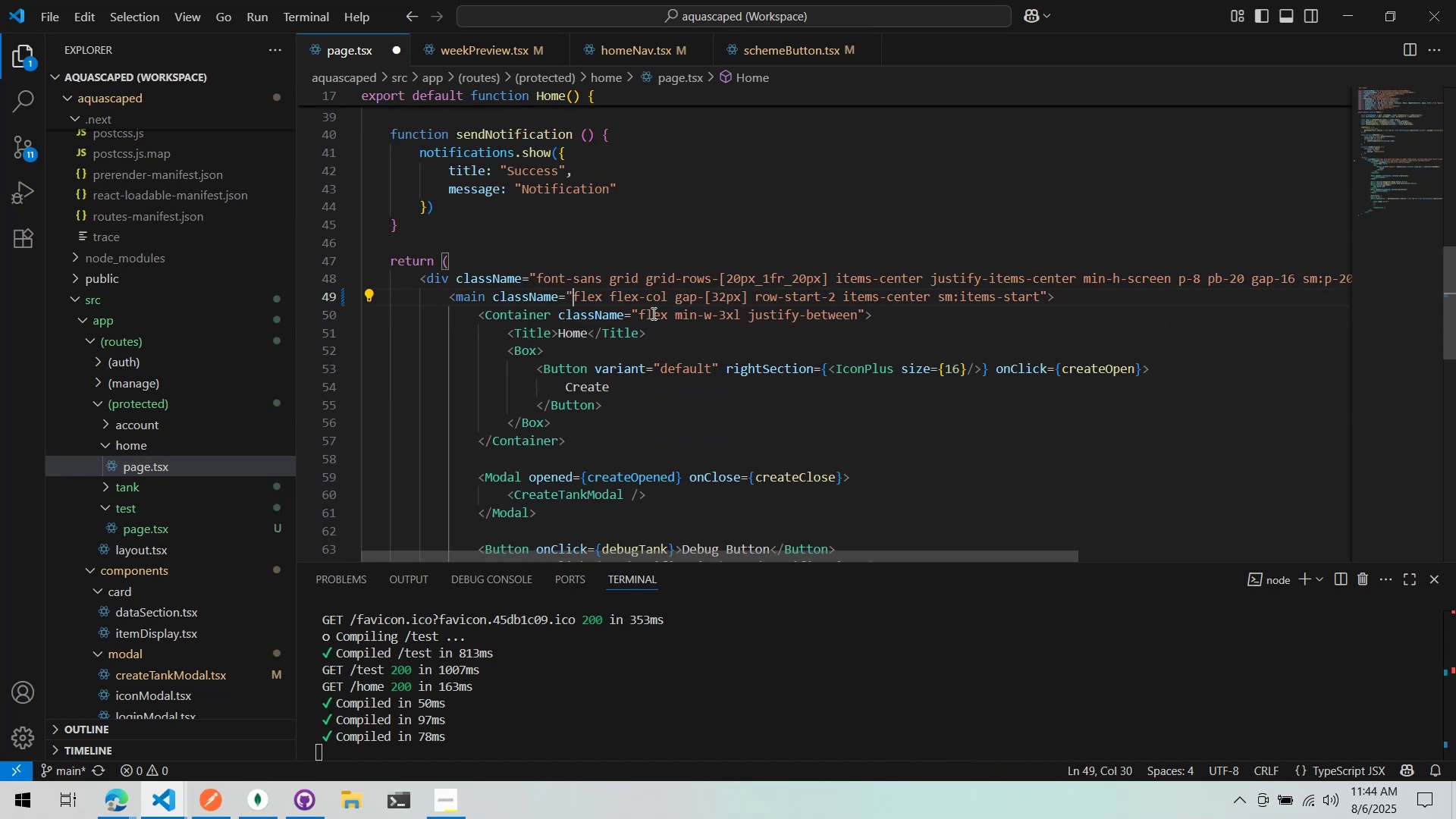 
key(Control+S)
 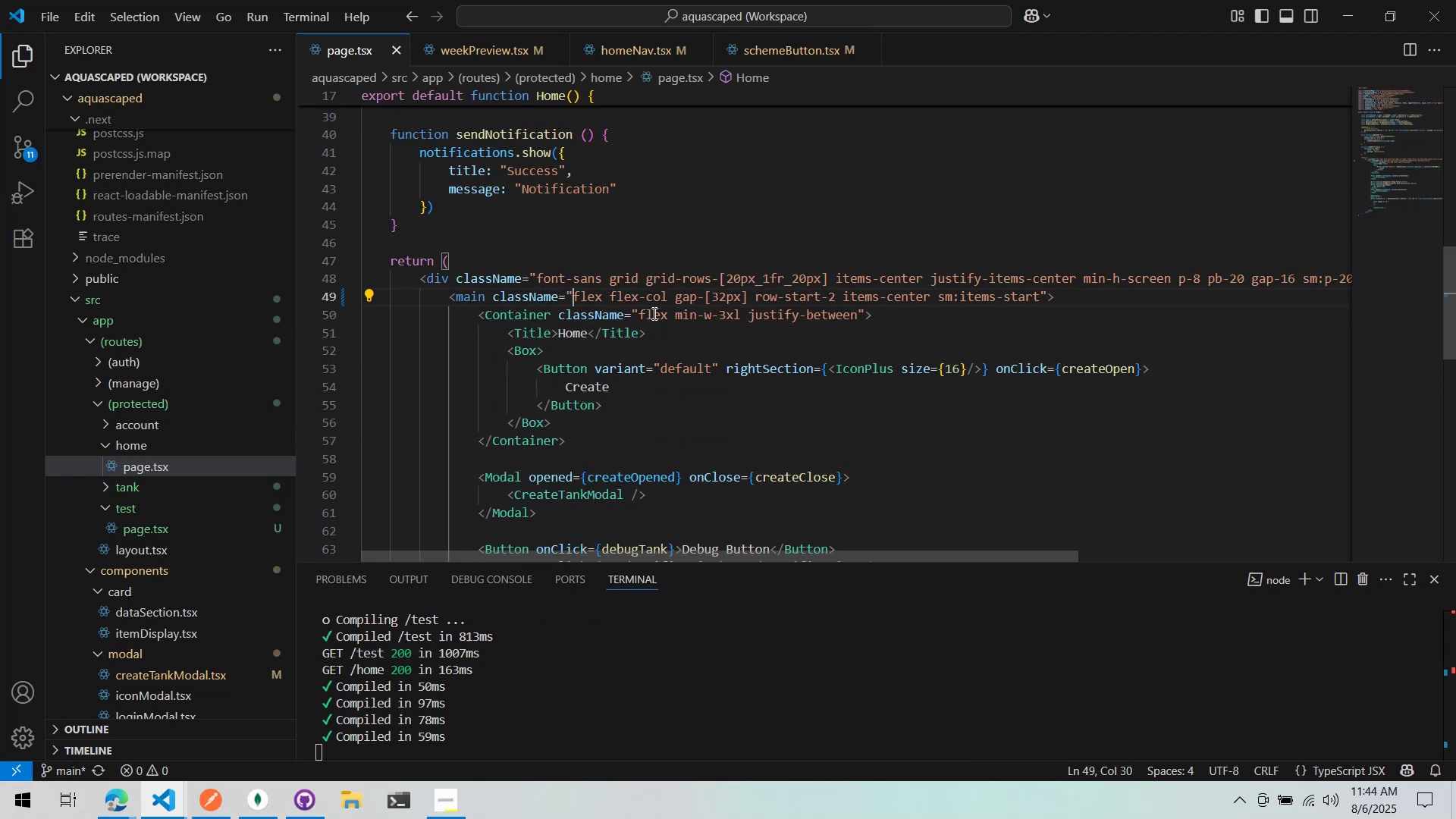 
key(Alt+AltLeft)
 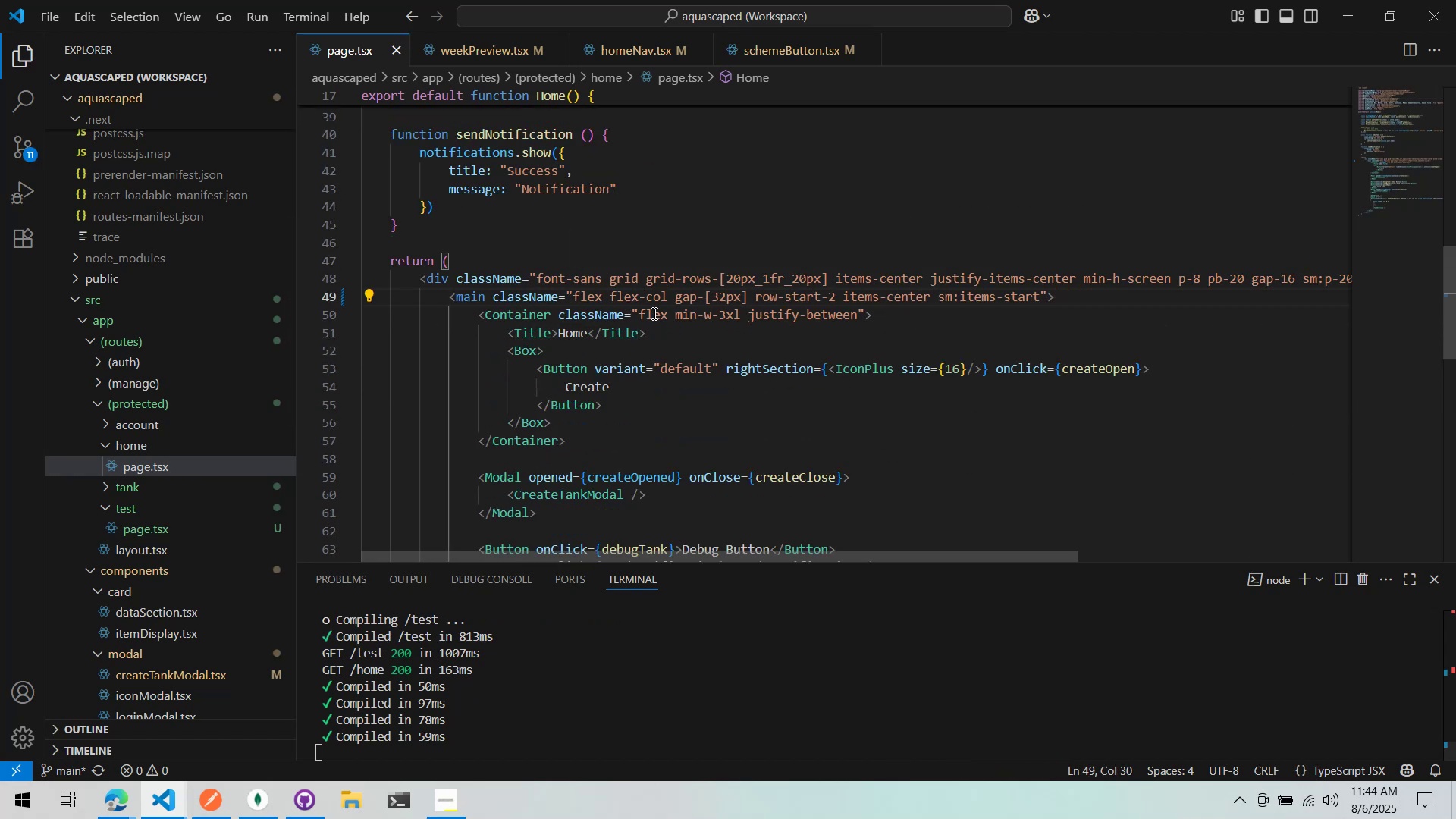 
key(Alt+Tab)
 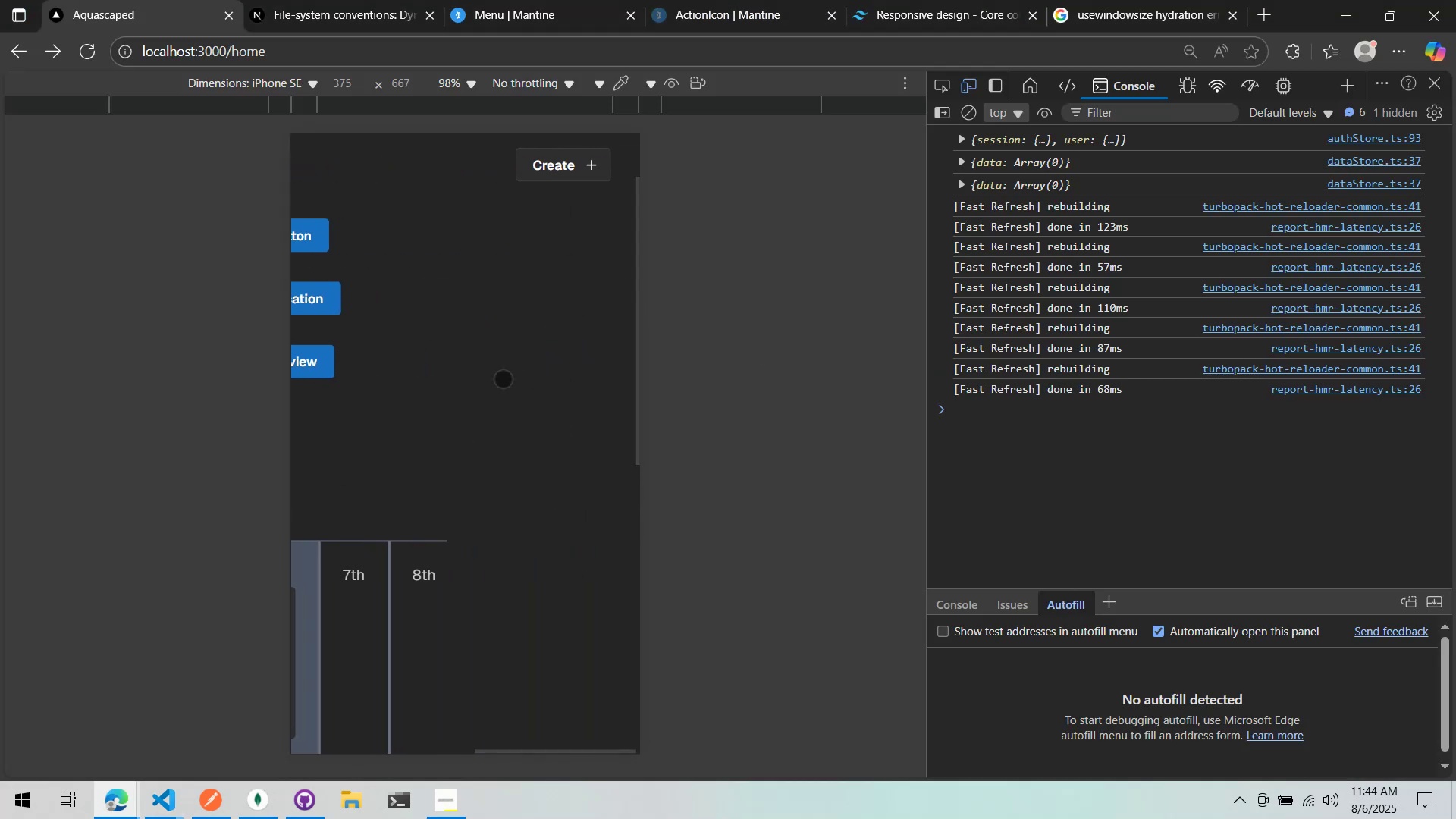 
key(Alt+AltLeft)
 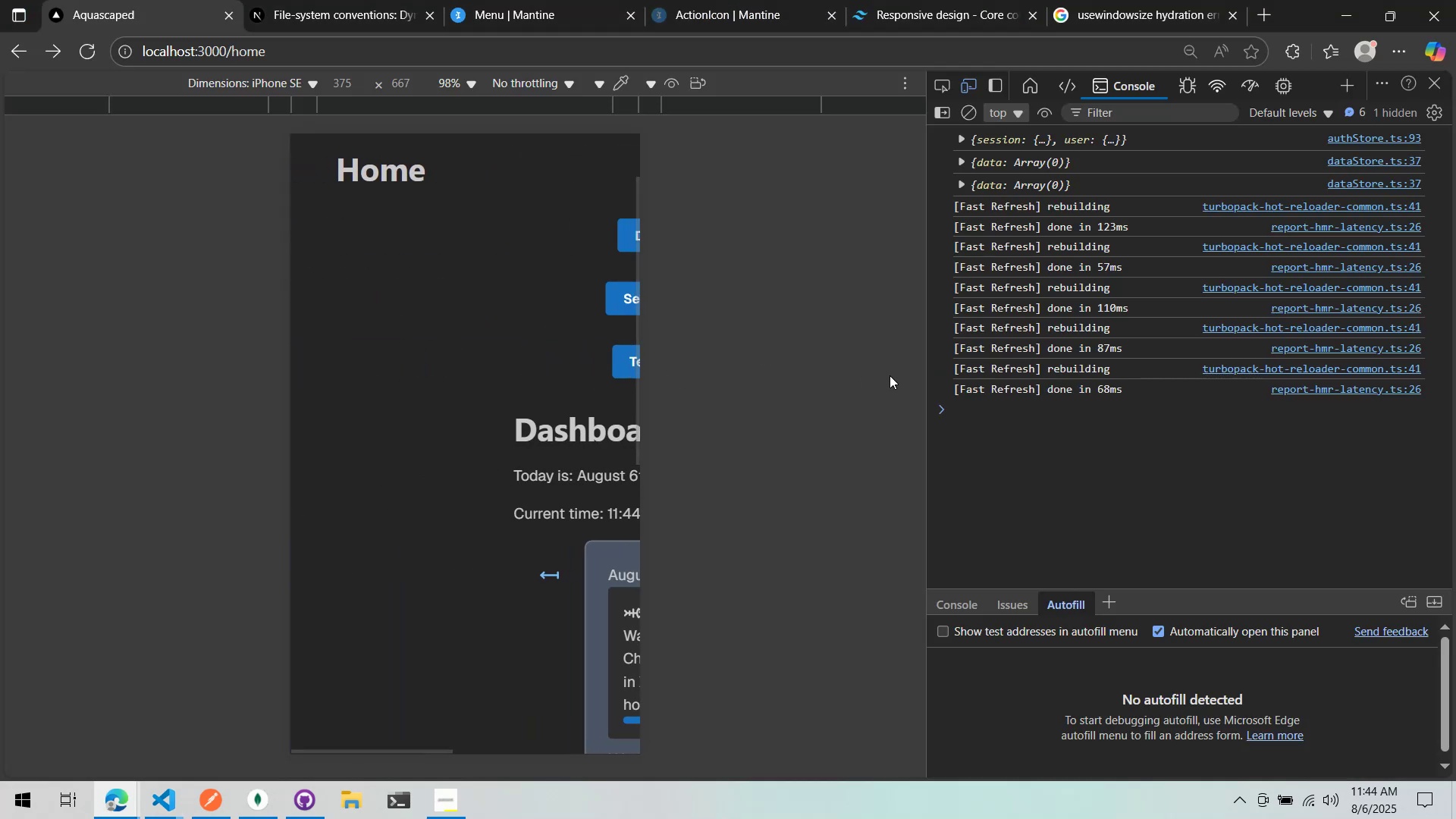 
key(Alt+Tab)
 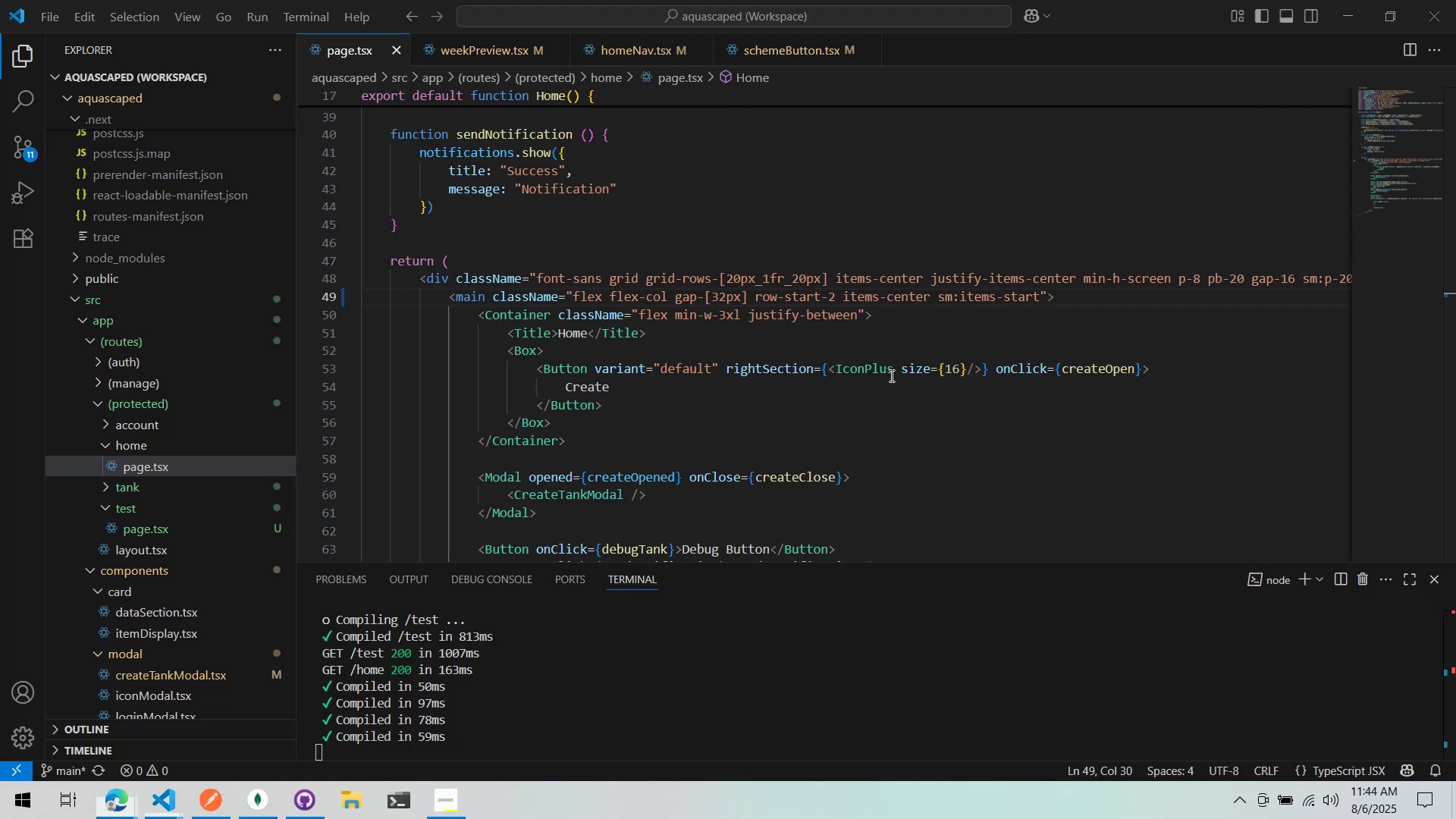 
key(Control+ControlLeft)
 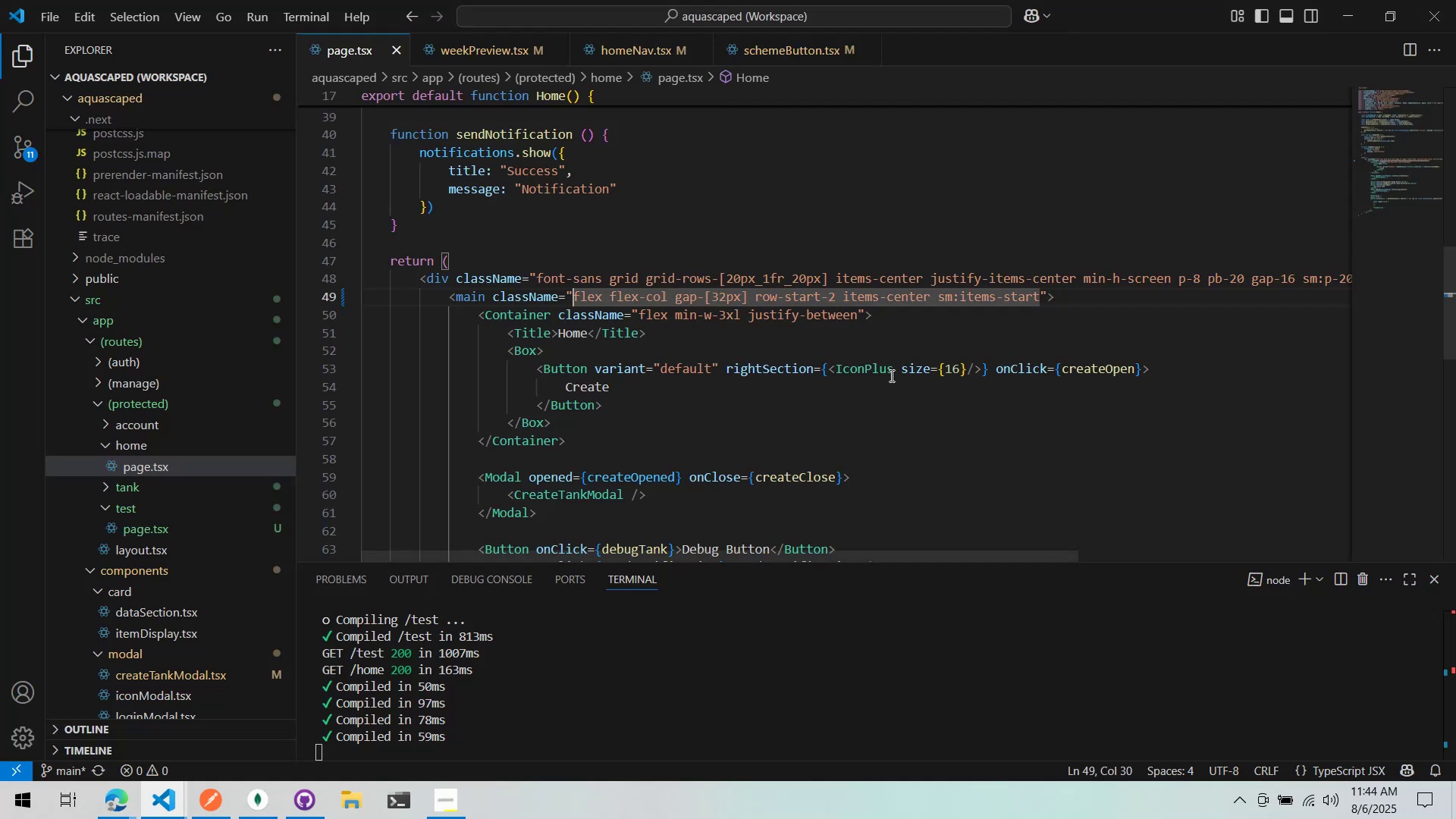 
key(Control+Z)
 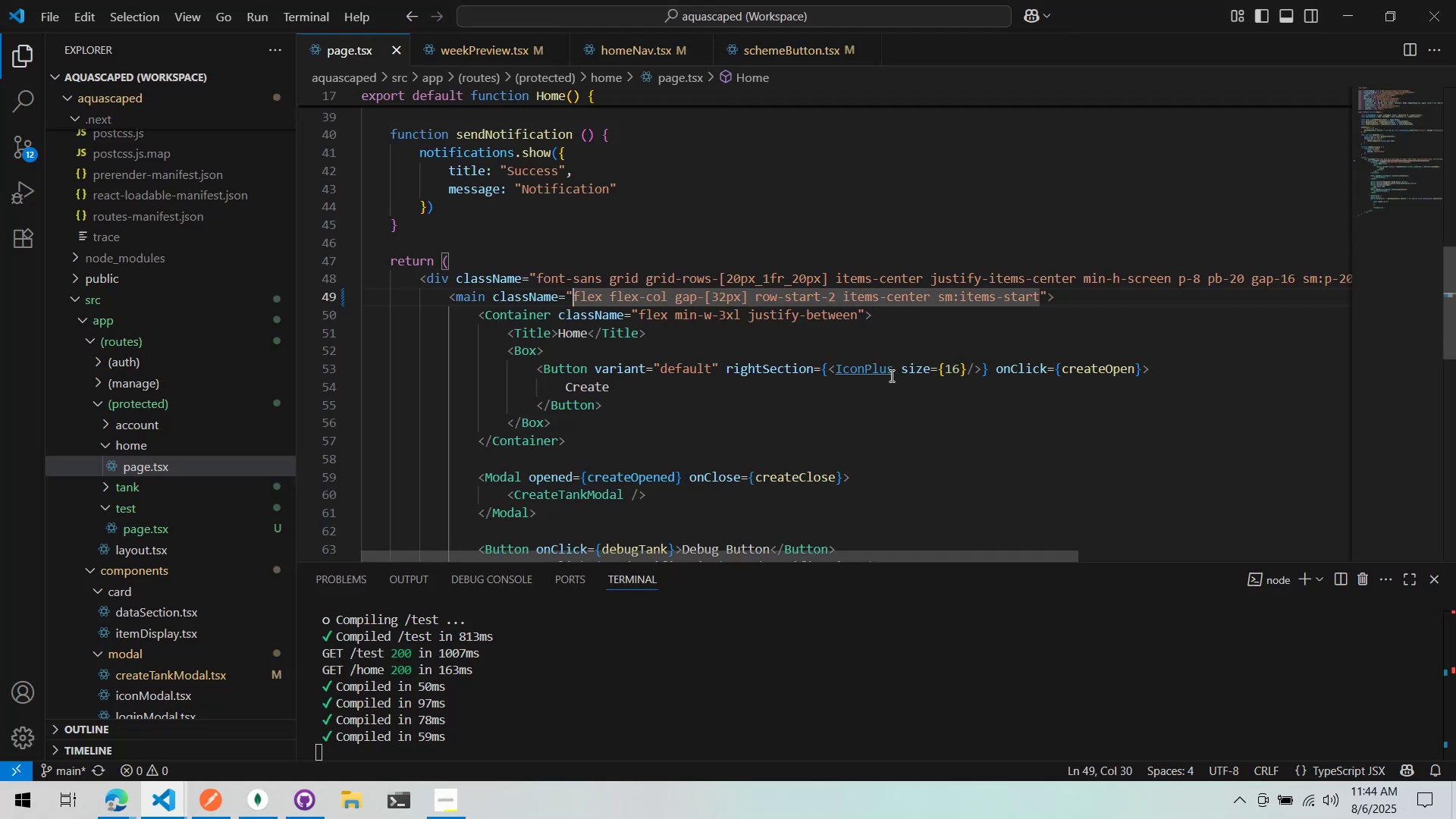 
key(Control+ControlLeft)
 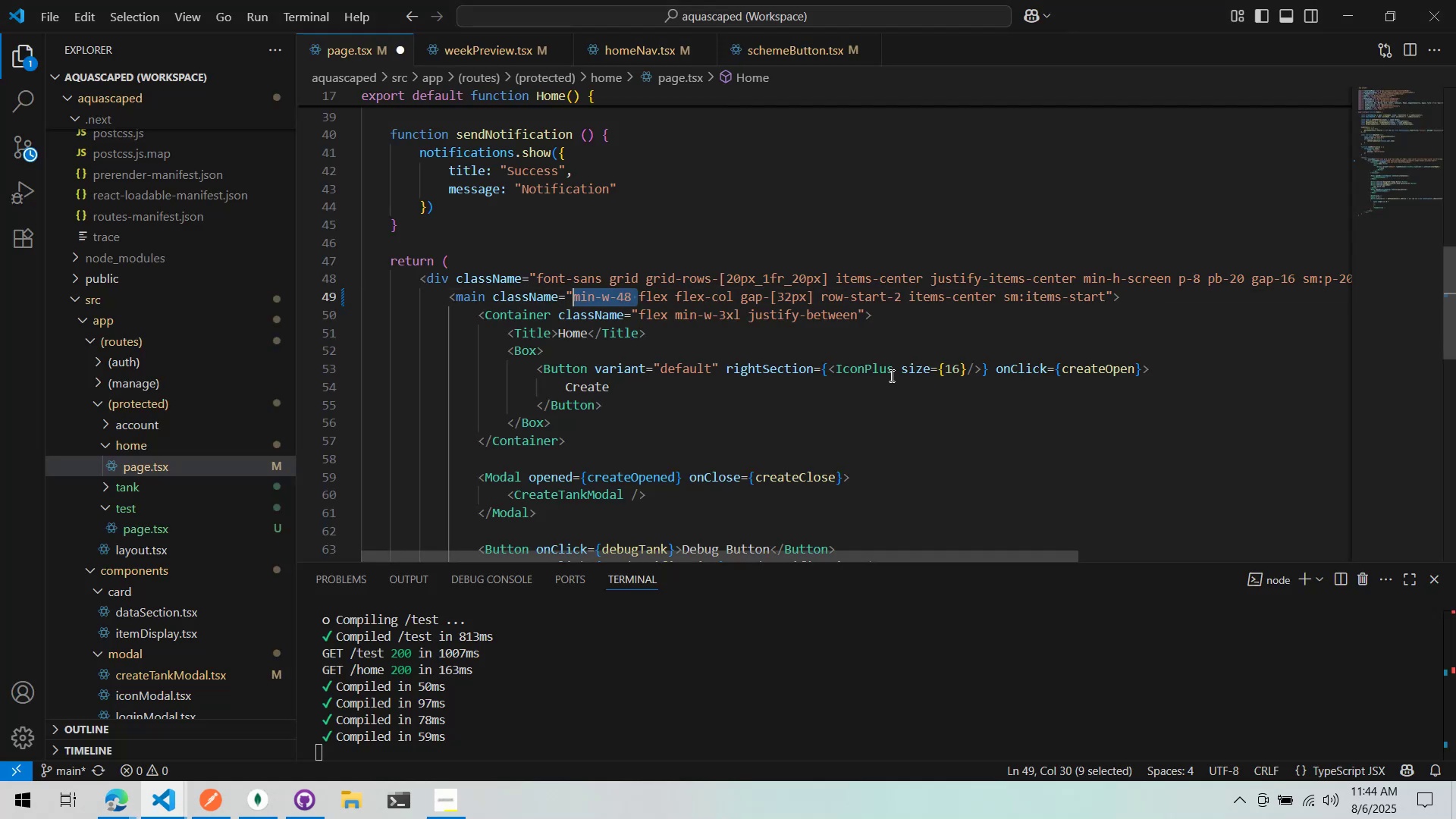 
key(Control+S)
 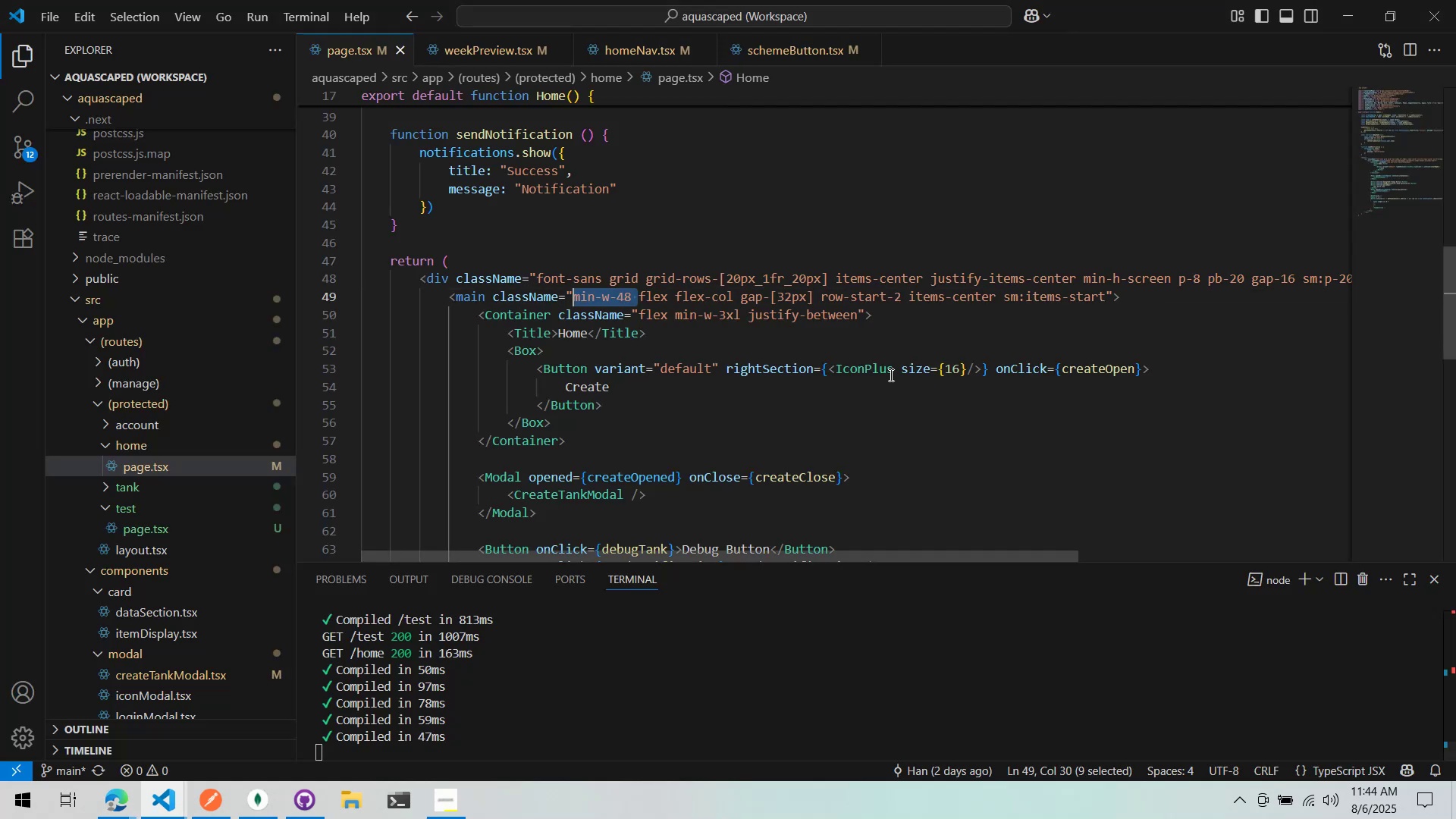 
key(Alt+AltLeft)
 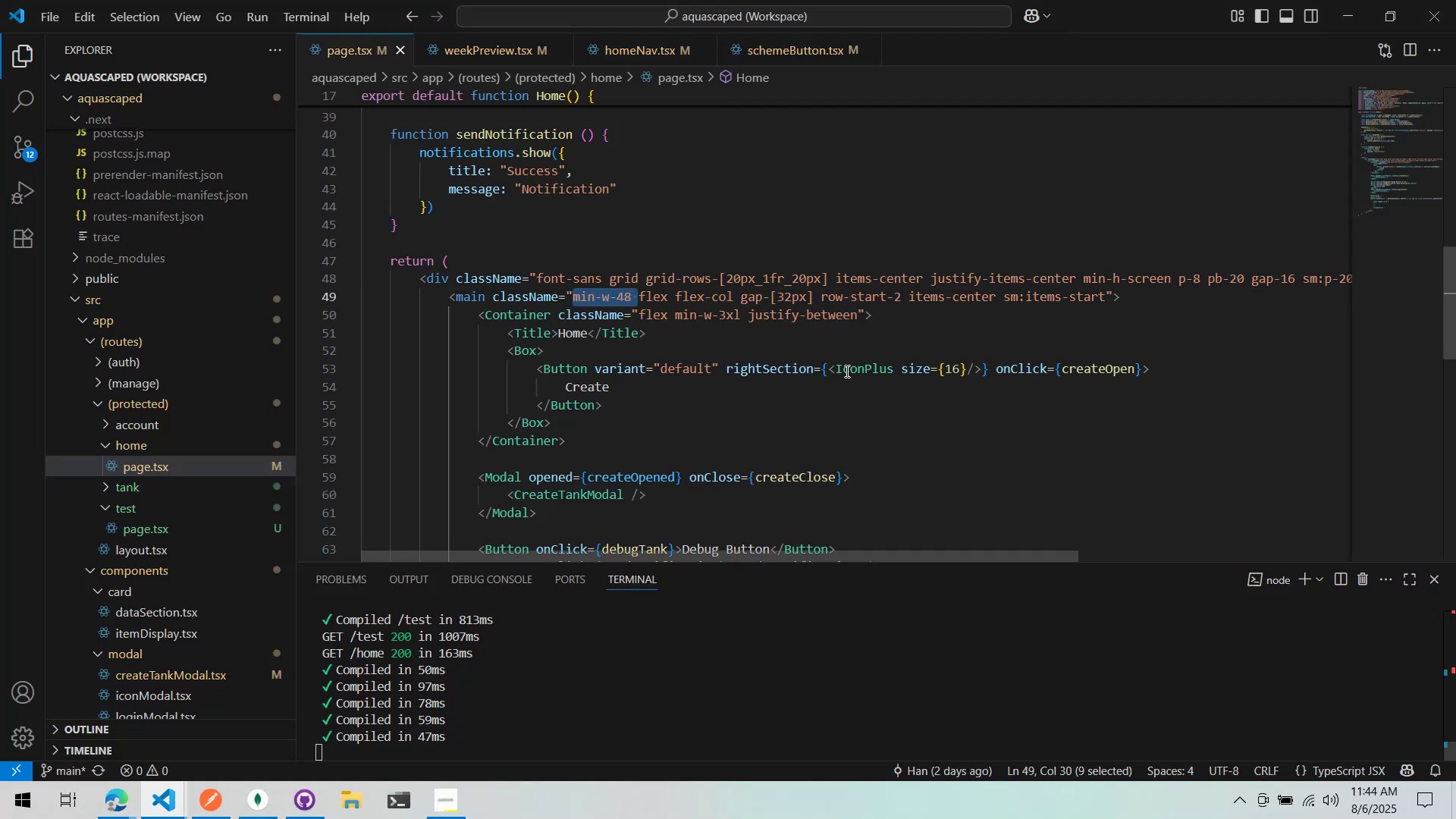 
key(Alt+Tab)
 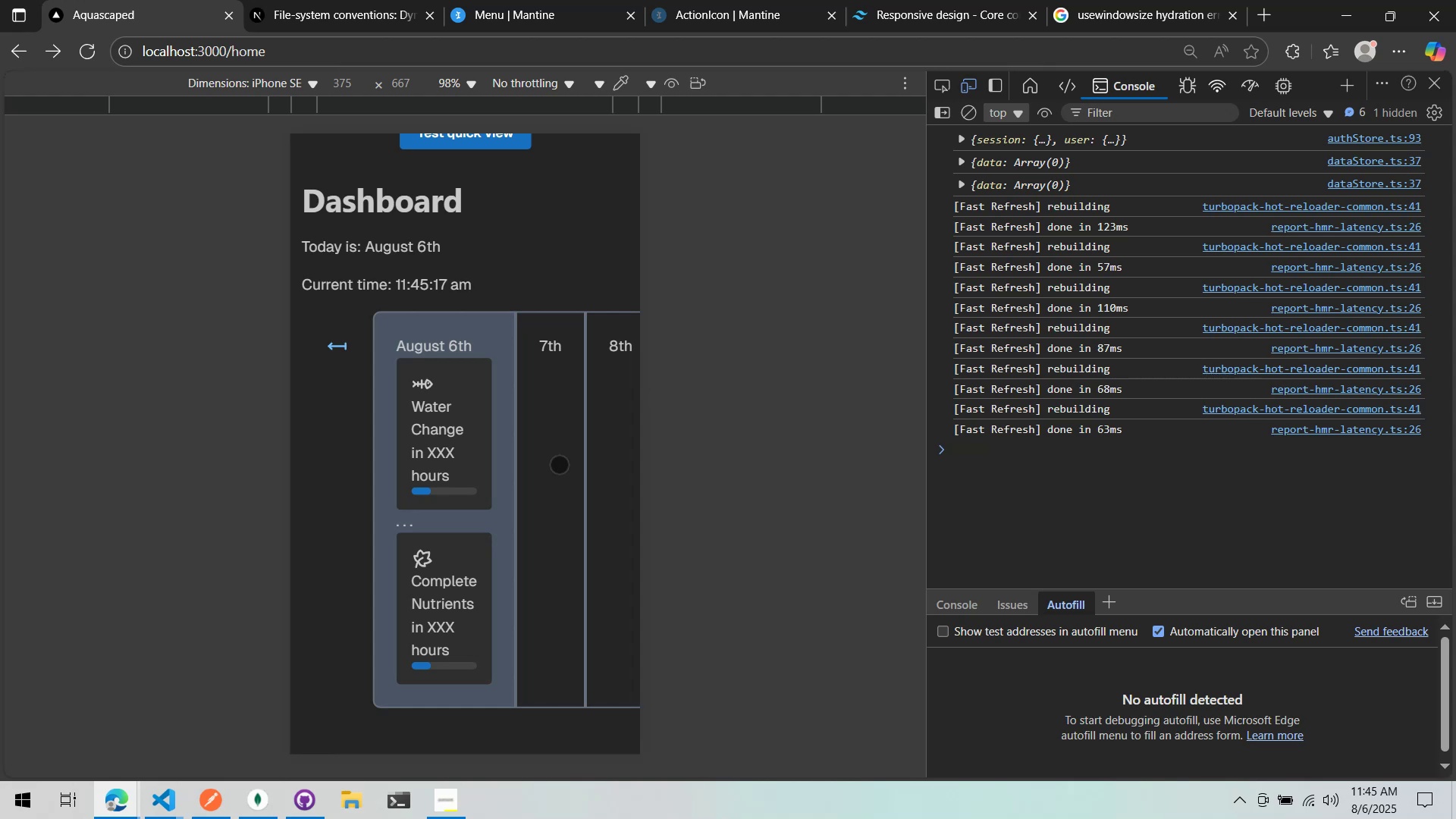 
wait(45.65)
 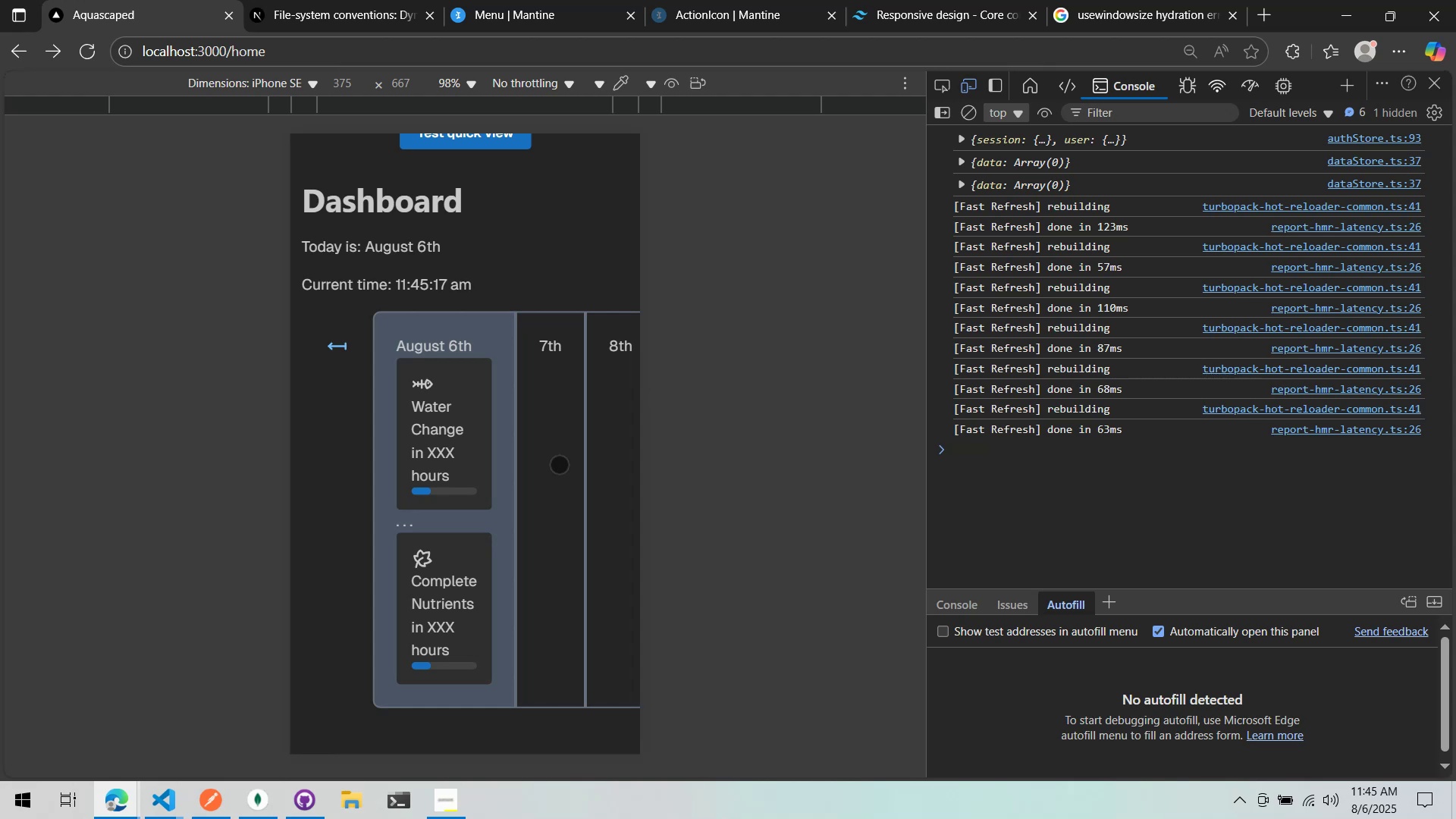 
key(Alt+AltLeft)
 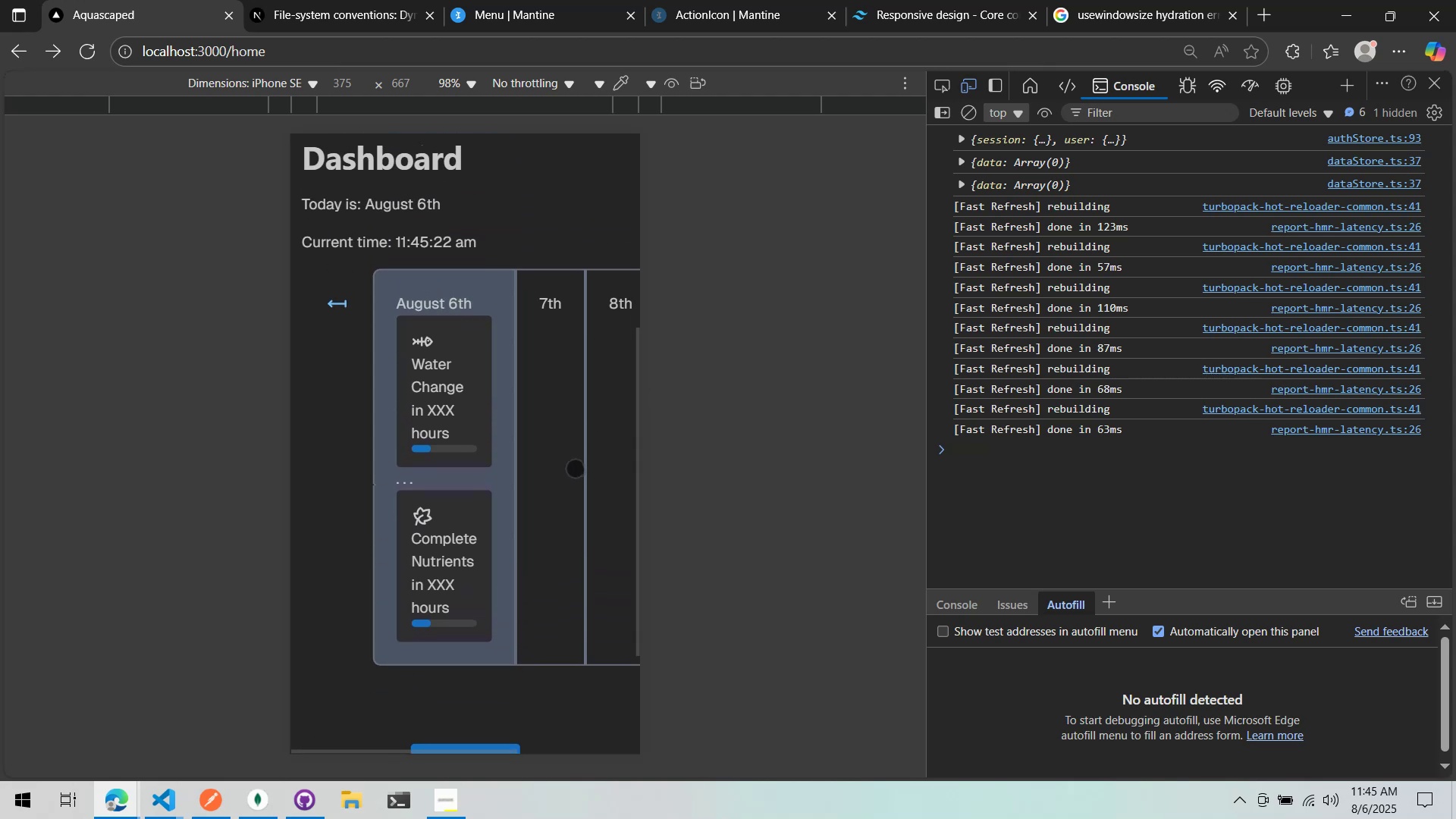 
key(Alt+Tab)
 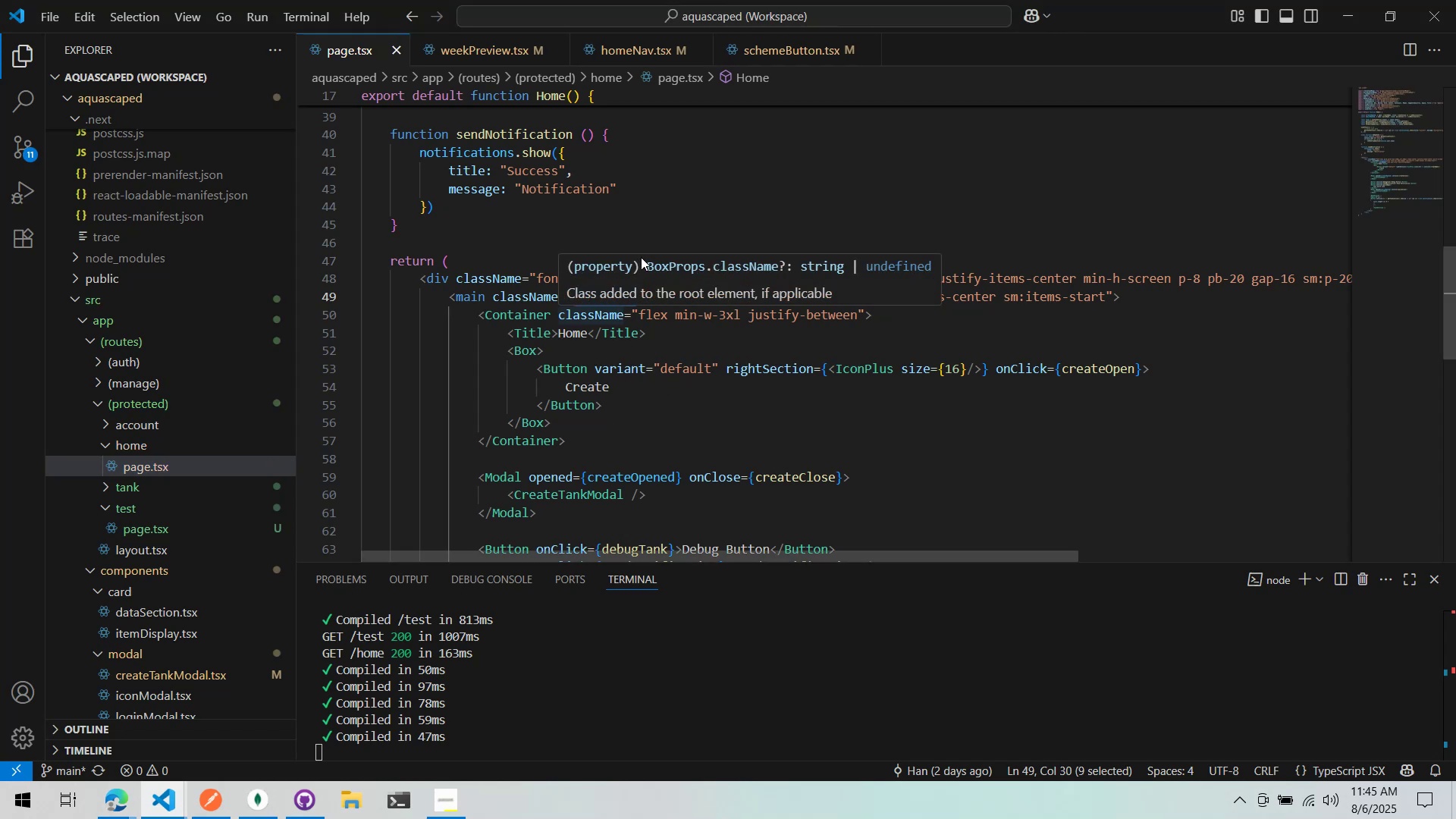 
scroll: coordinate [609, 377], scroll_direction: down, amount: 8.0
 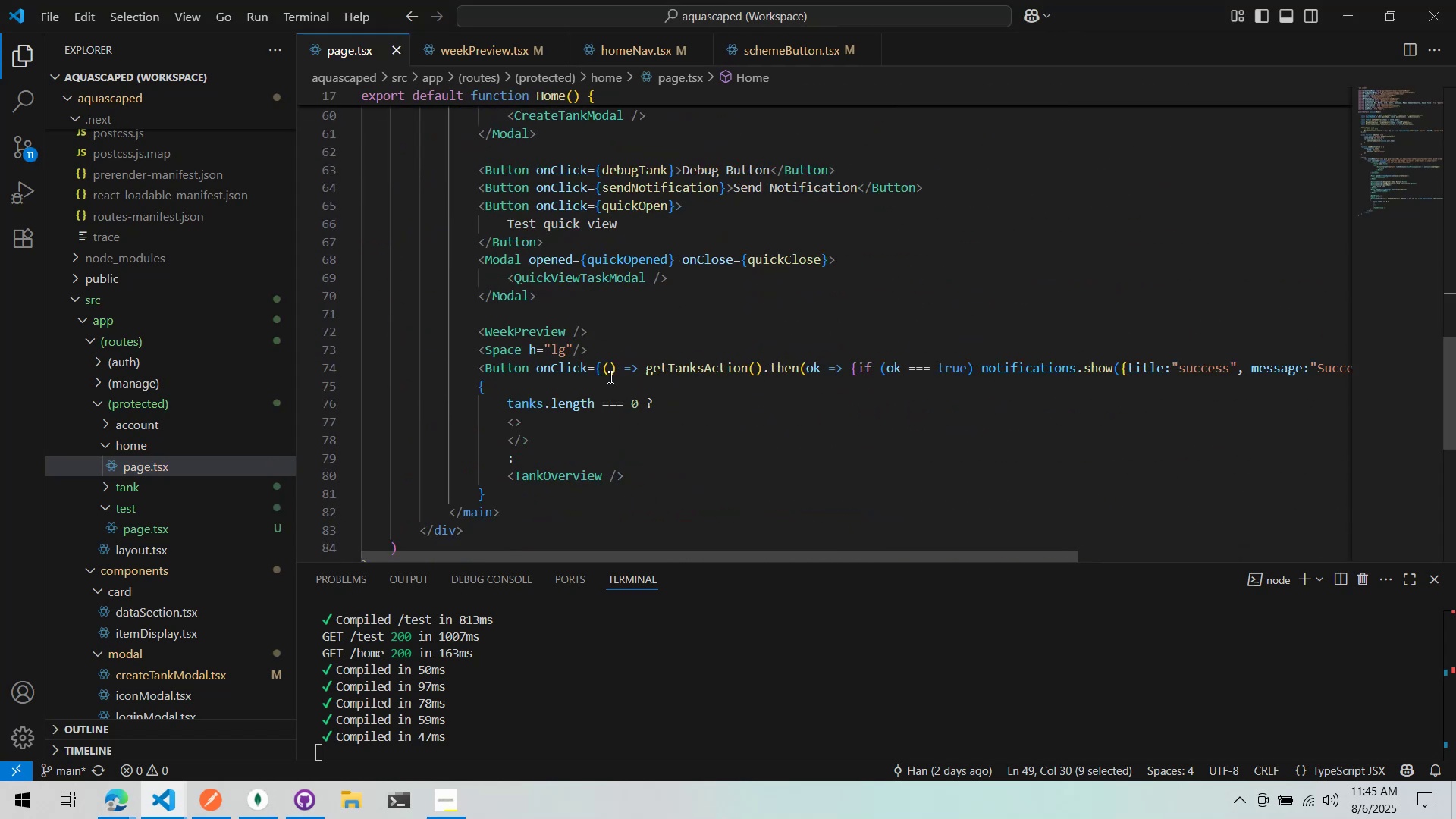 
scroll: coordinate [607, 365], scroll_direction: up, amount: 7.0
 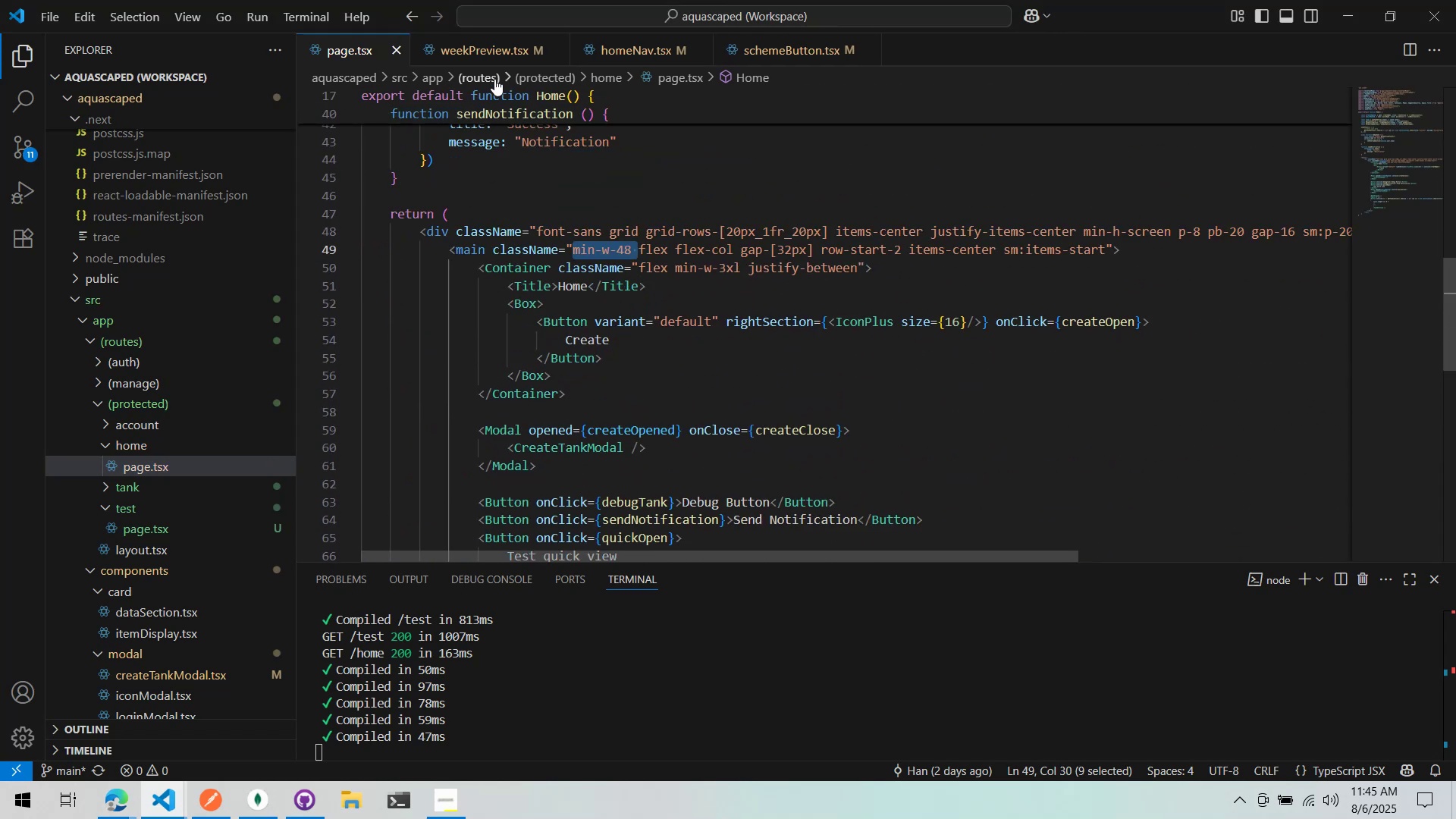 
left_click([492, 52])
 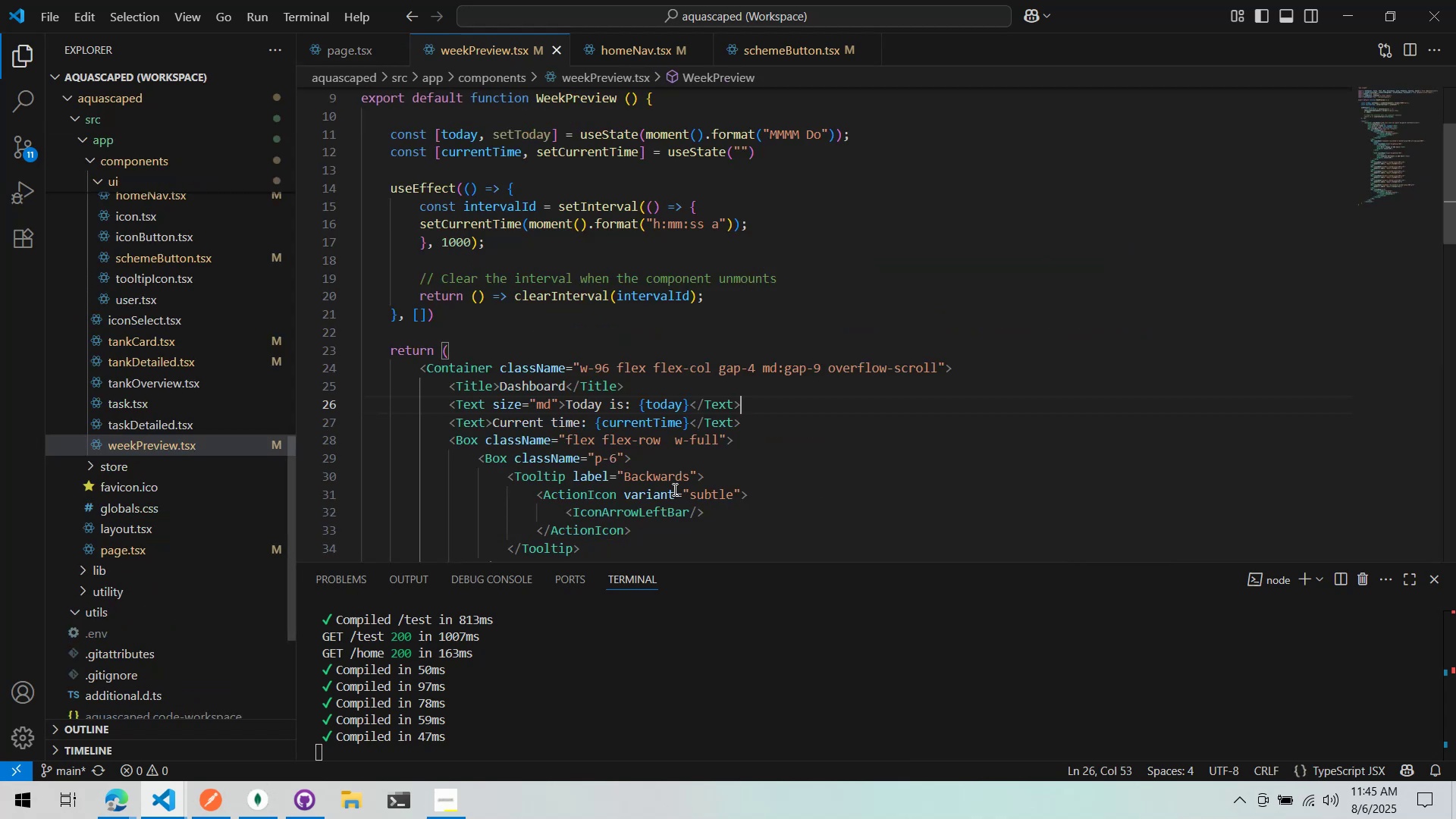 
scroll: coordinate [673, 482], scroll_direction: down, amount: 15.0
 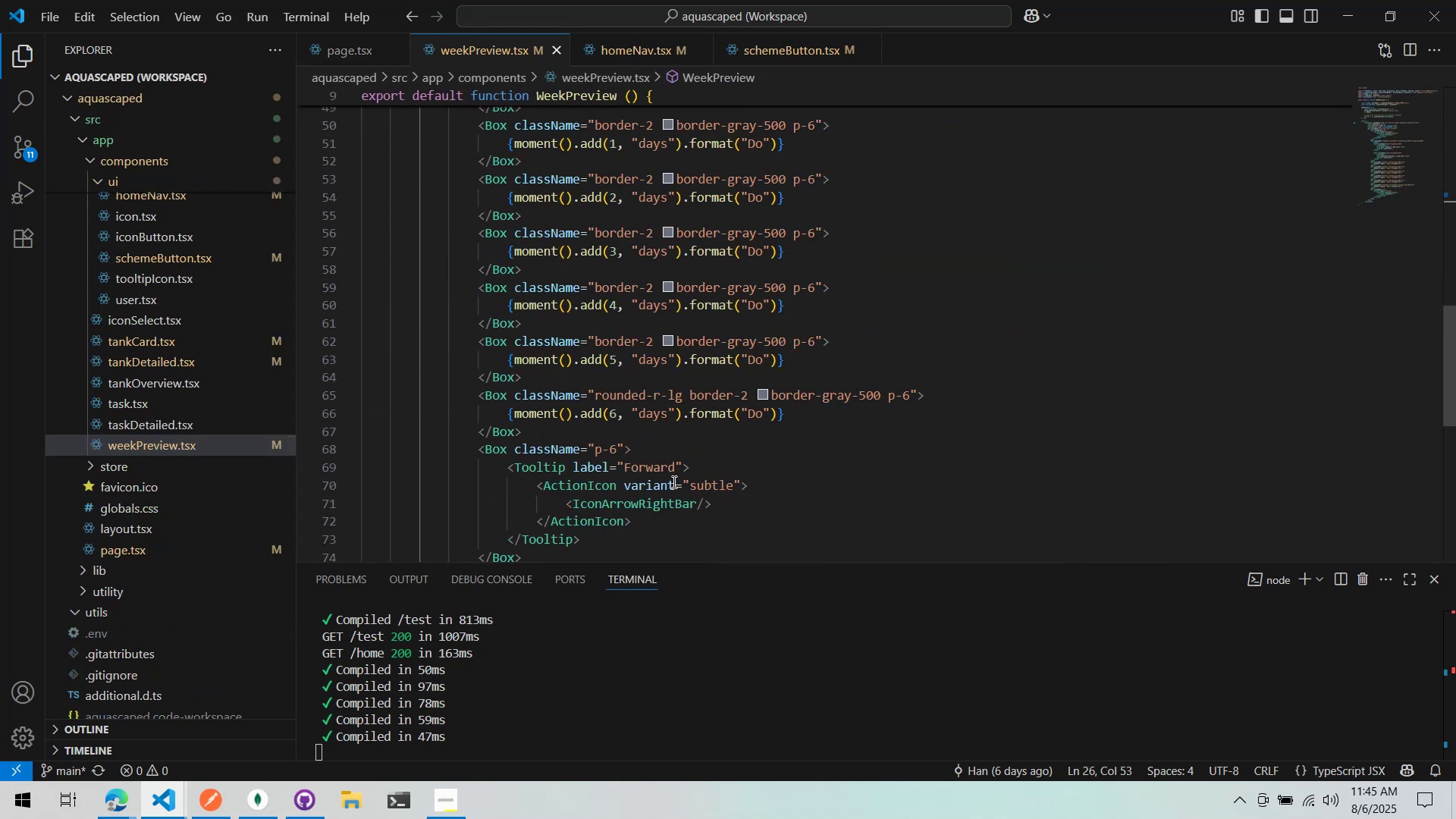 
key(Alt+AltLeft)
 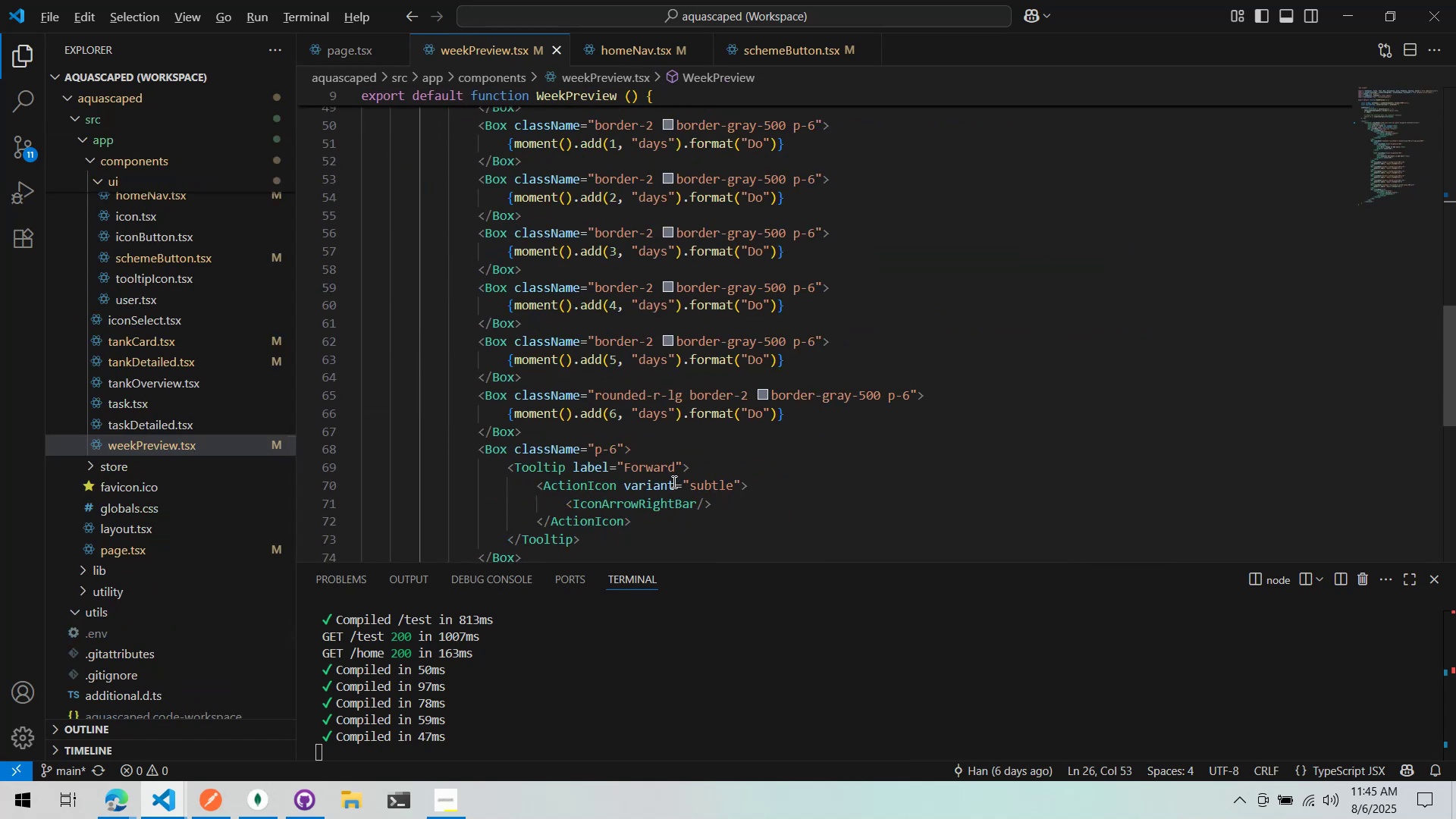 
key(Alt+Tab)
 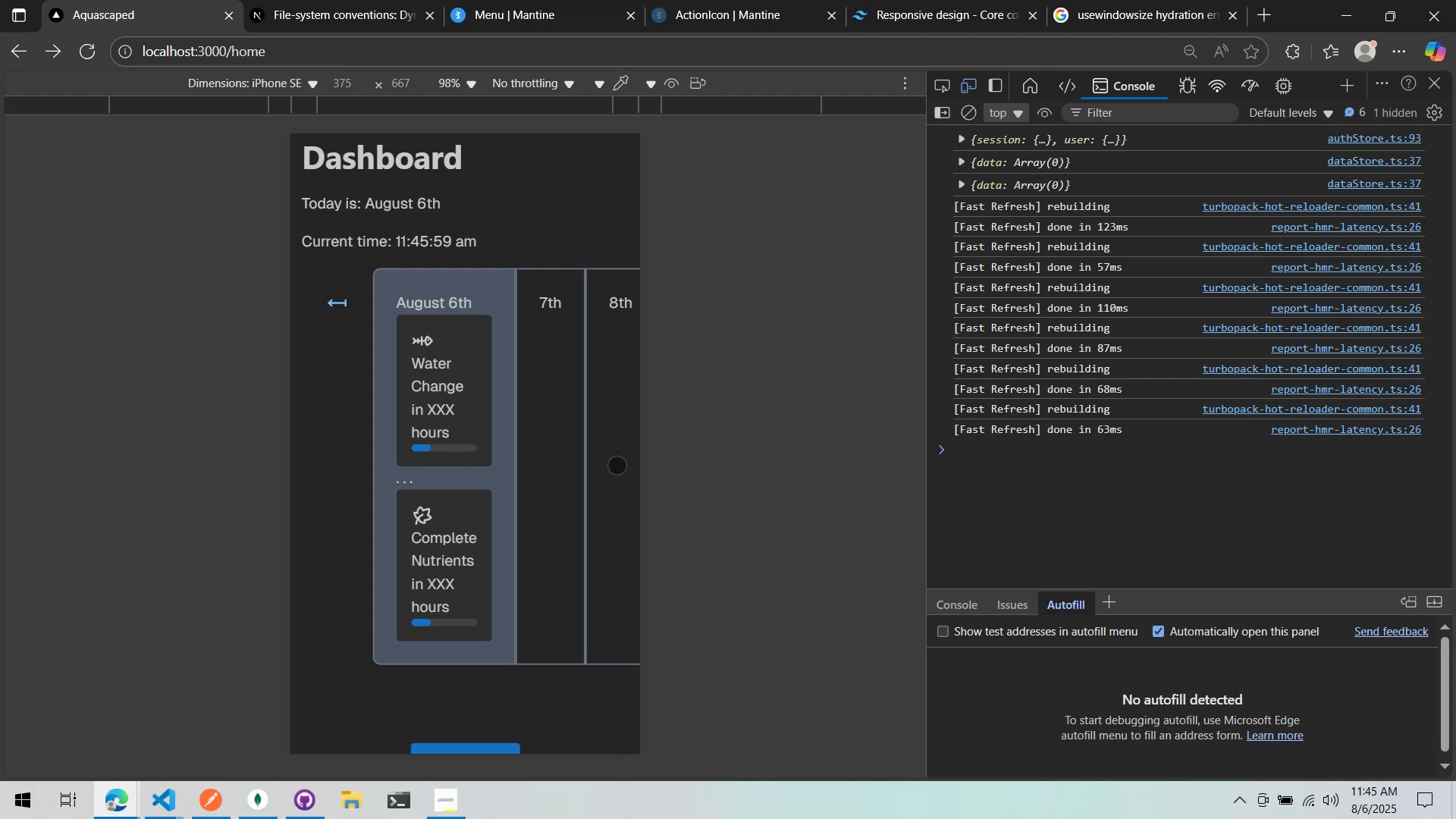 
wait(29.22)
 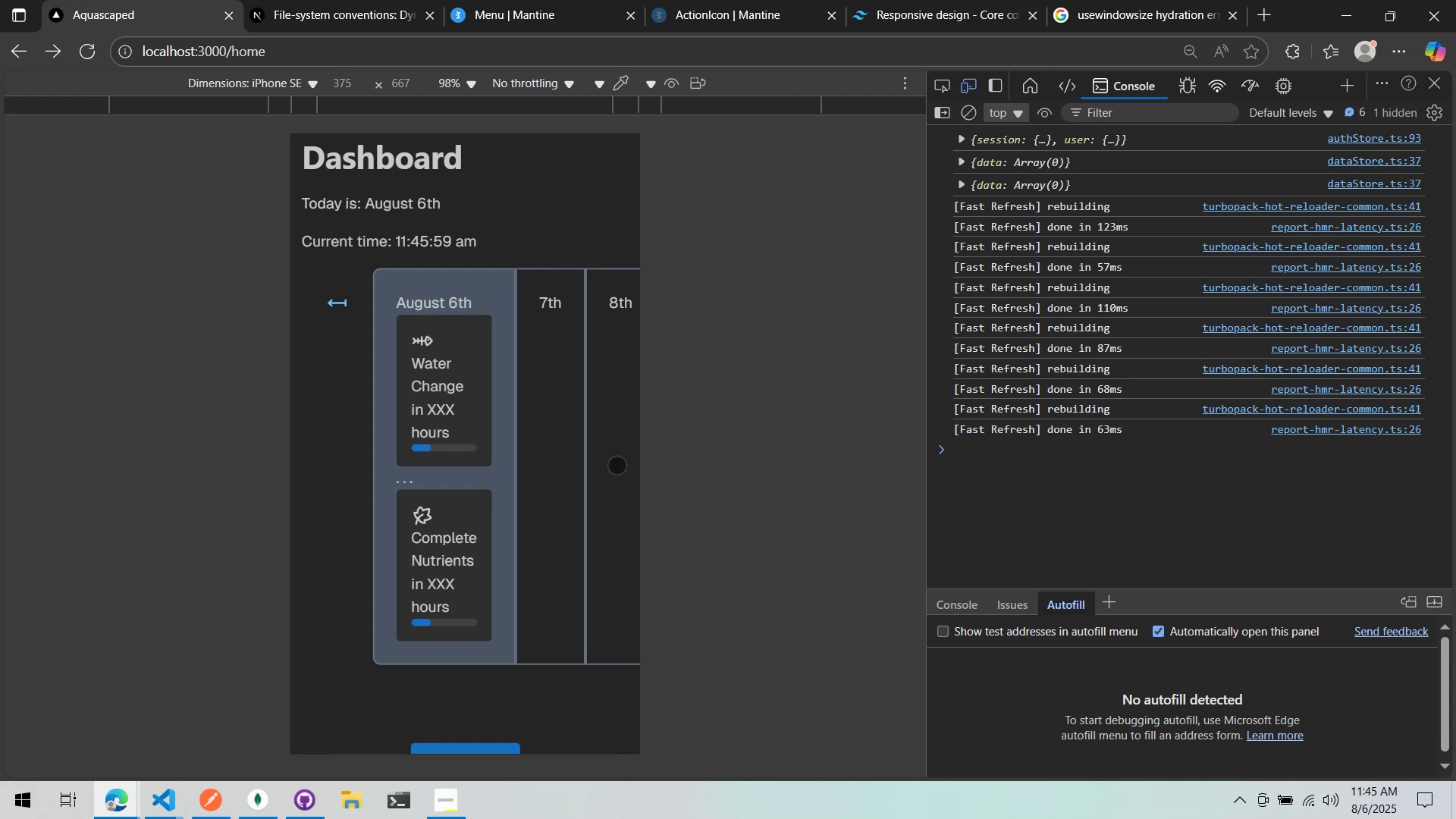 
left_click([517, 0])
 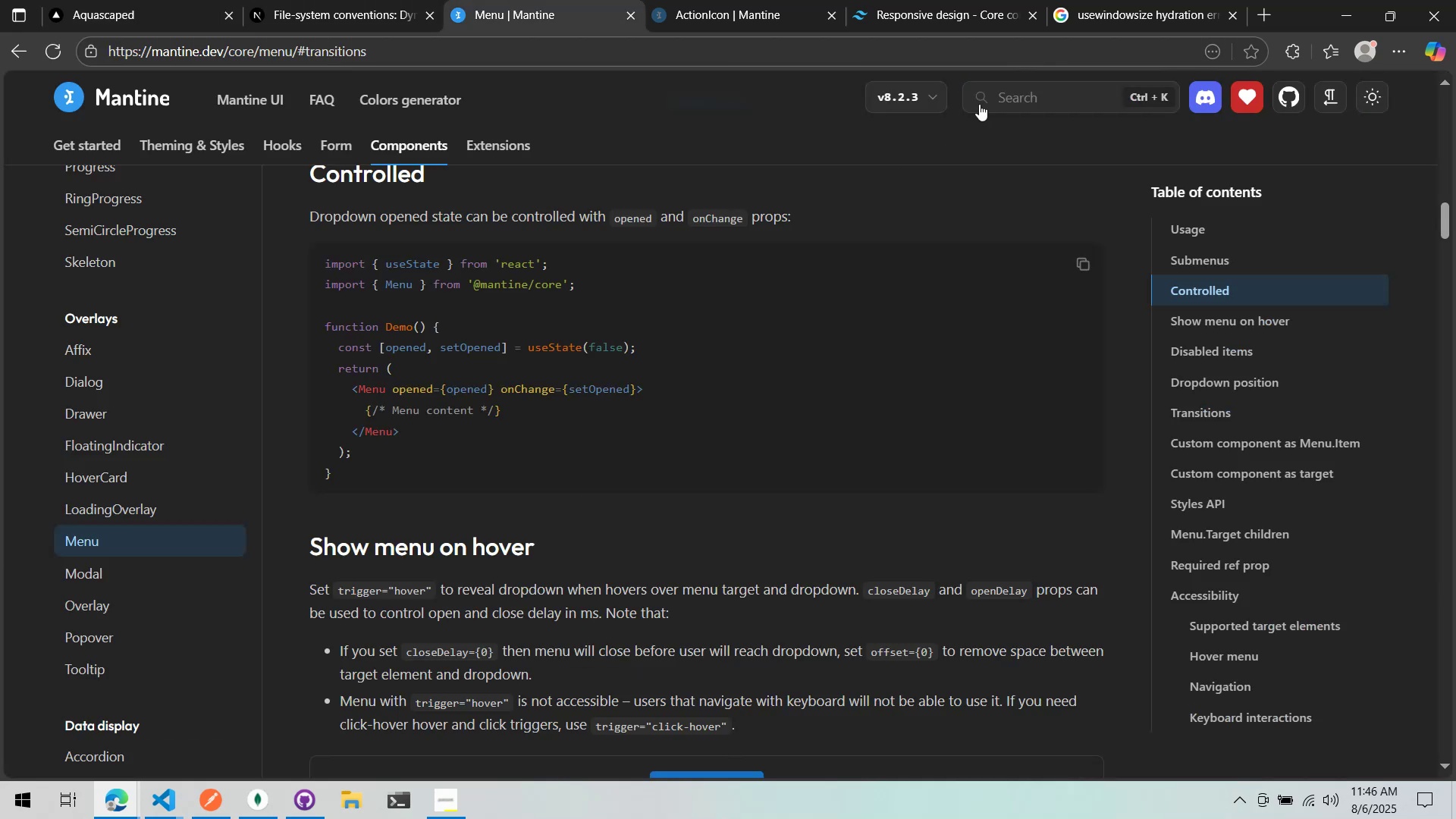 
left_click([980, 89])
 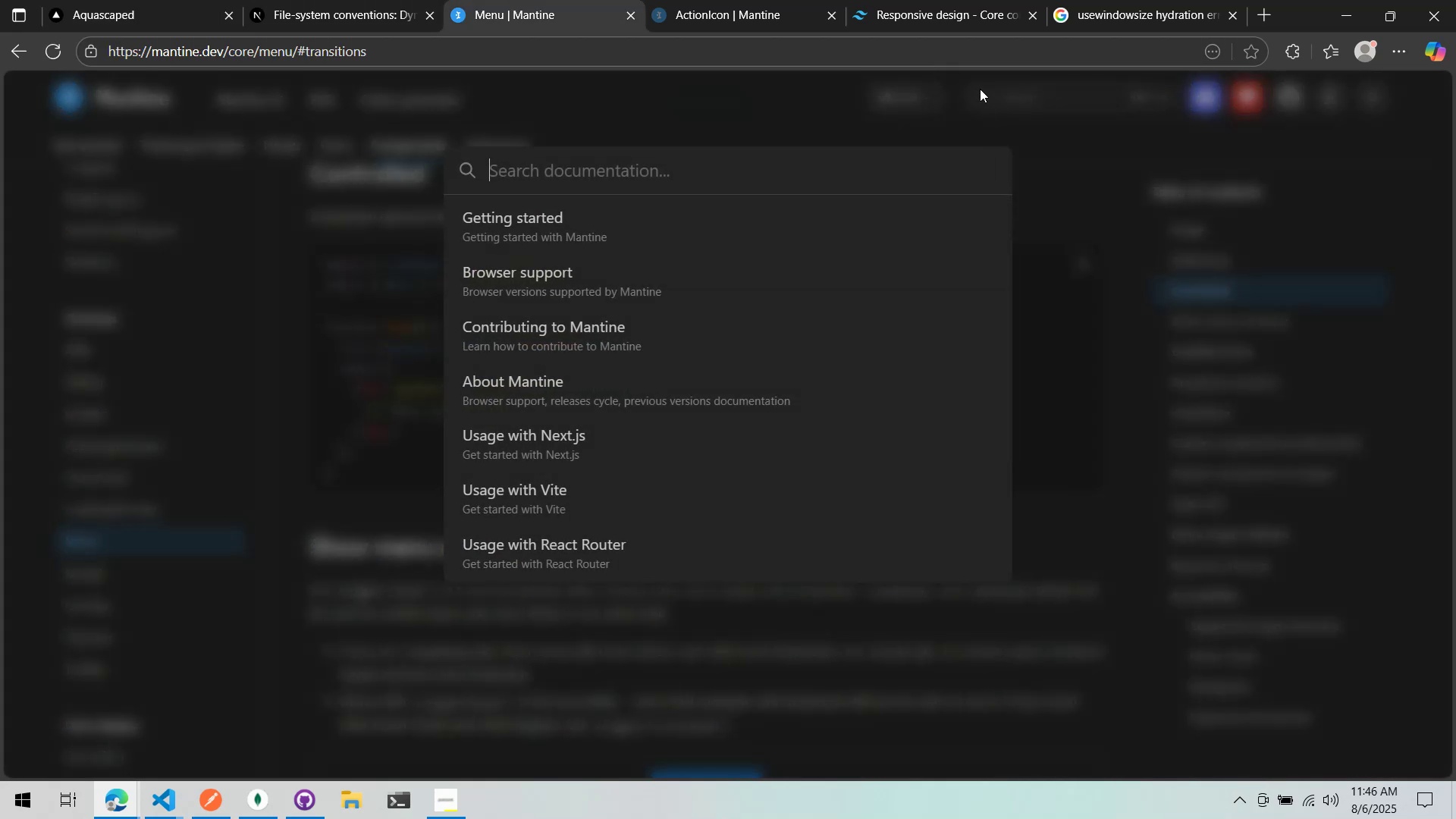 
type(date)
 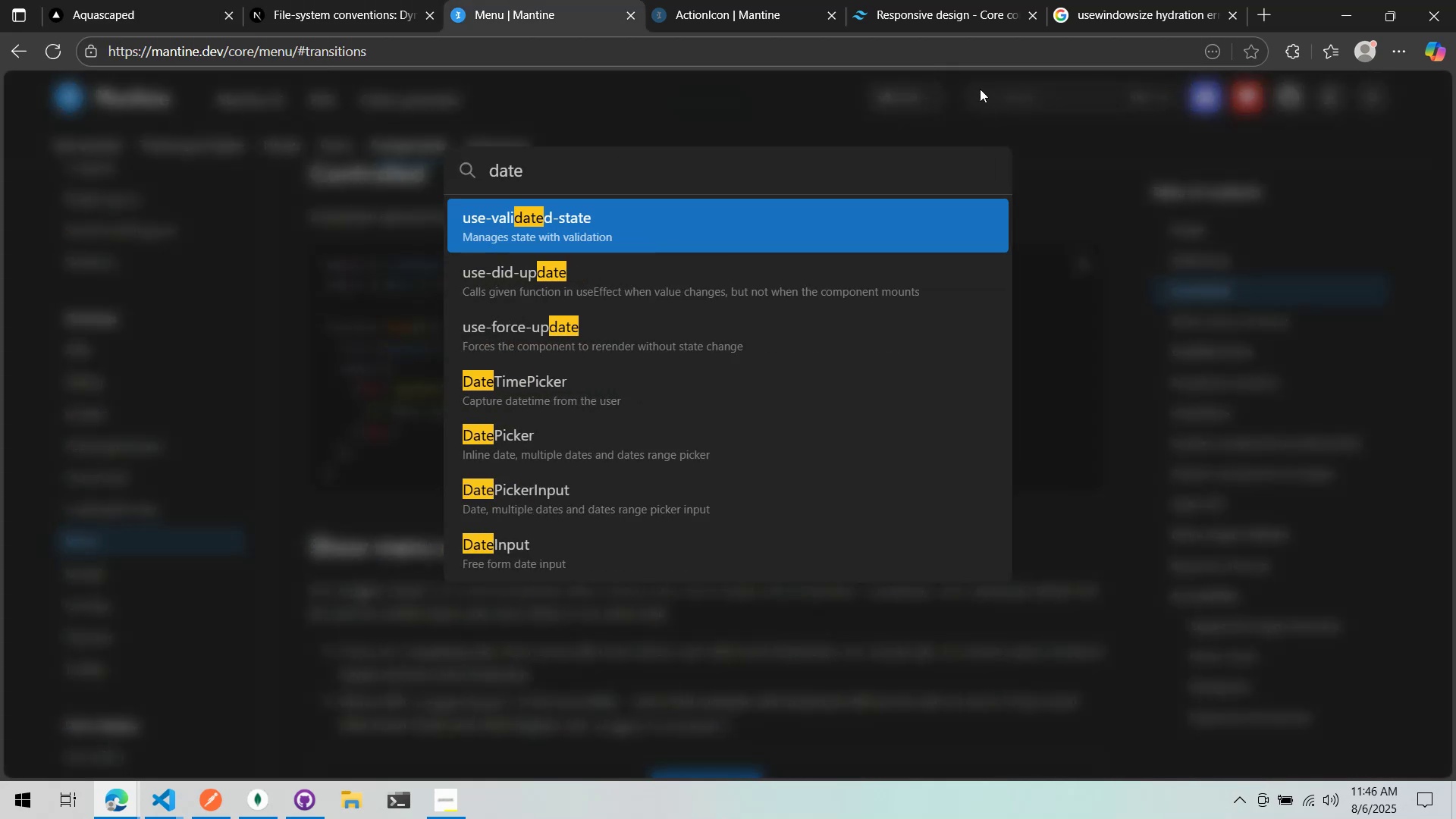 
key(ArrowDown)
 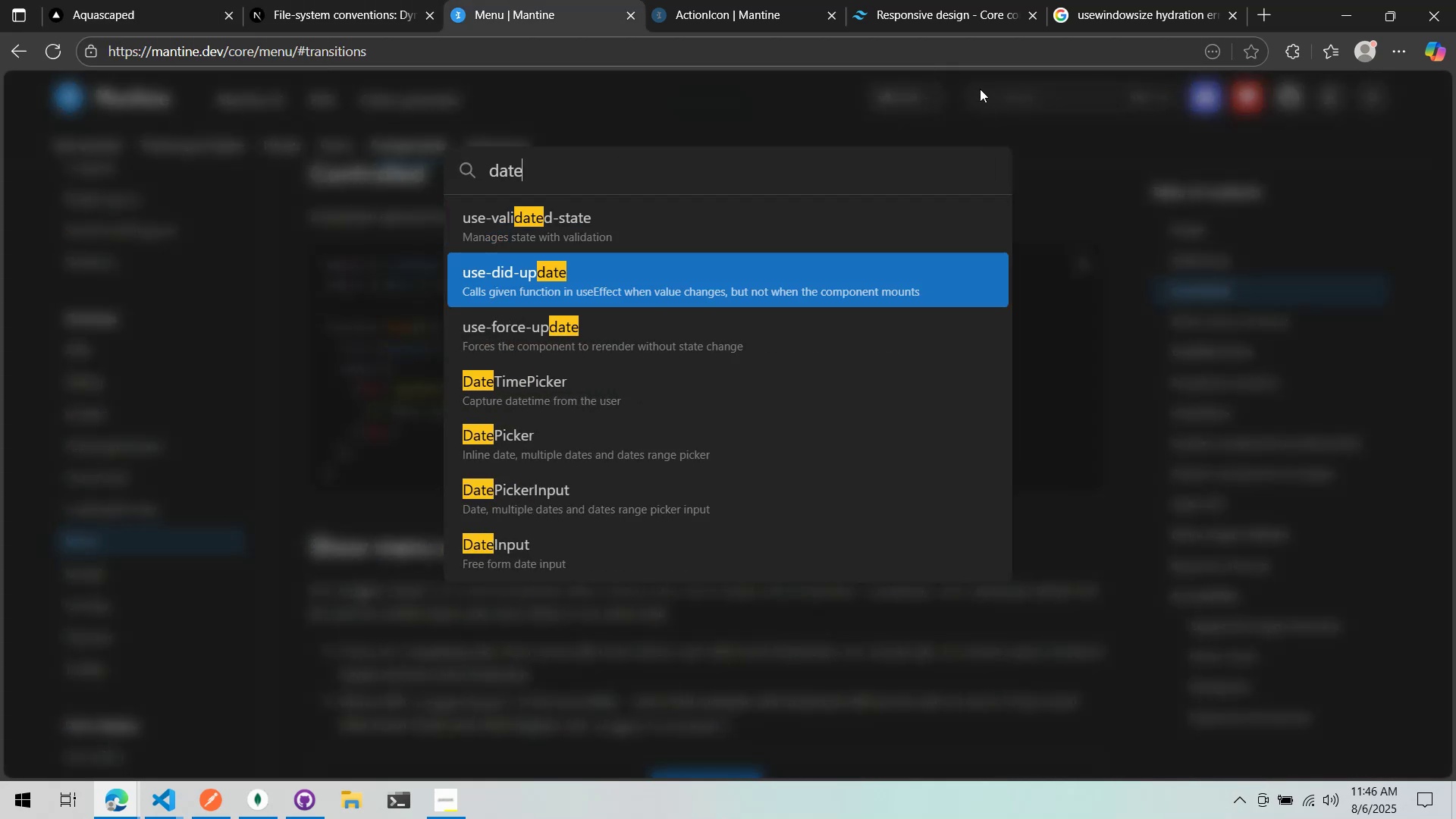 
key(ArrowDown)
 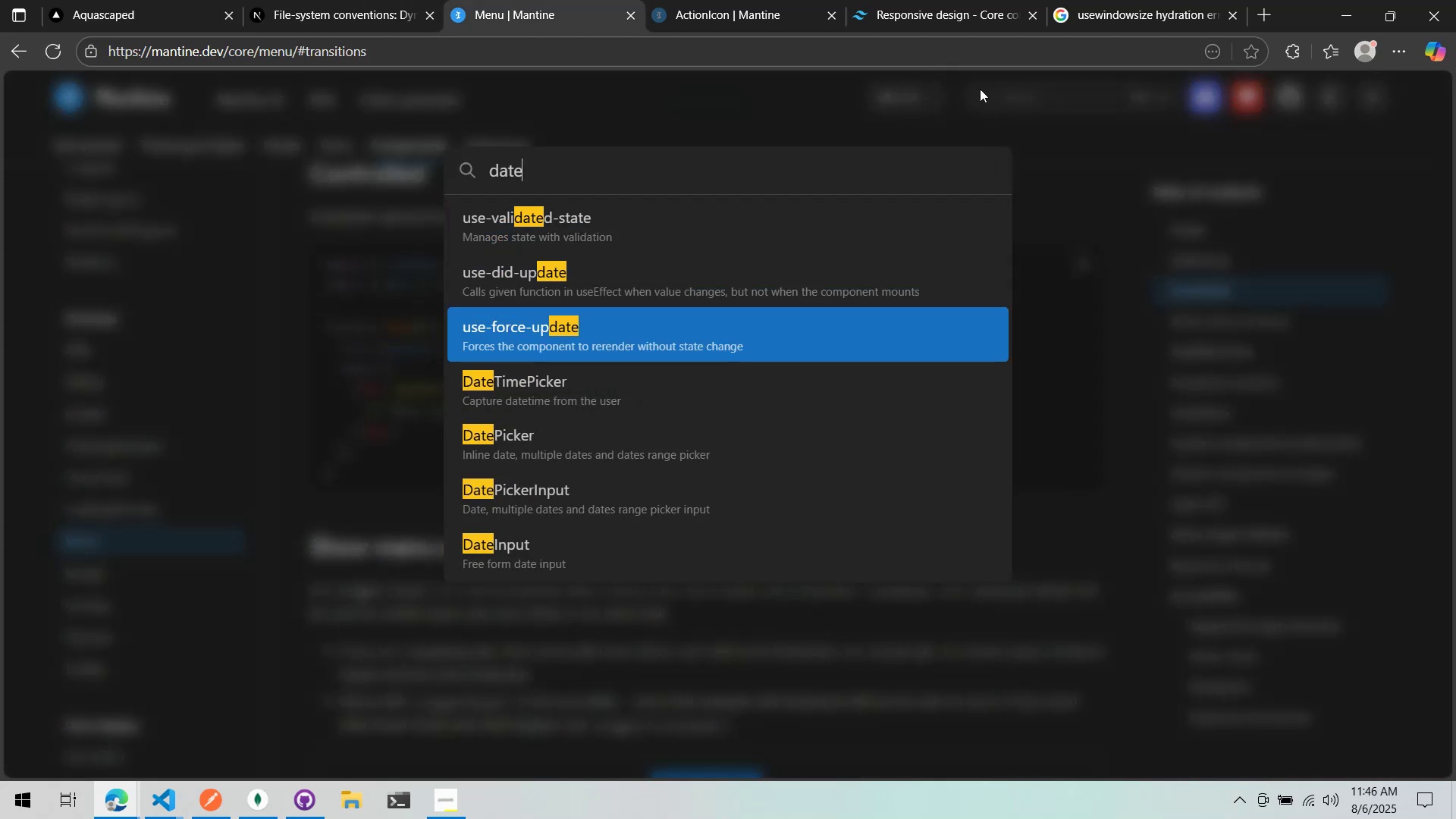 
key(ArrowDown)
 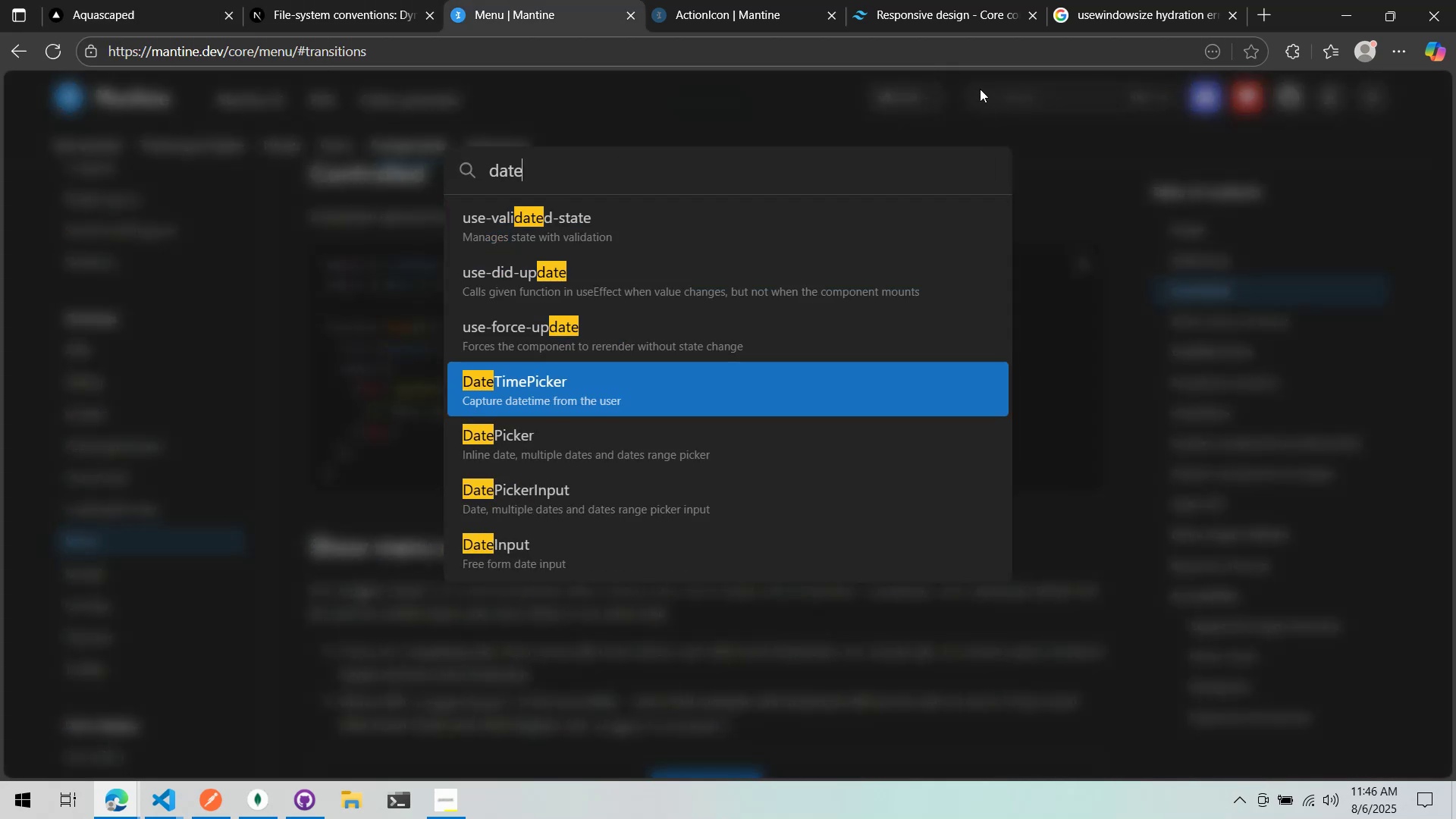 
key(ArrowDown)
 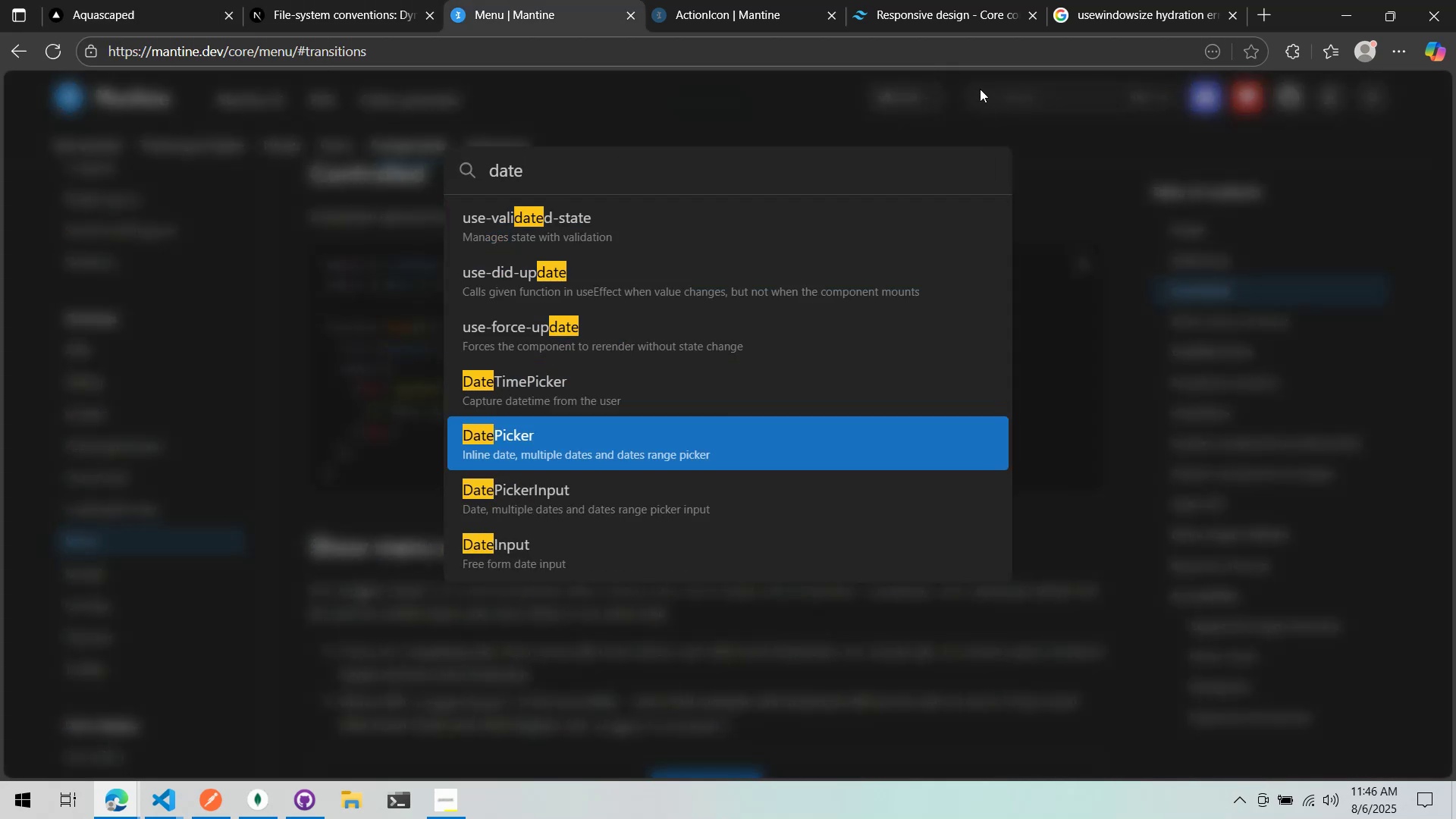 
key(Enter)
 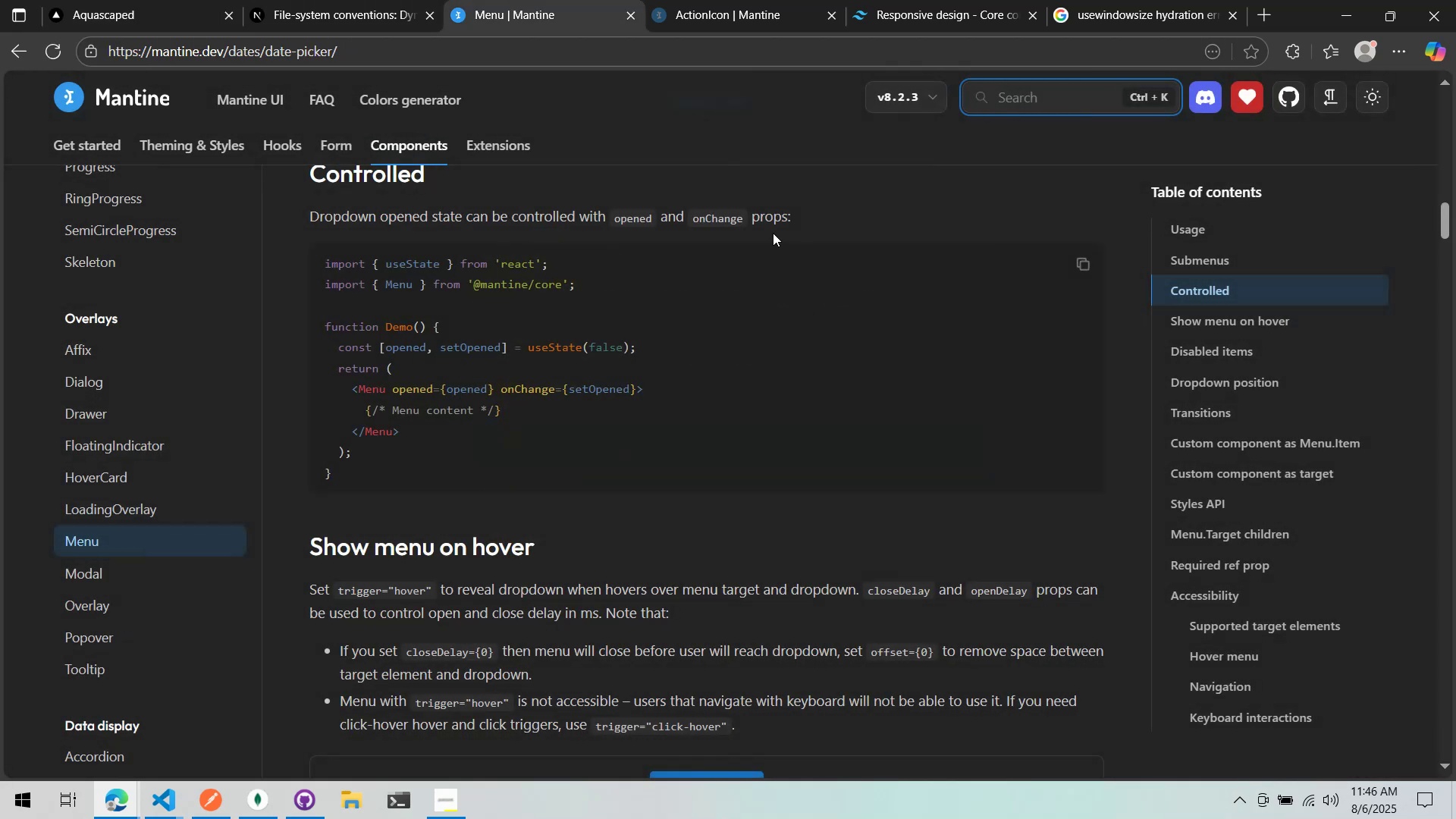 
scroll: coordinate [769, 229], scroll_direction: down, amount: 32.0
 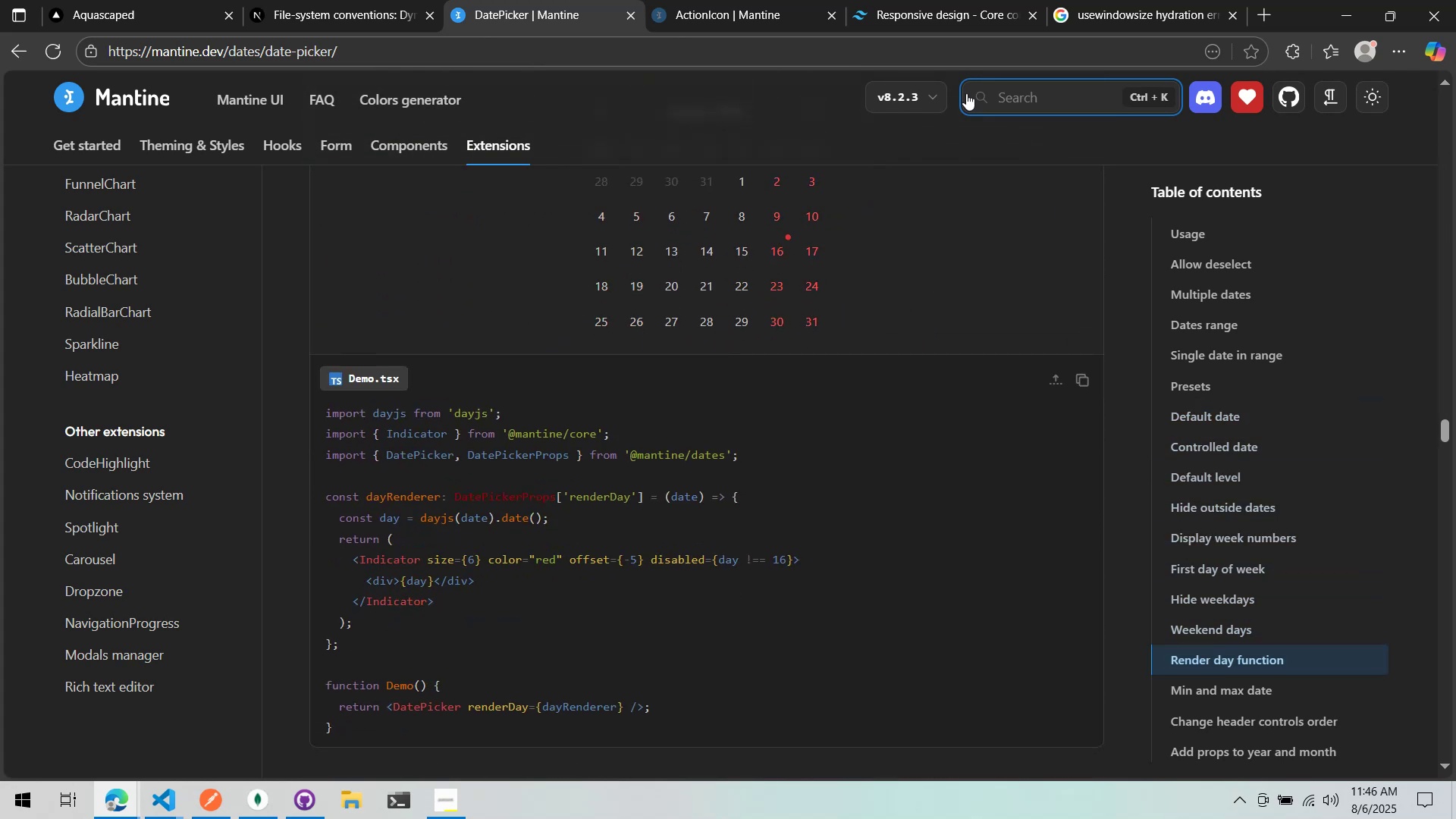 
left_click([1006, 98])
 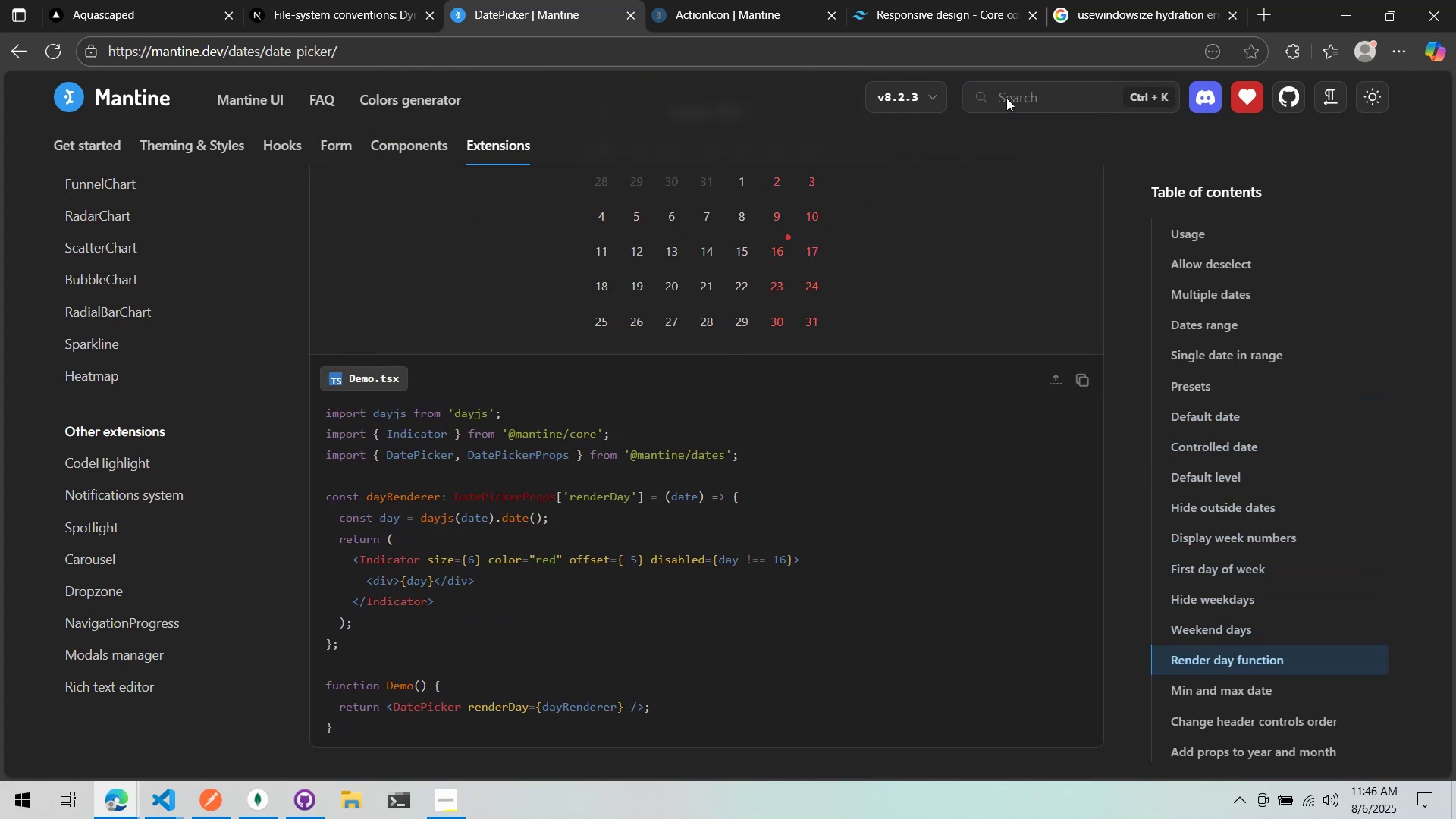 
type(Week)
 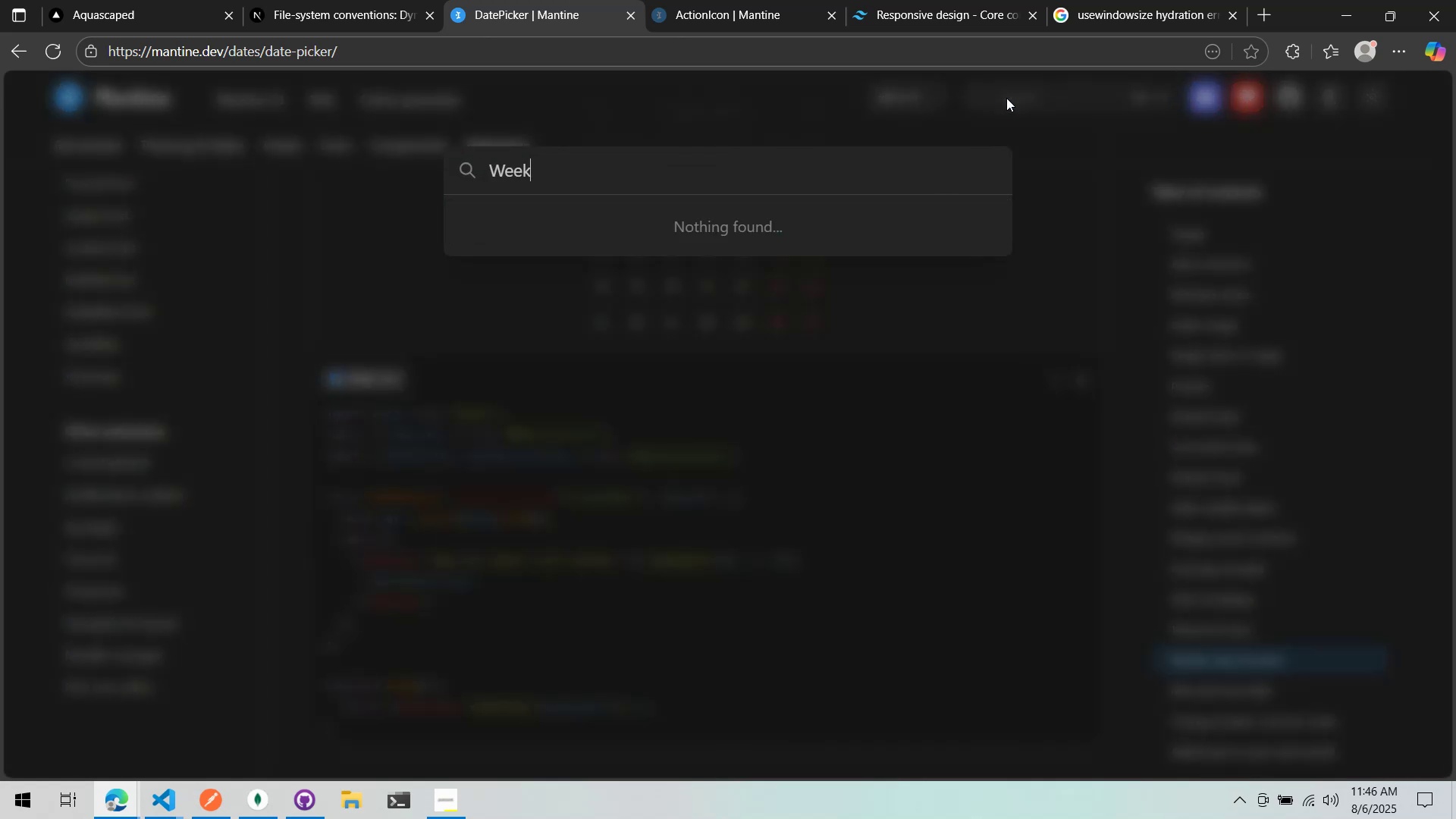 
key(Control+ControlLeft)
 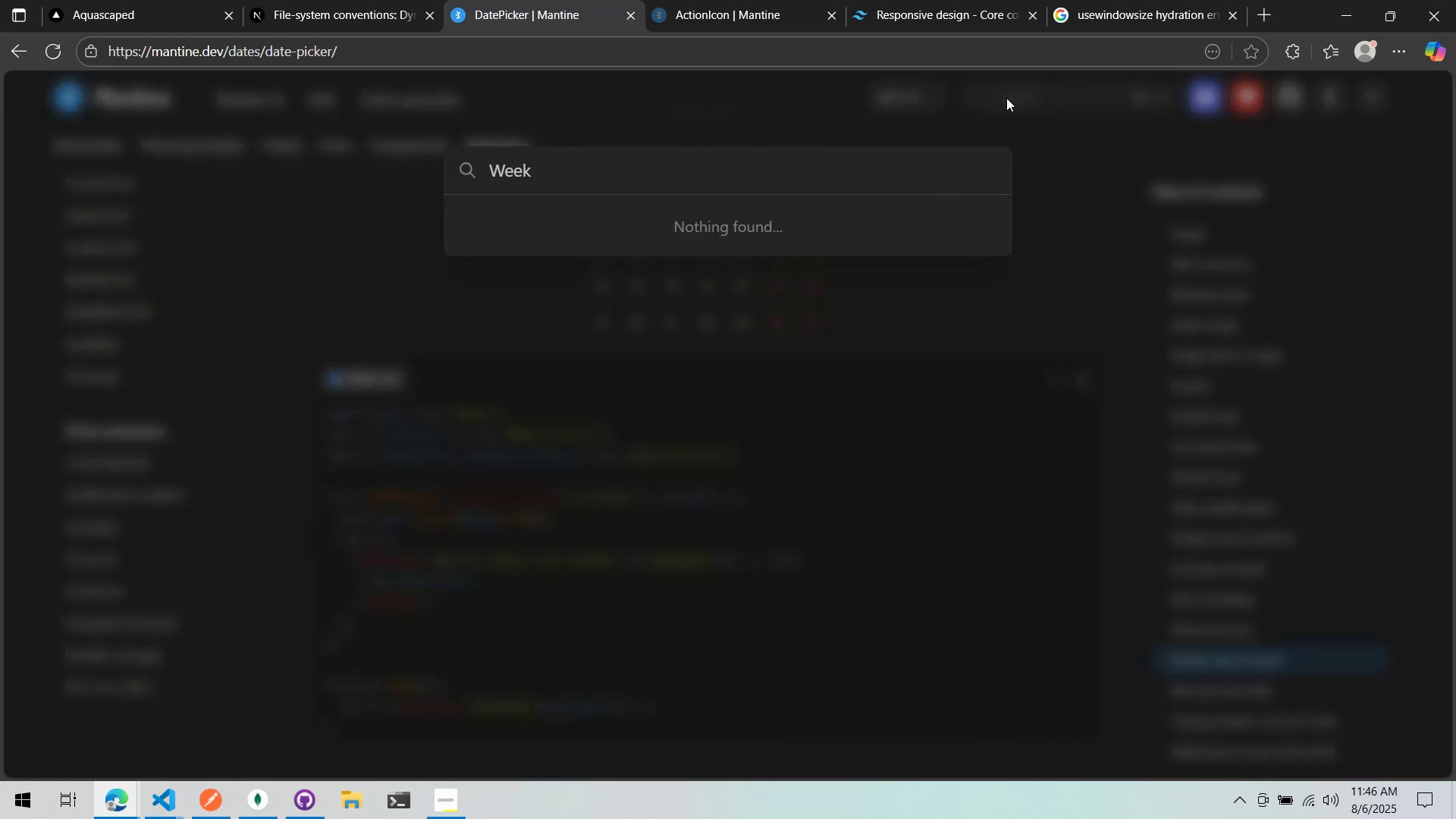 
key(Control+A)
 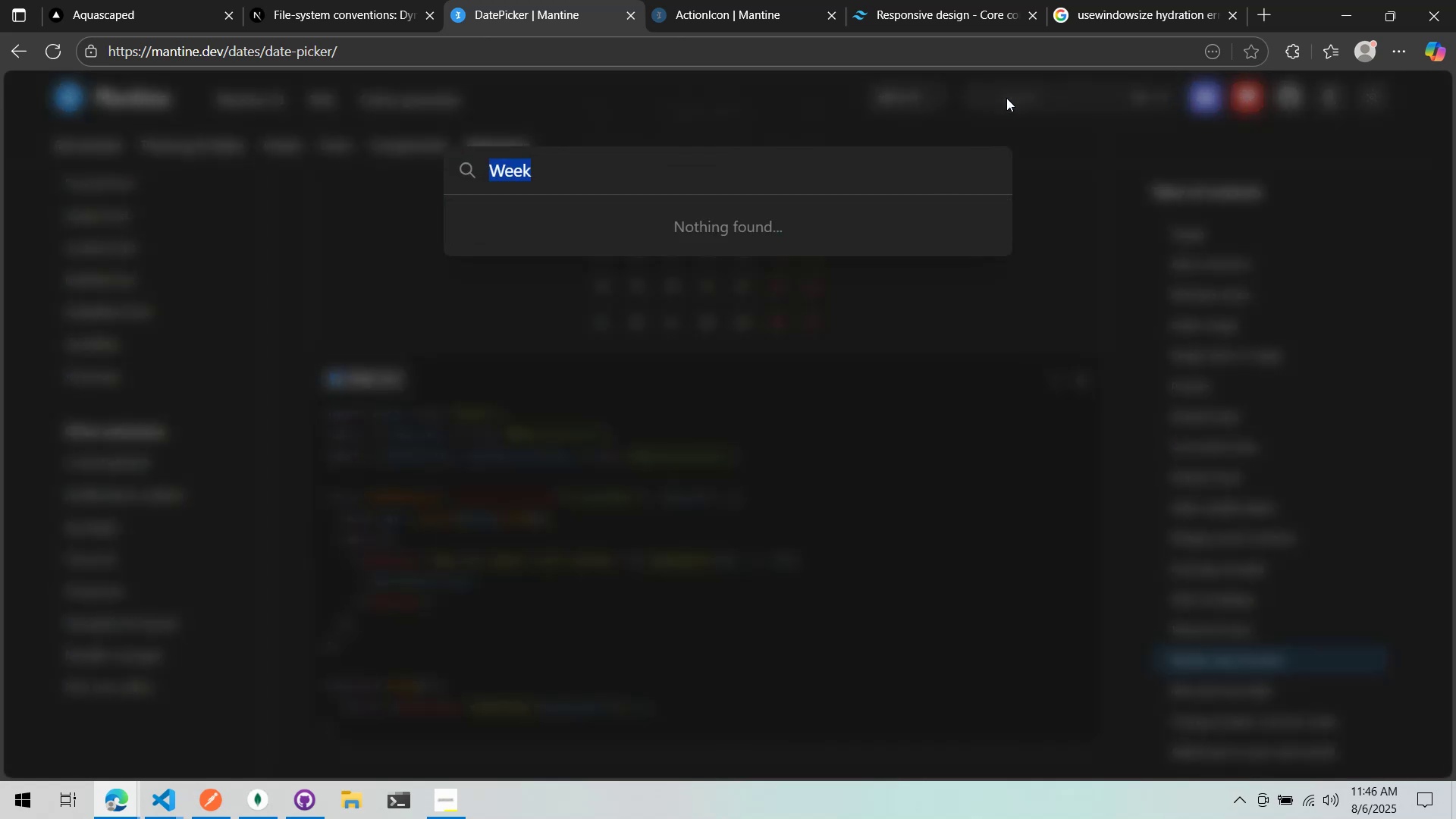 
key(Backspace)
 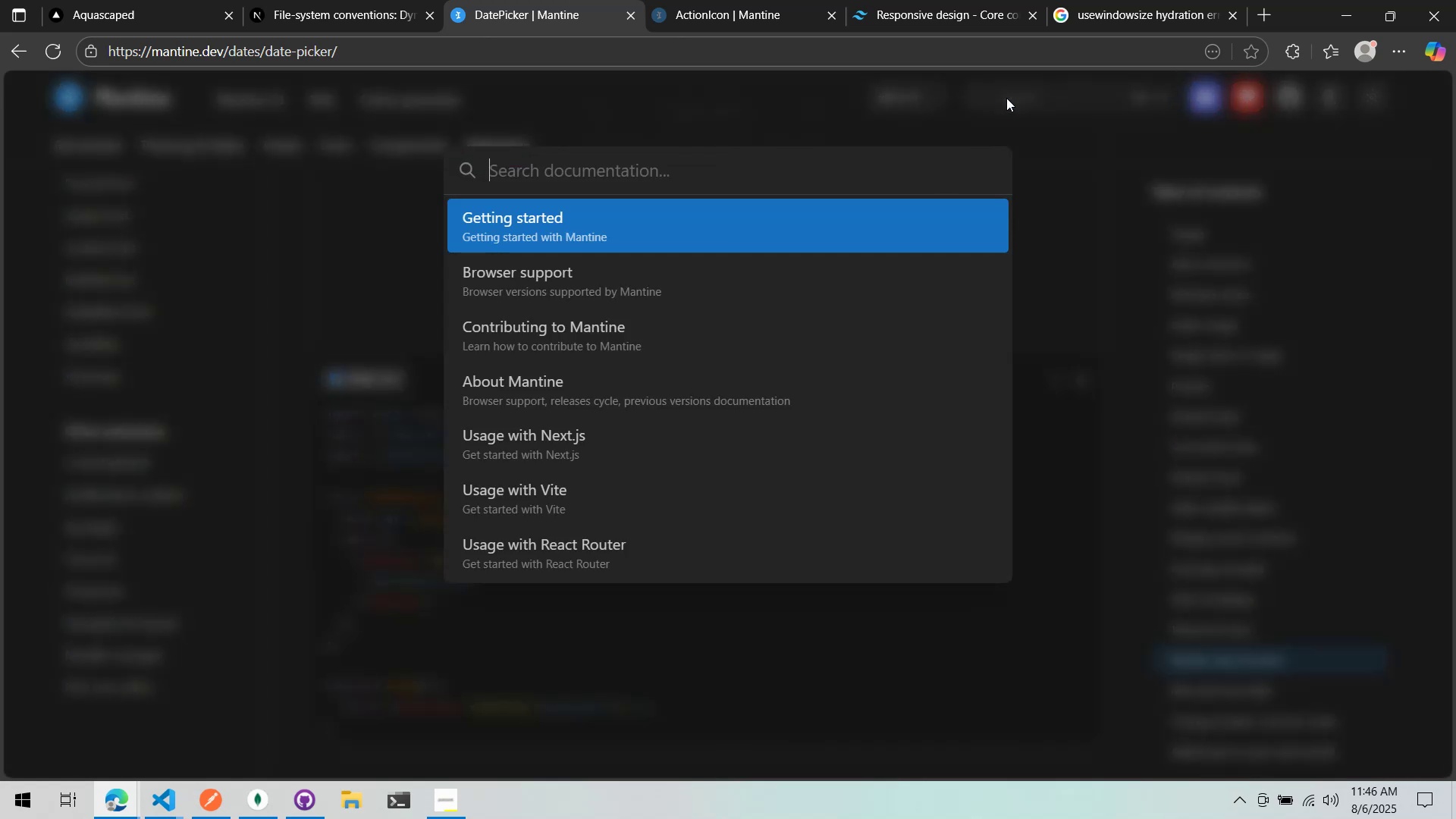 
key(Alt+AltLeft)
 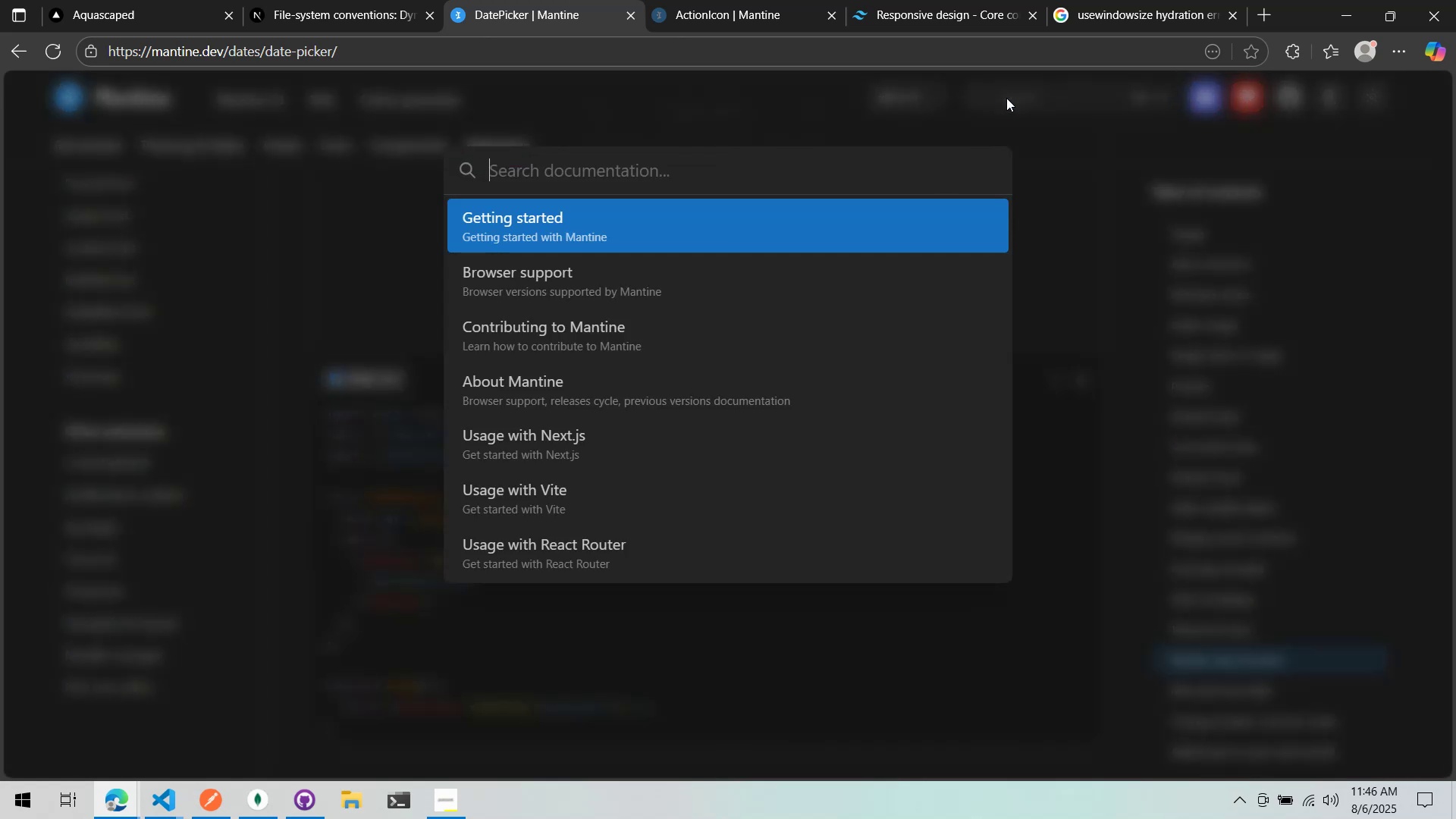 
key(Alt+Tab)
 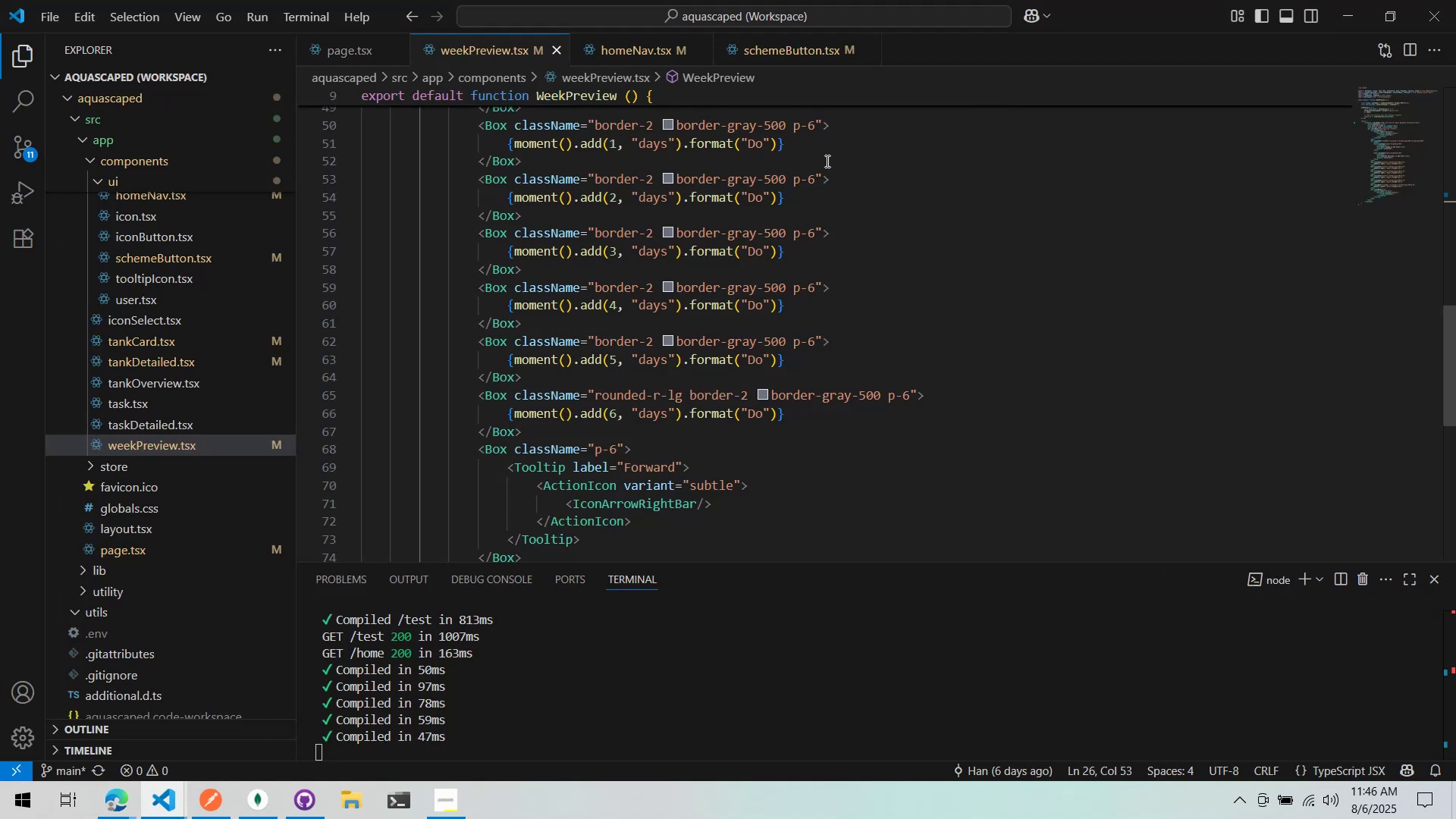 
key(Alt+Tab)
 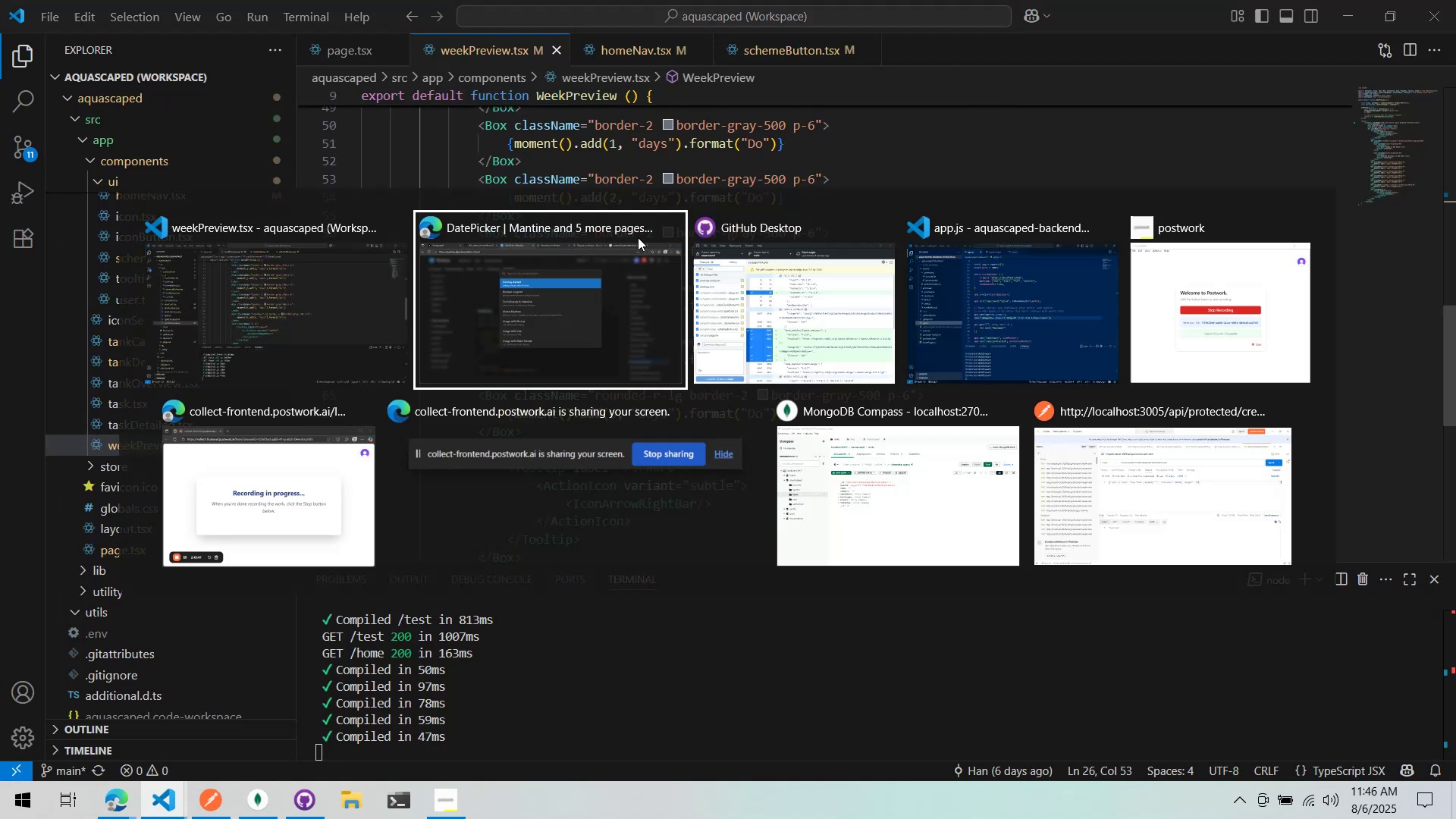 
key(Alt+Tab)
 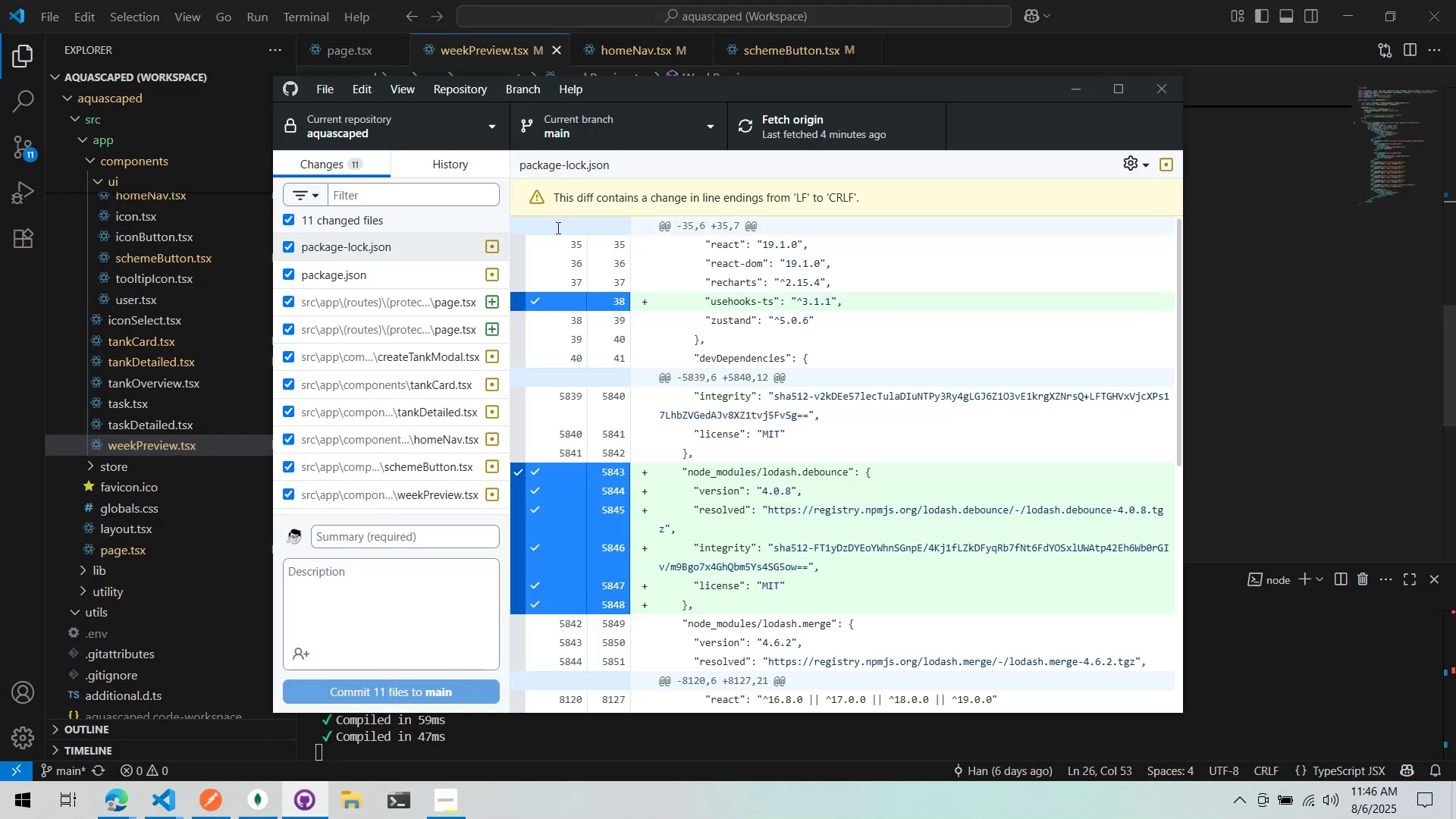 
key(Alt+AltLeft)
 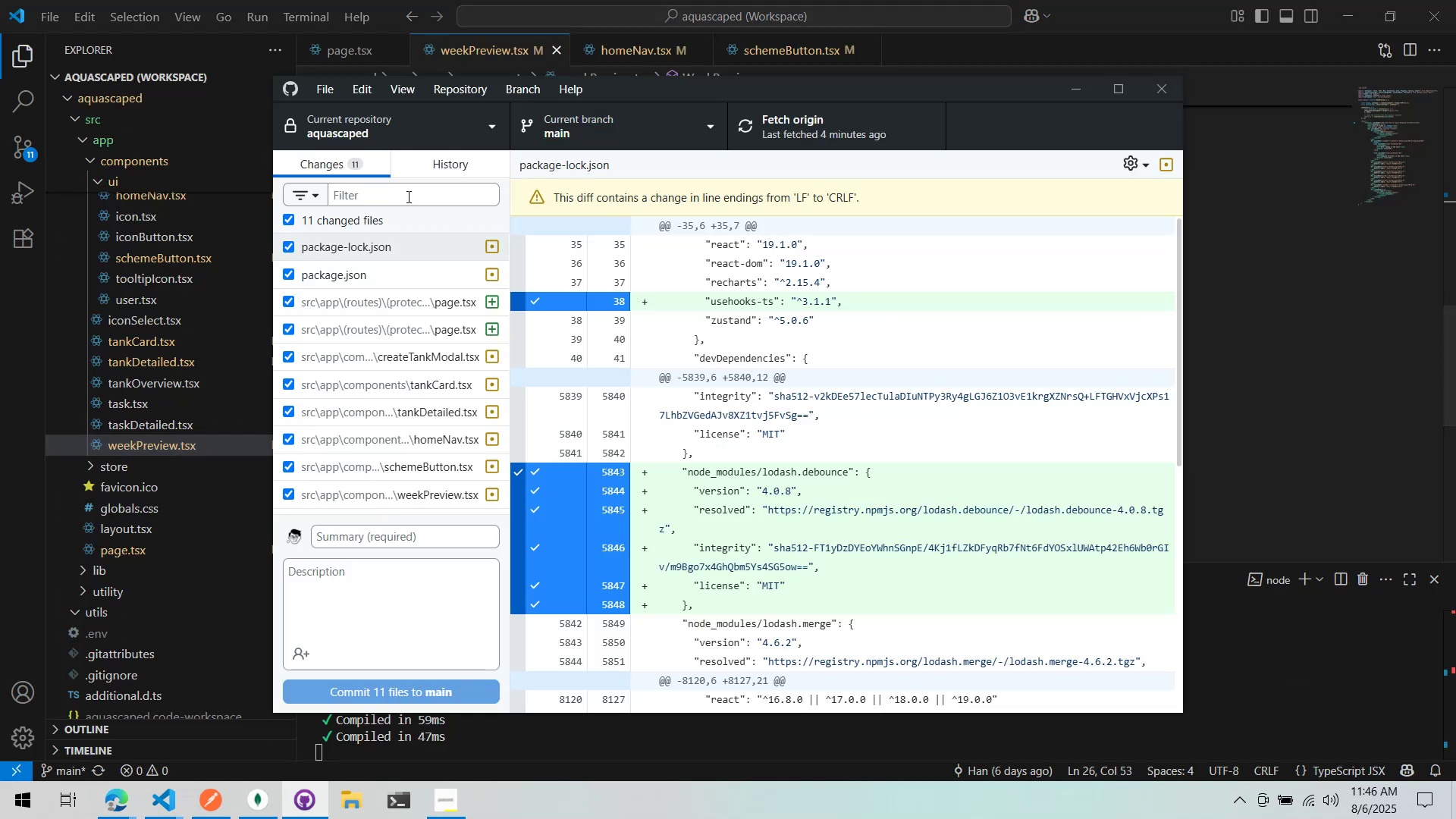 
key(Alt+Tab)
 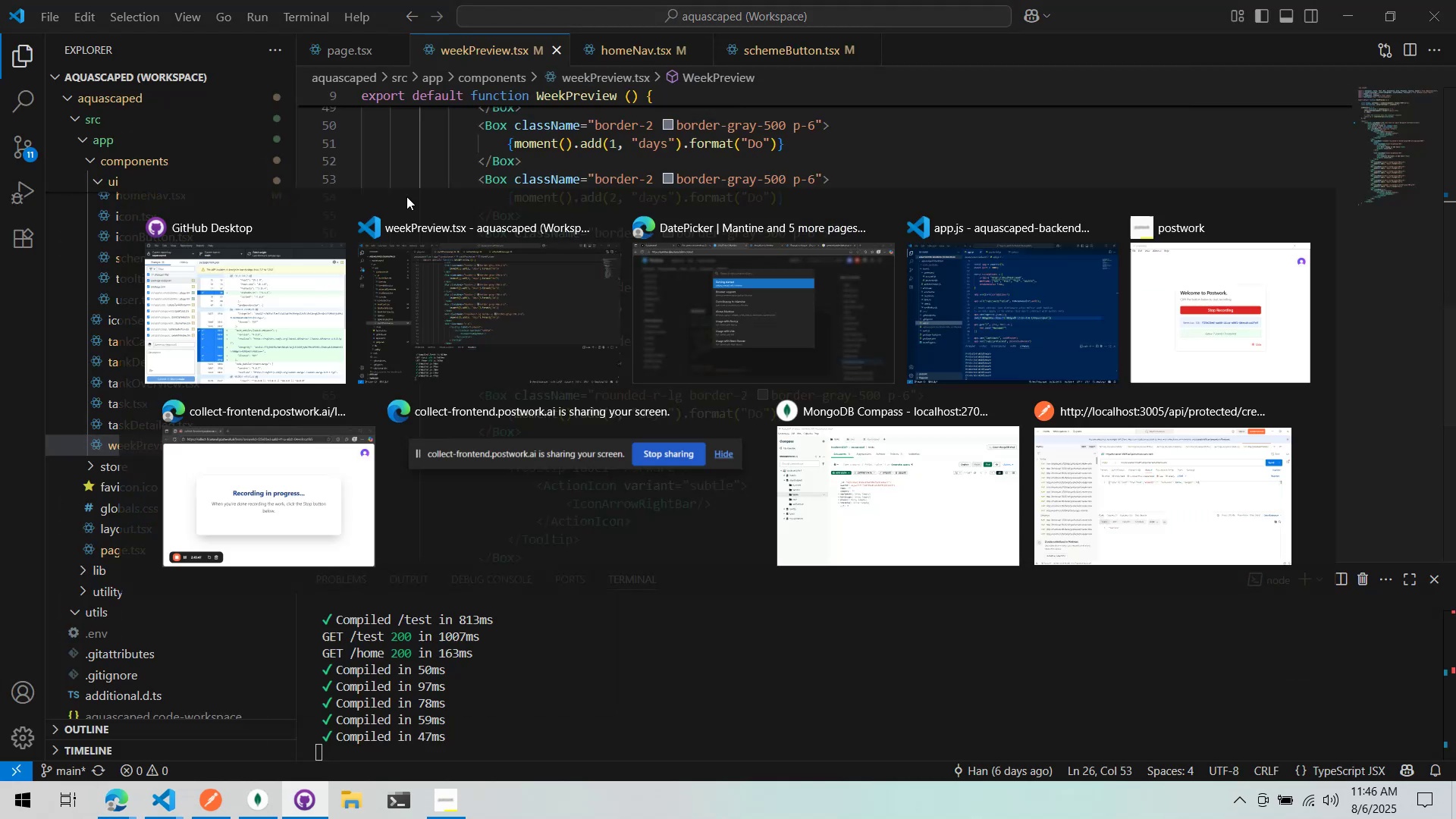 
key(Alt+Tab)
 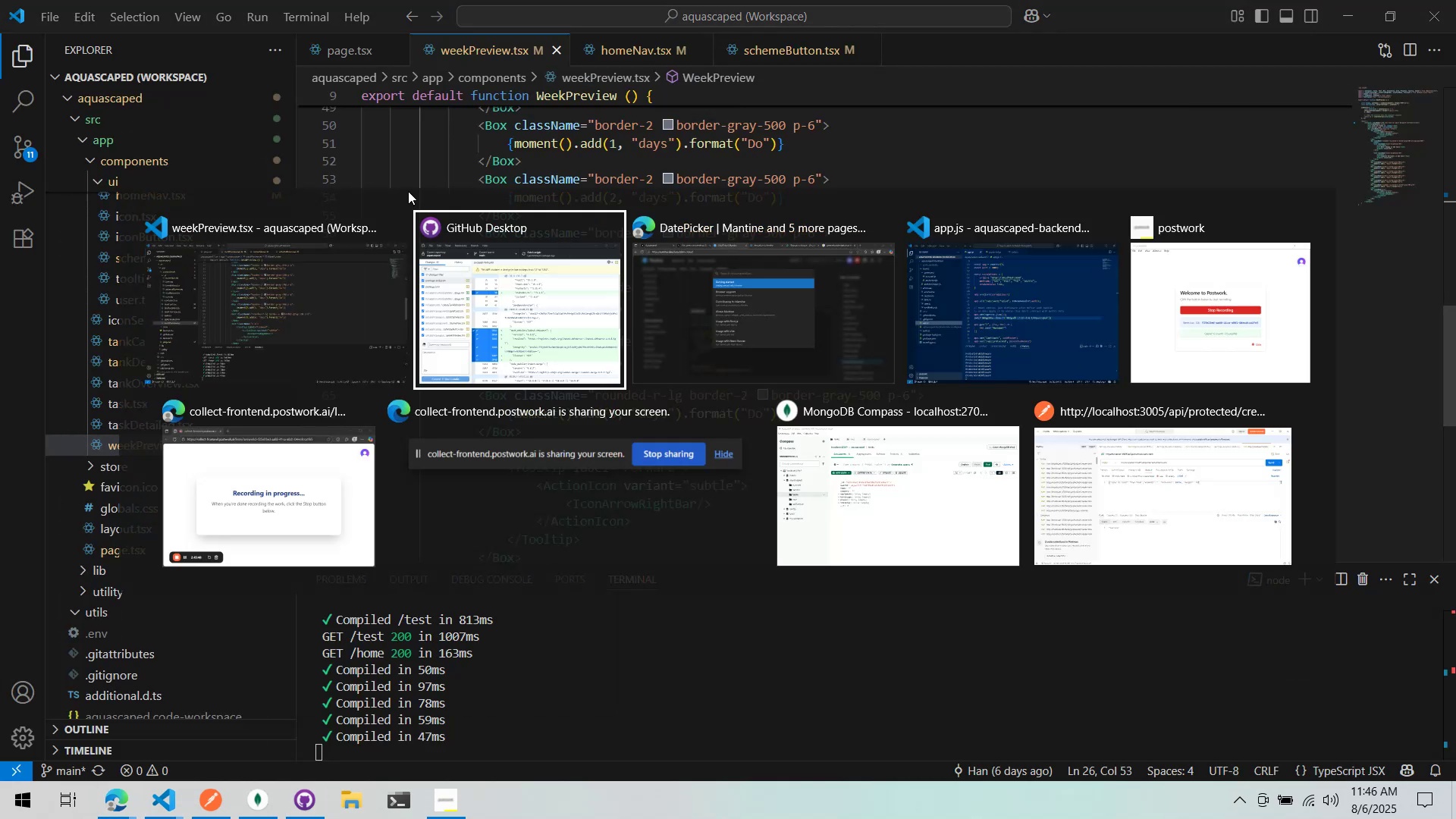 
key(Alt+Tab)
 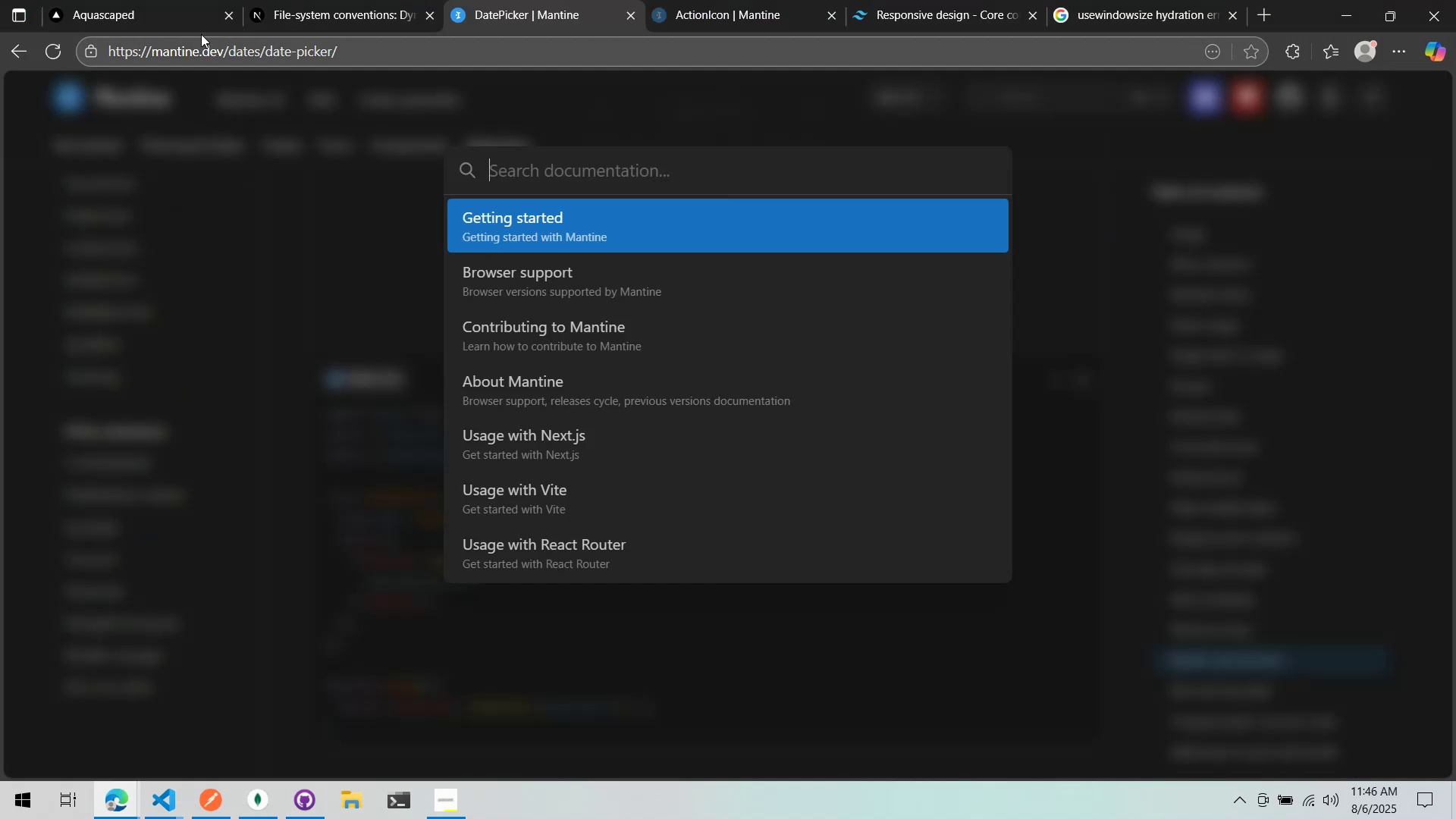 
left_click([149, 0])
 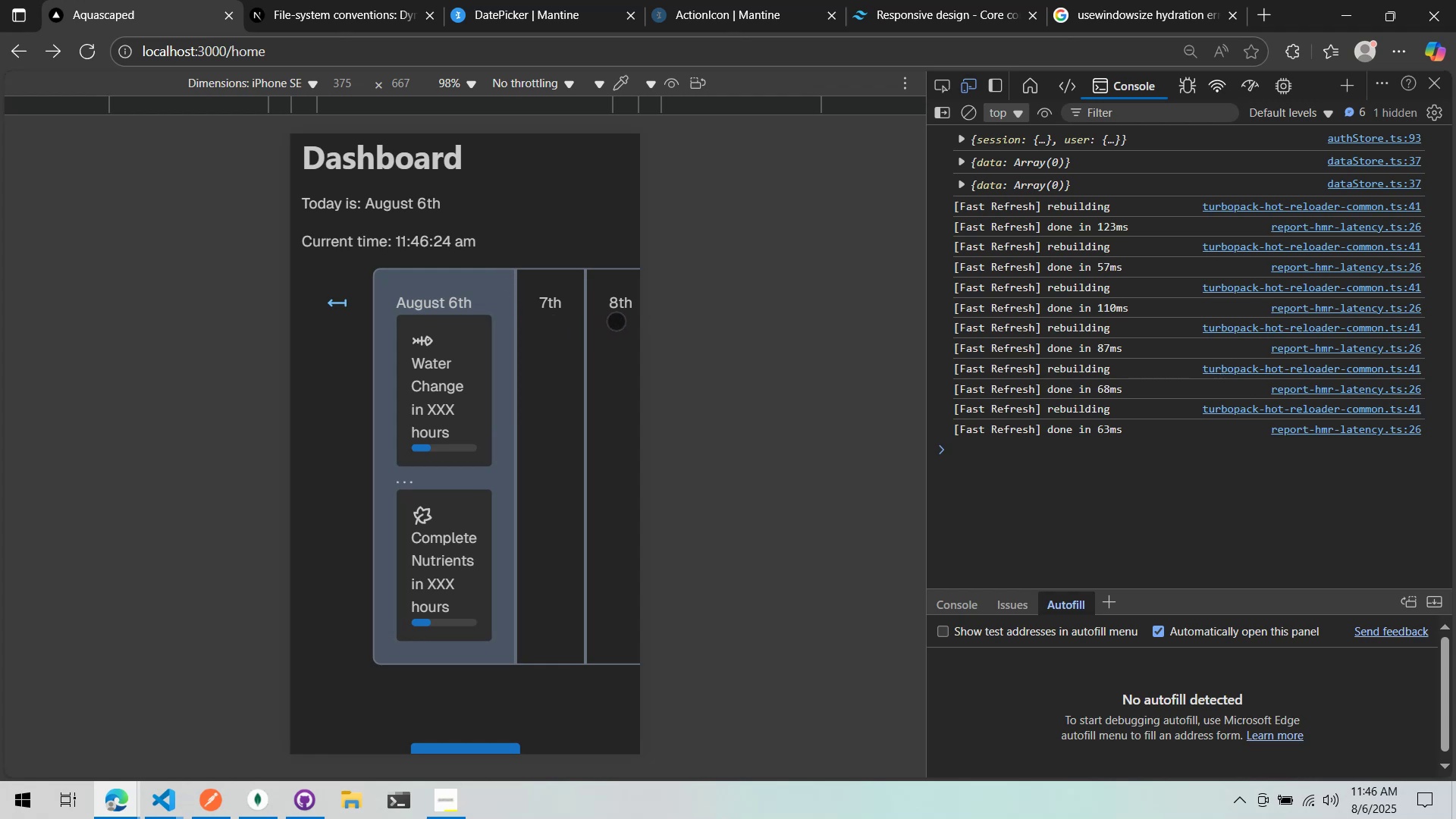 
key(Alt+AltLeft)
 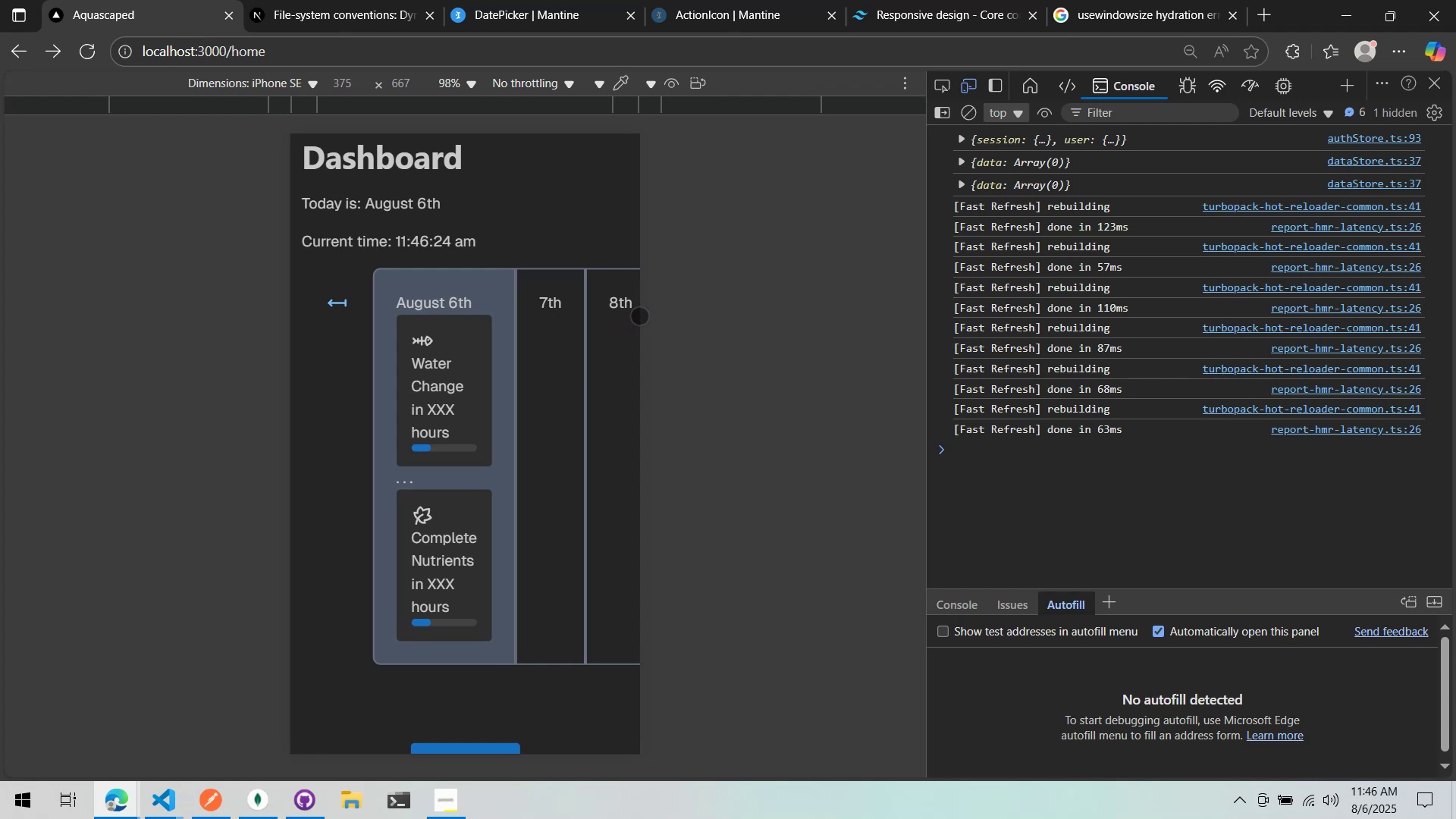 
key(Alt+Tab)
 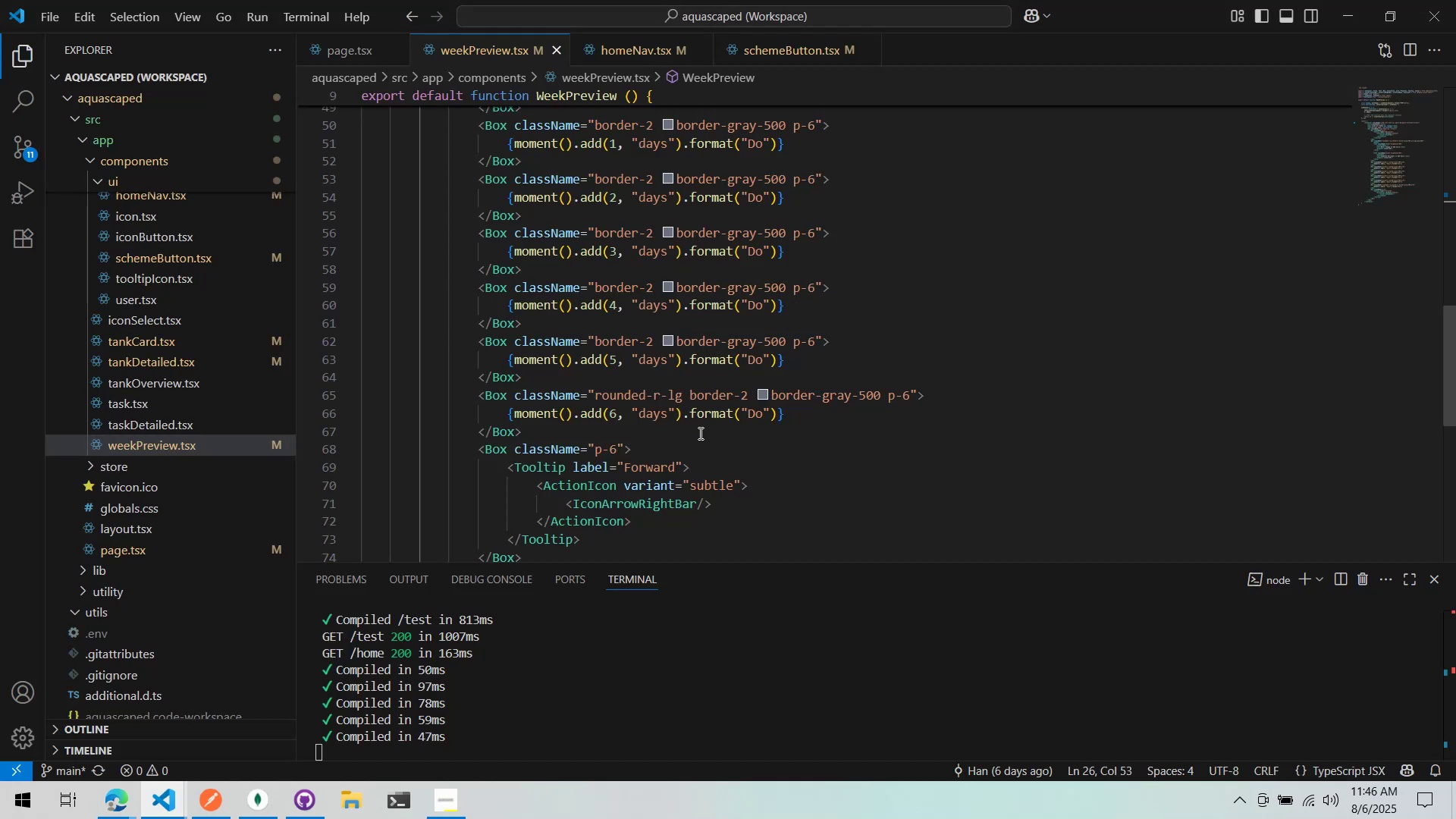 
scroll: coordinate [580, 346], scroll_direction: up, amount: 7.0
 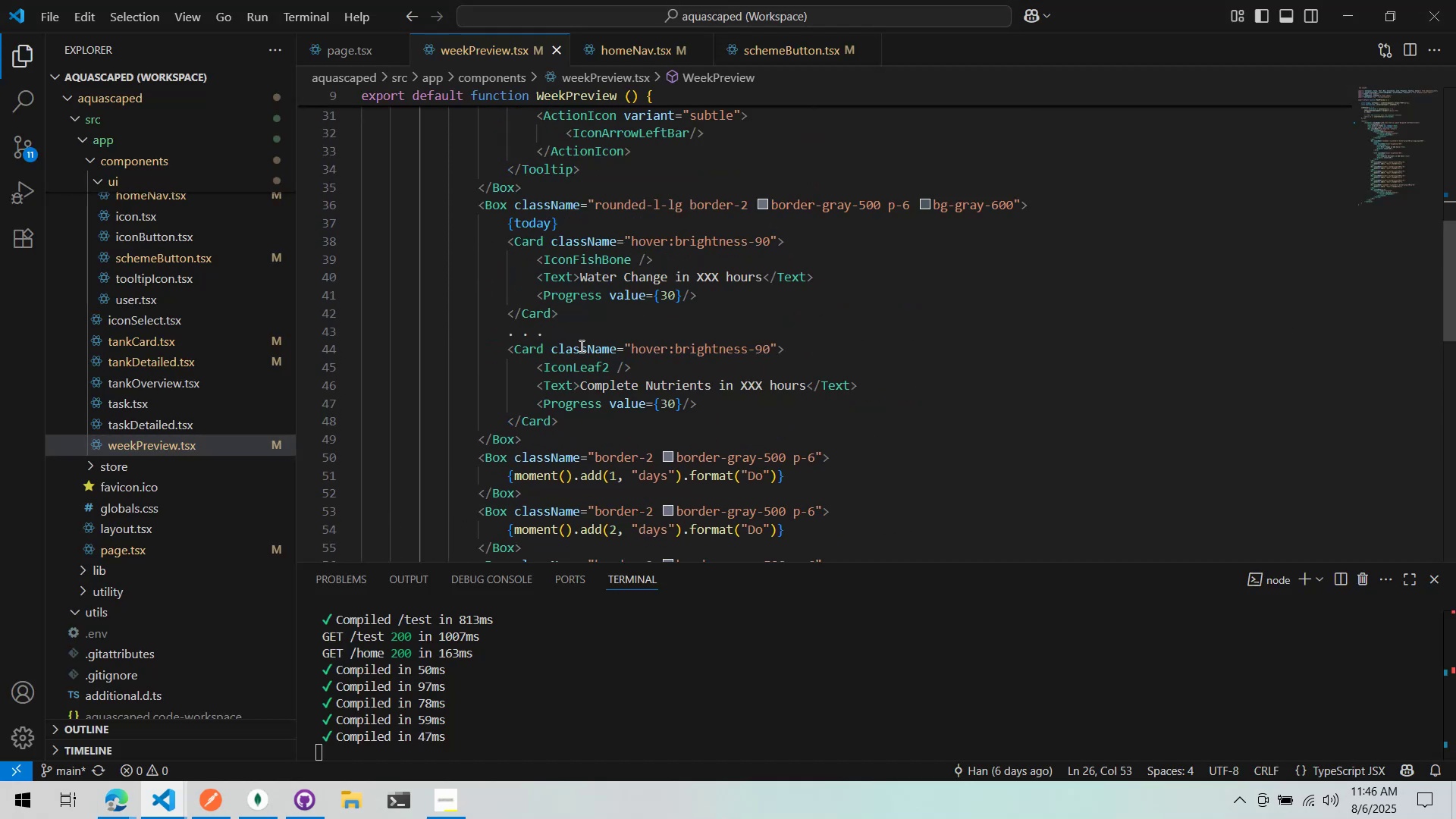 
key(Alt+AltLeft)
 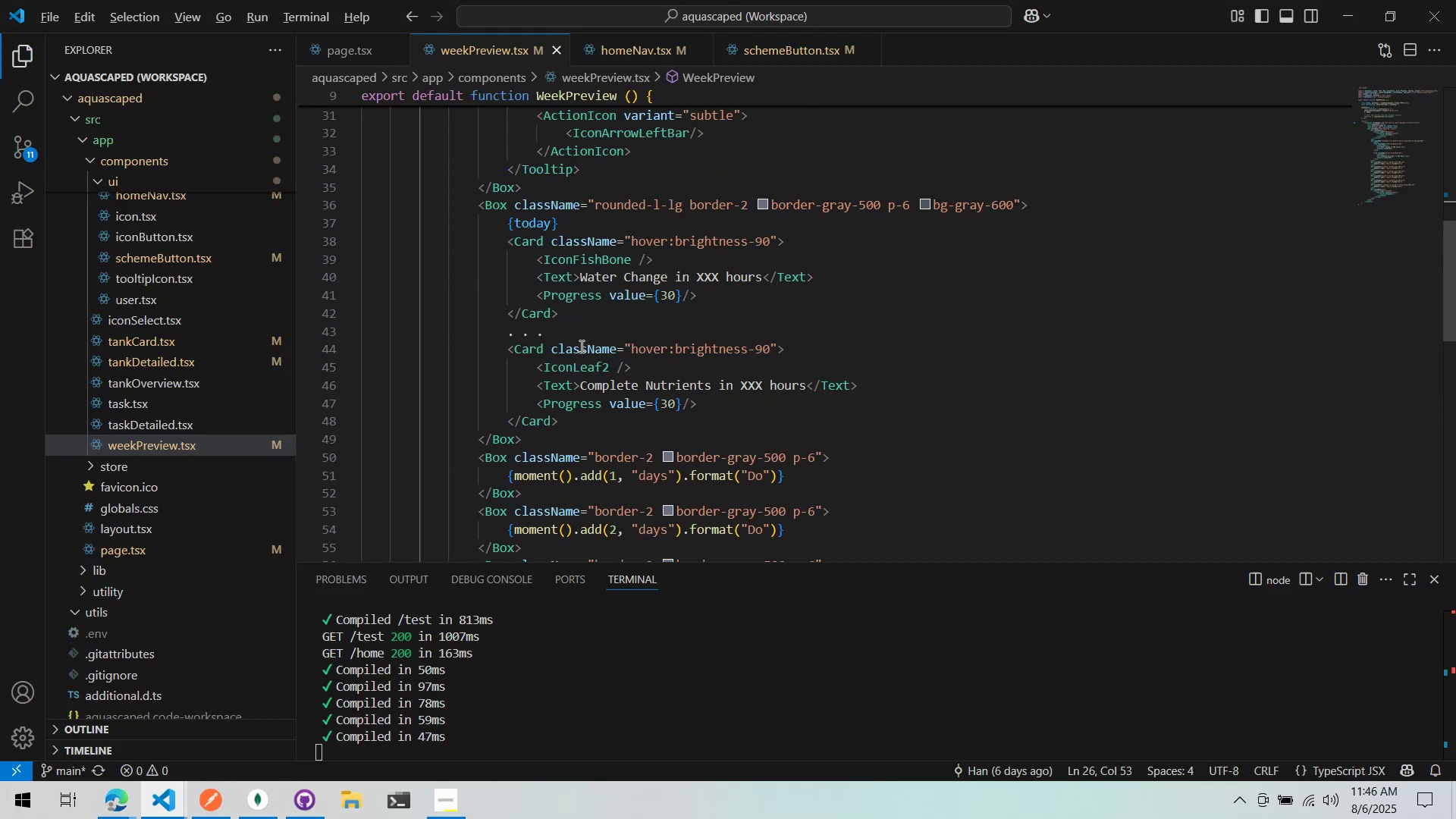 
key(Alt+Tab)
 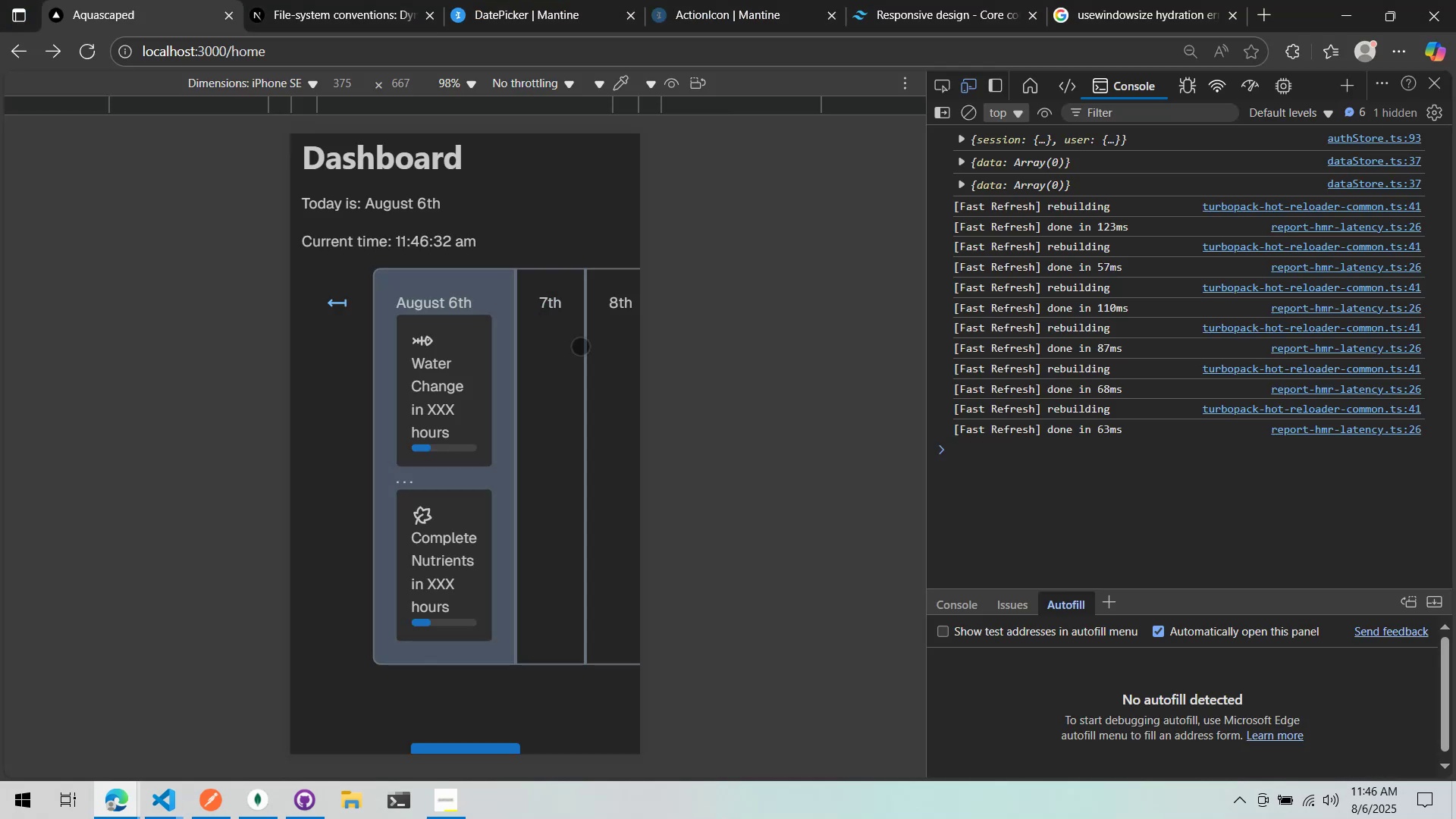 
key(Alt+AltLeft)
 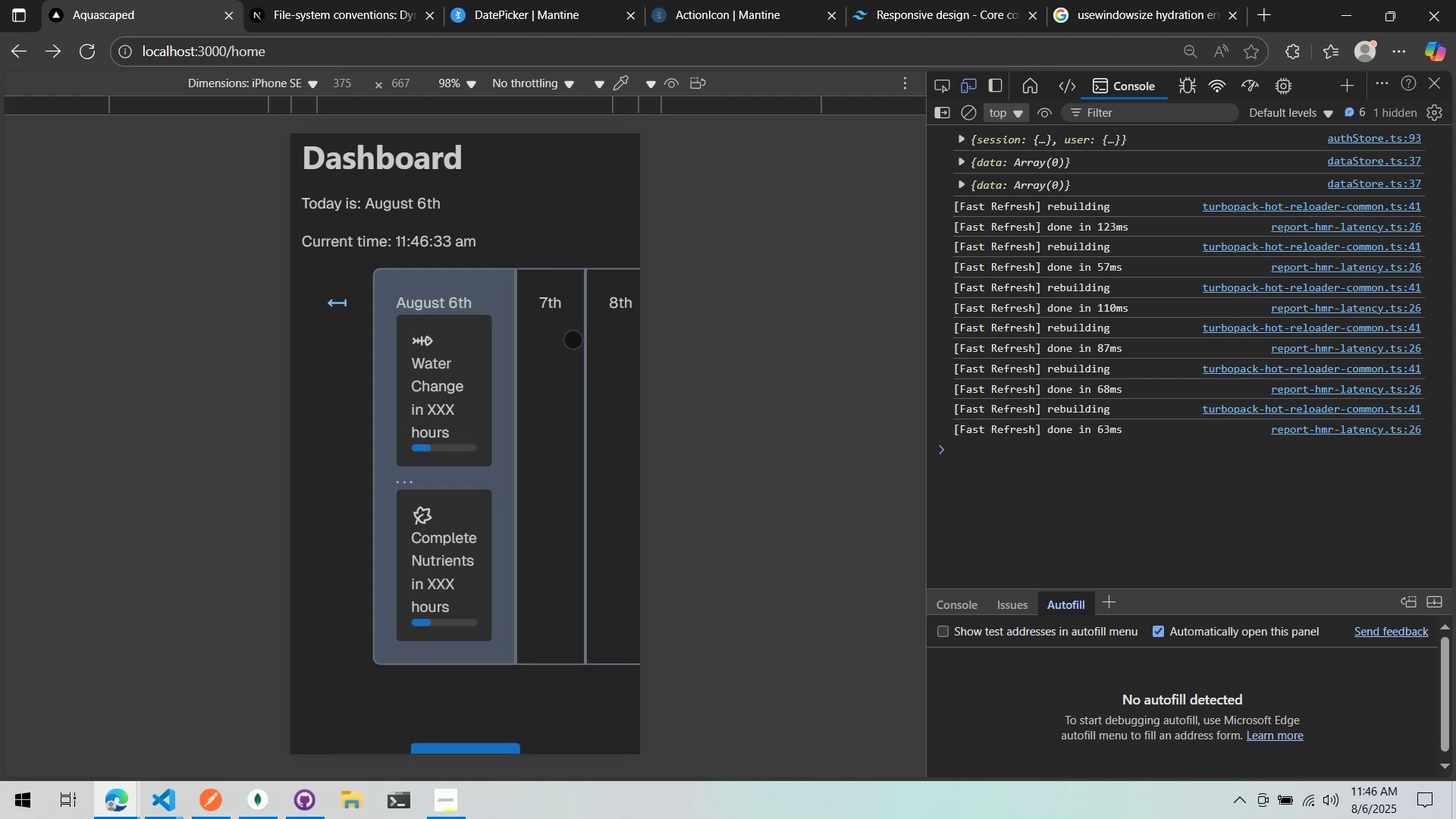 
key(Alt+Tab)
 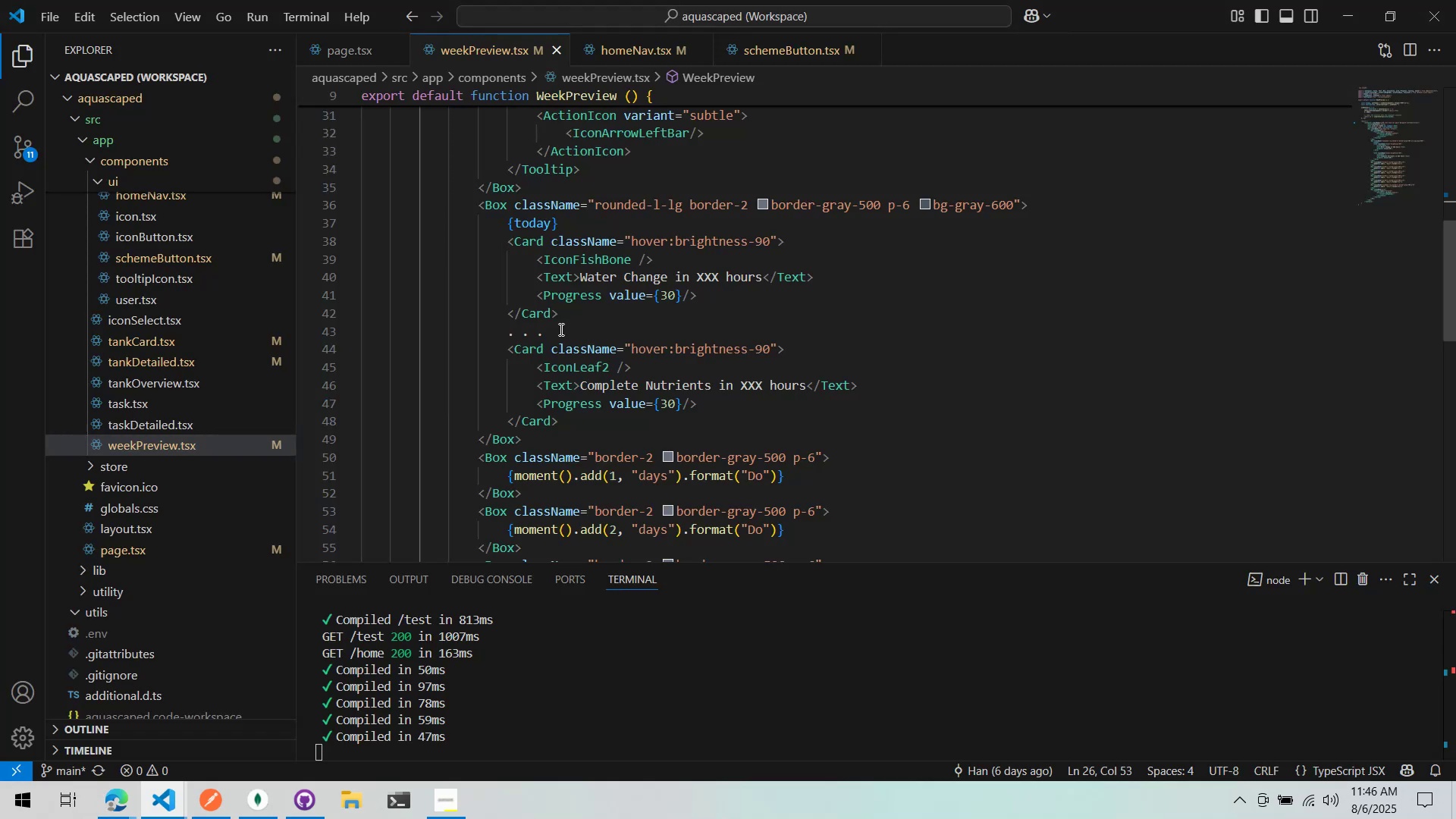 
scroll: coordinate [527, 422], scroll_direction: up, amount: 8.0
 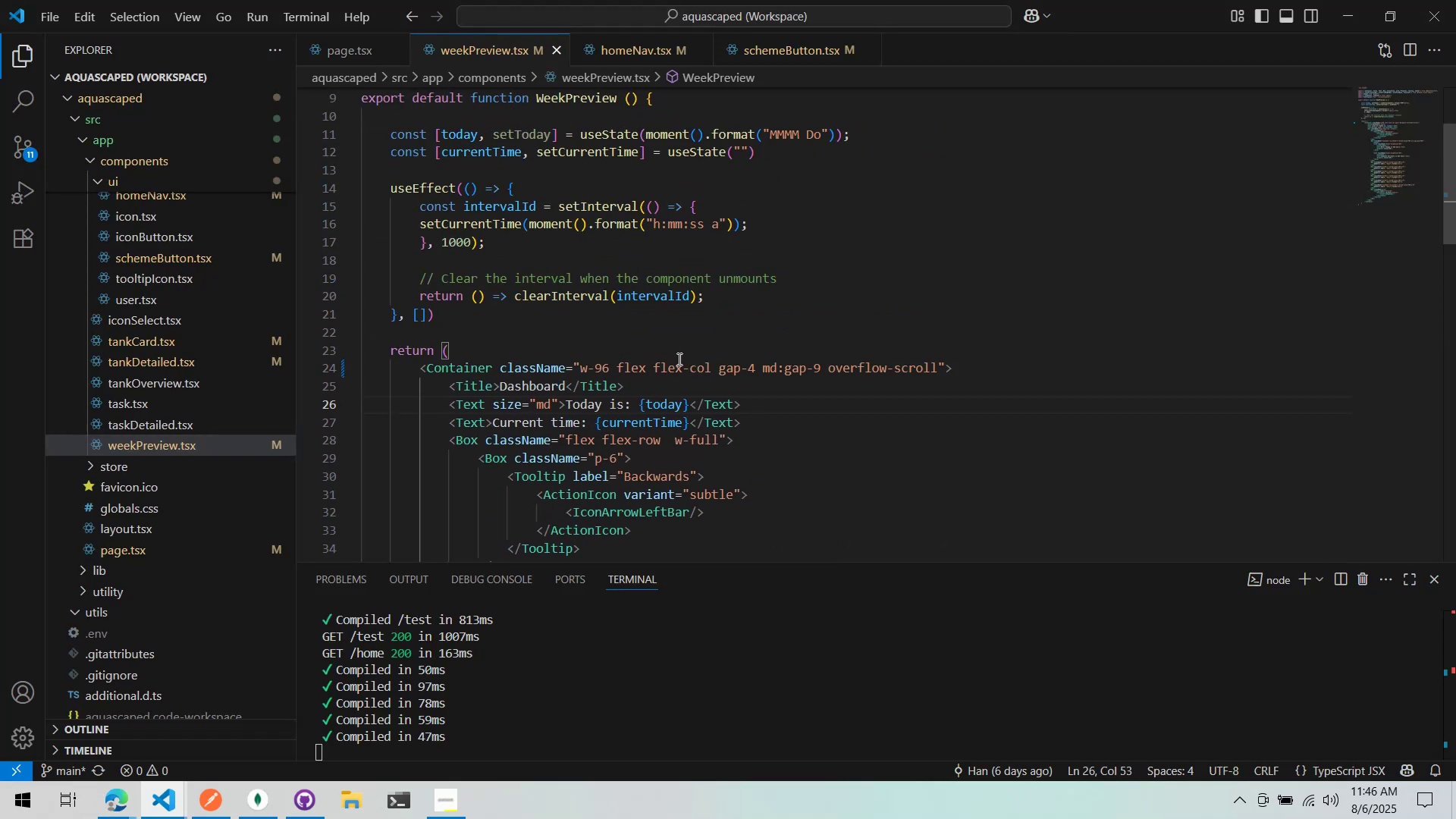 
scroll: coordinate [560, 375], scroll_direction: down, amount: 9.0
 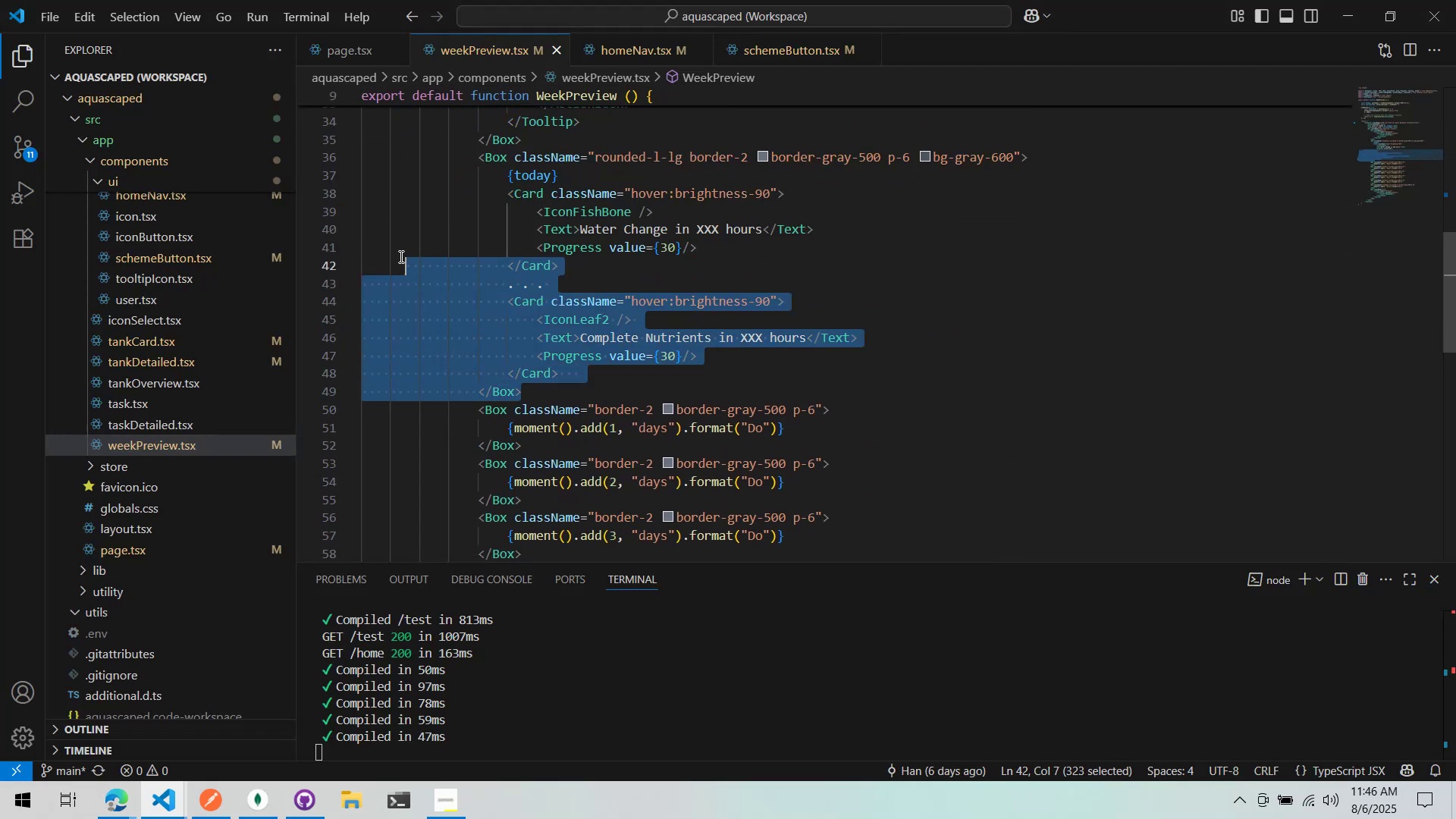 
left_click([597, 326])
 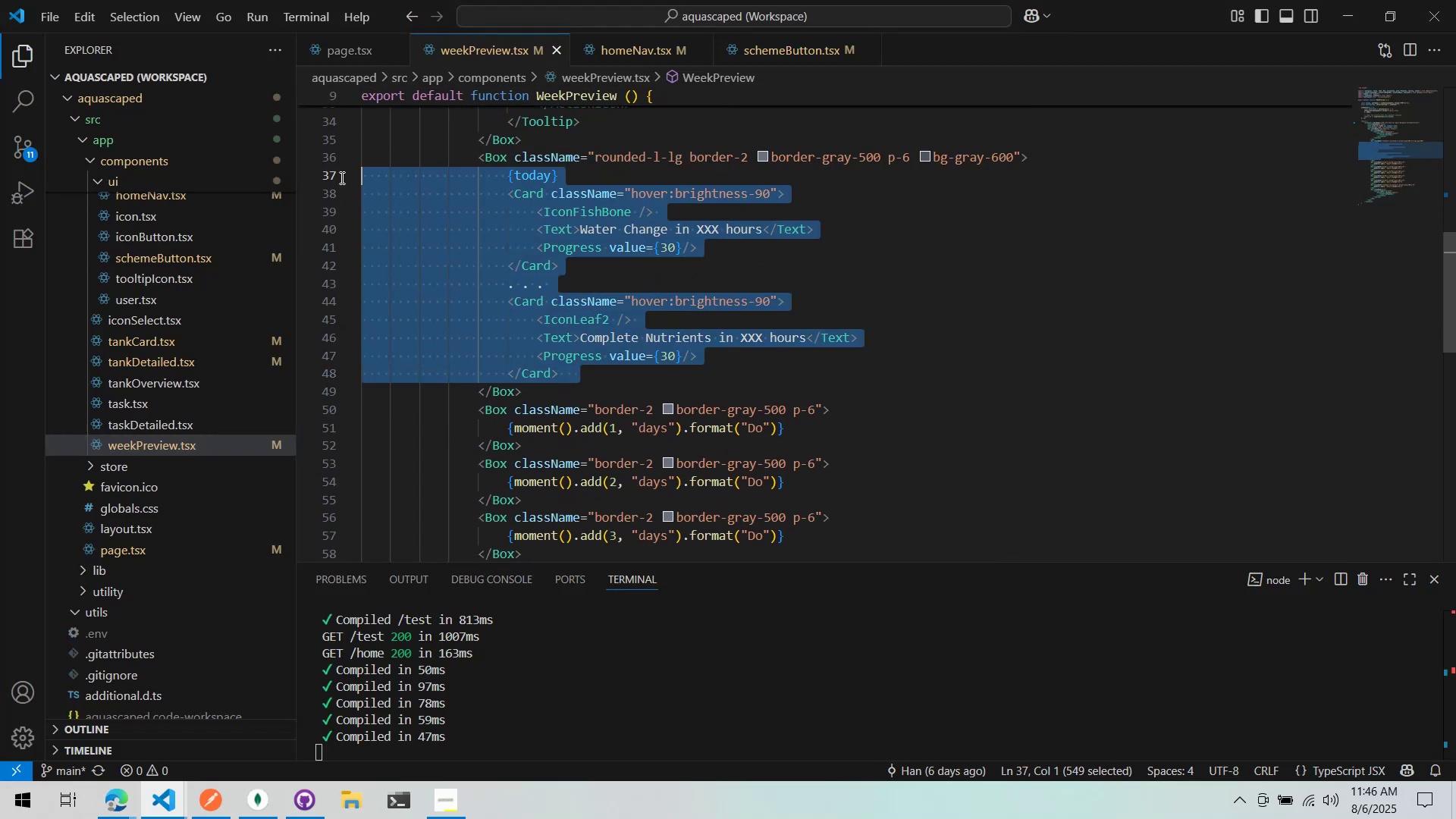 
key(Tab)
 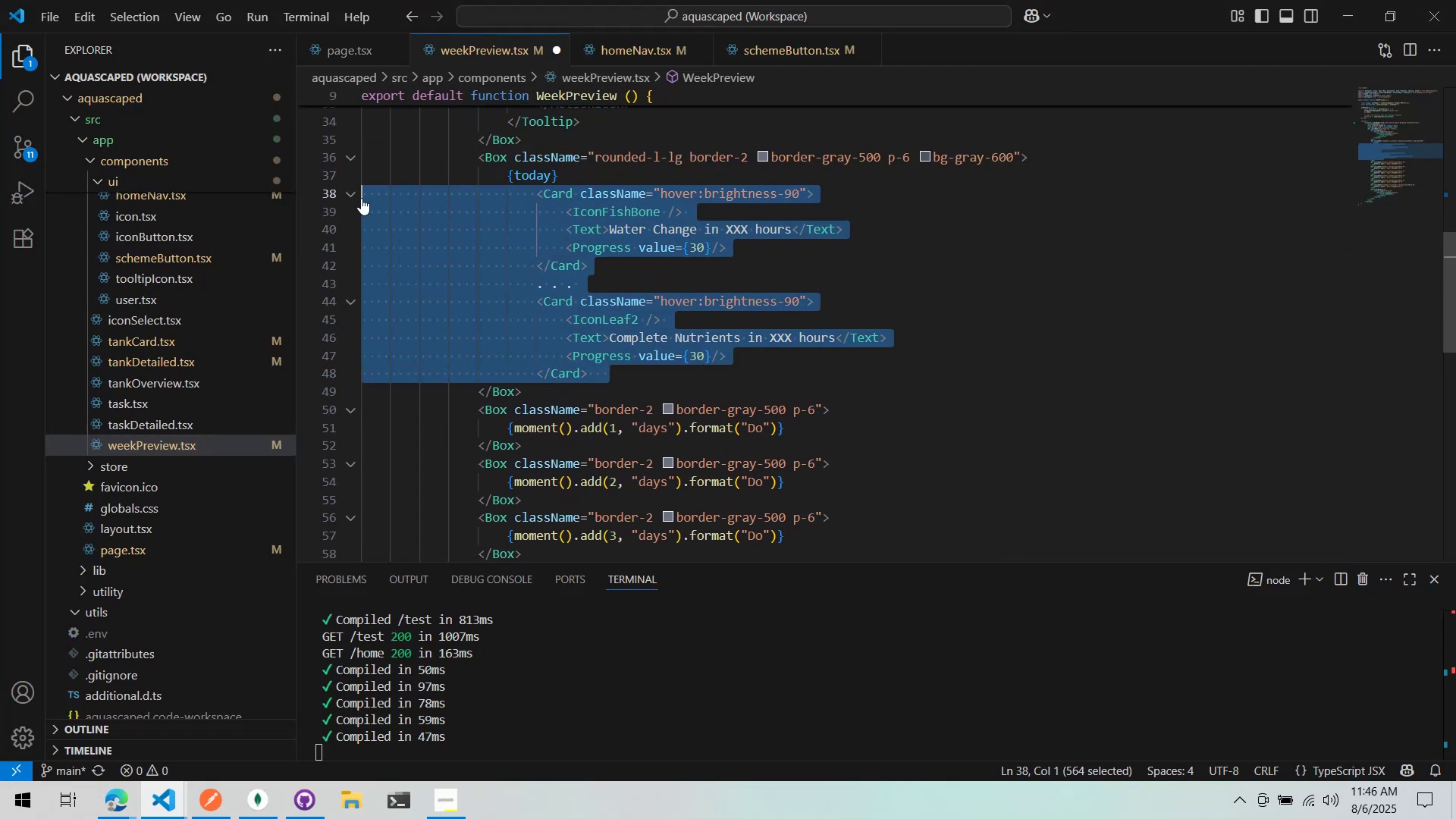 
key(Alt+AltLeft)
 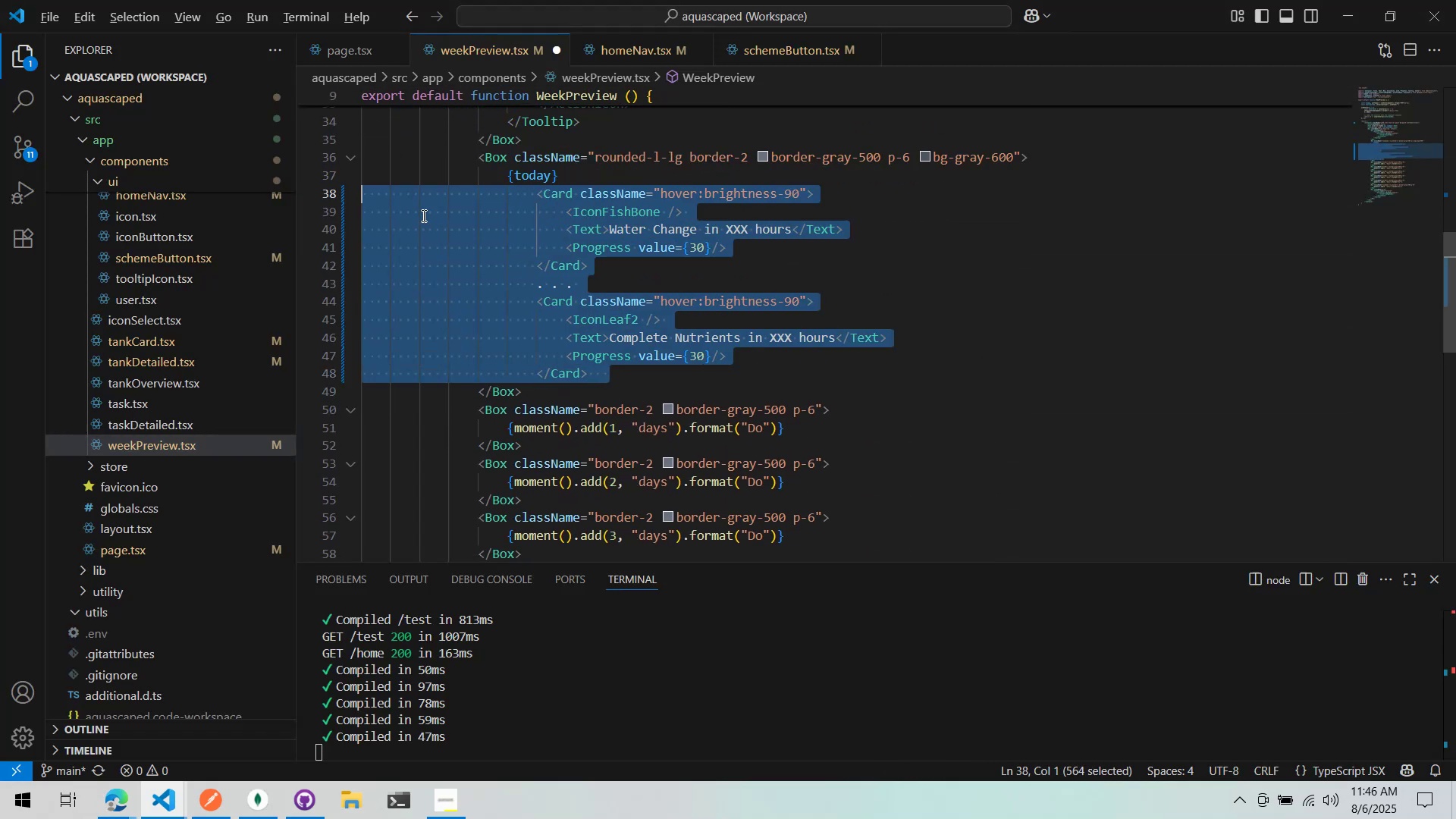 
key(Alt+Tab)
 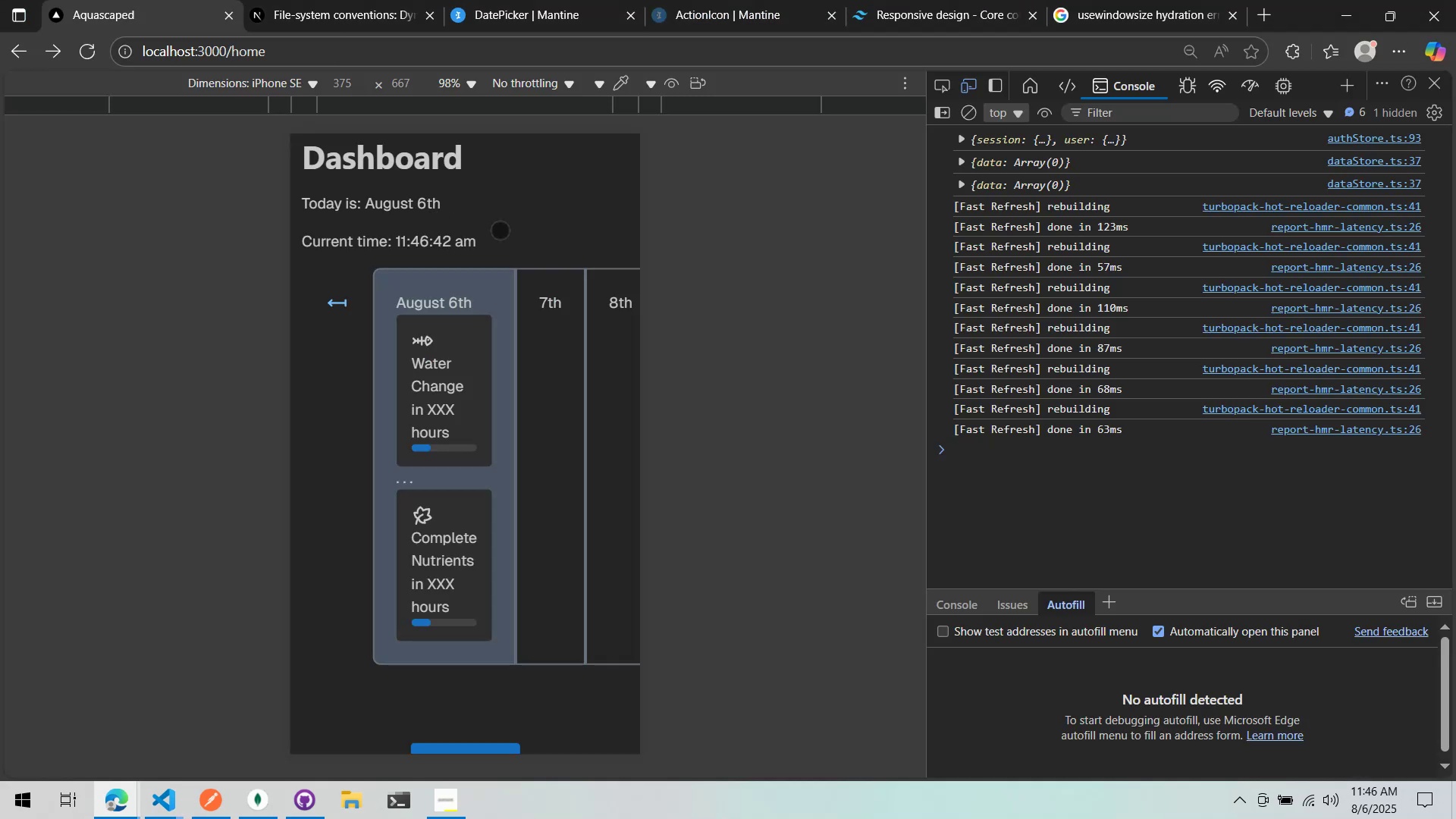 
key(Alt+AltLeft)
 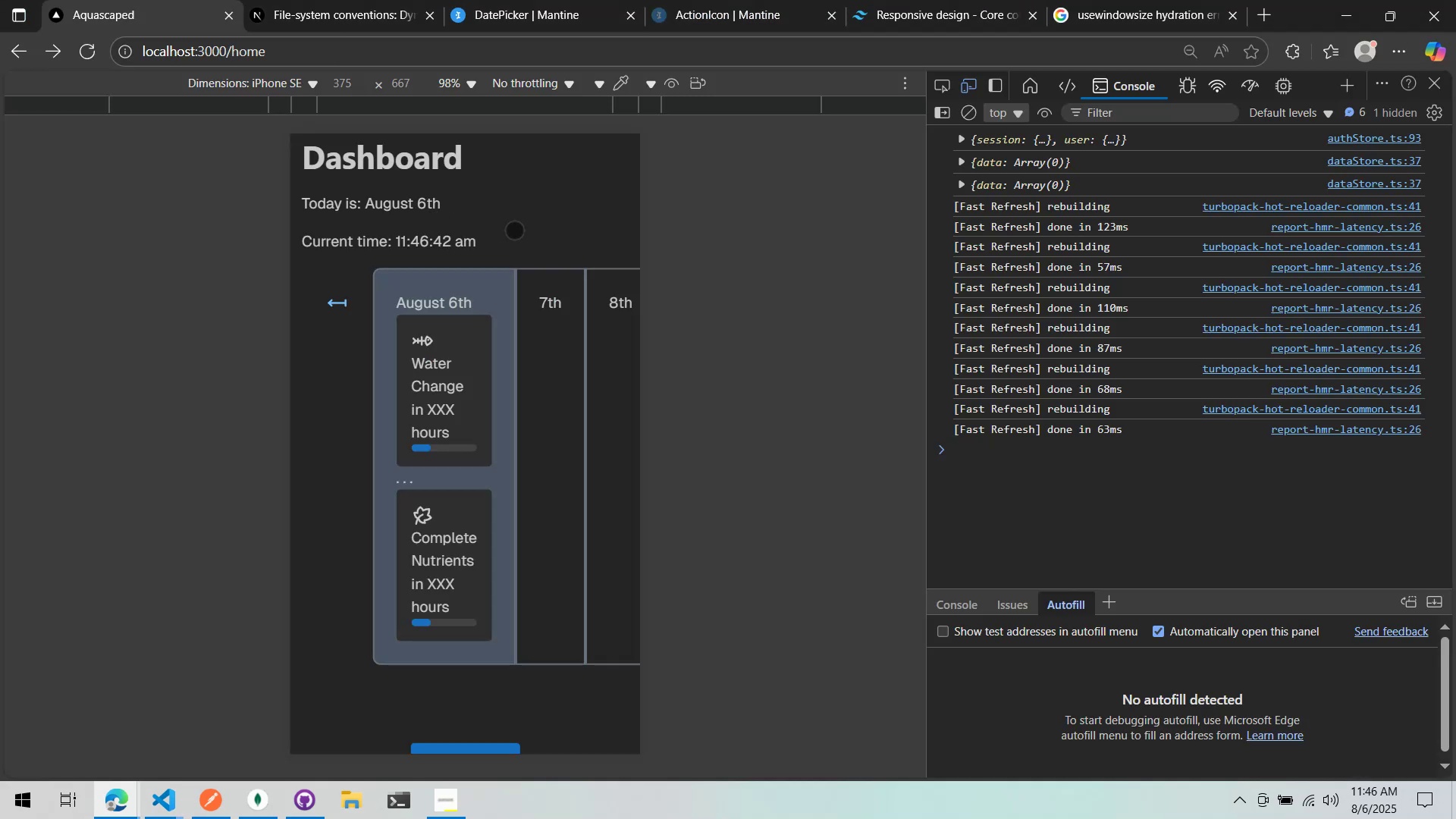 
key(Alt+Tab)
 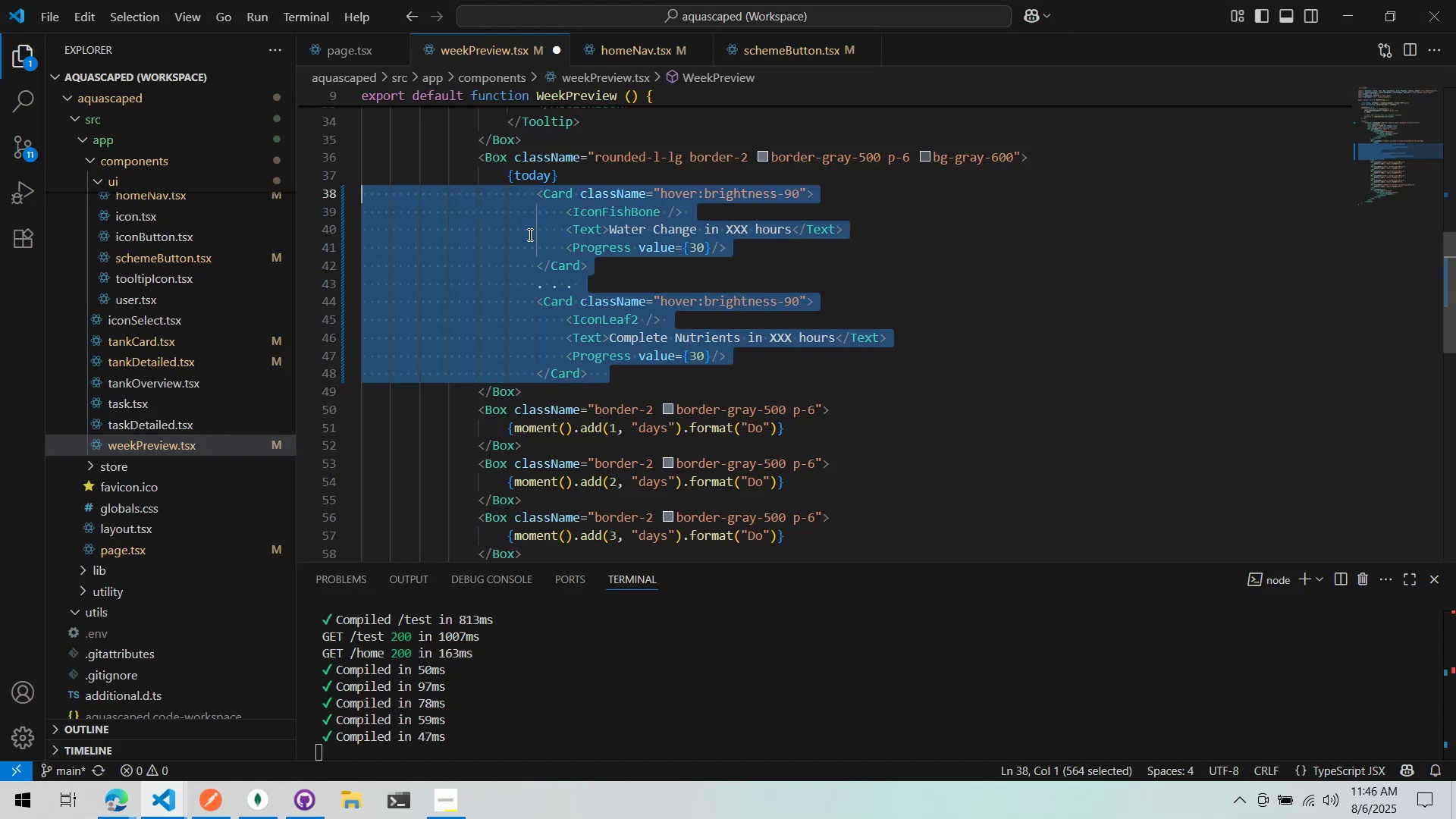 
key(Shift+Tab)
 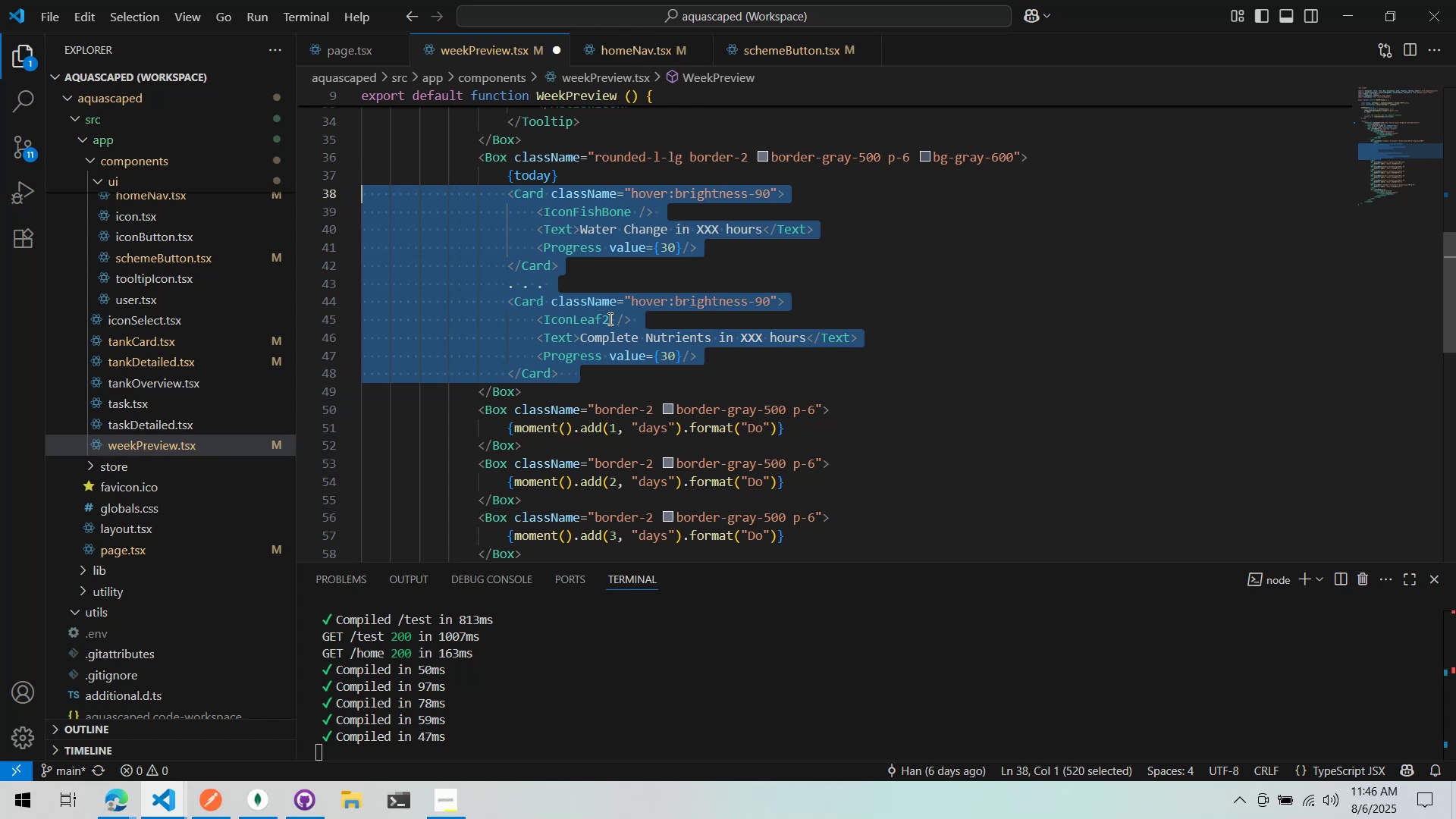 
left_click([611, 320])
 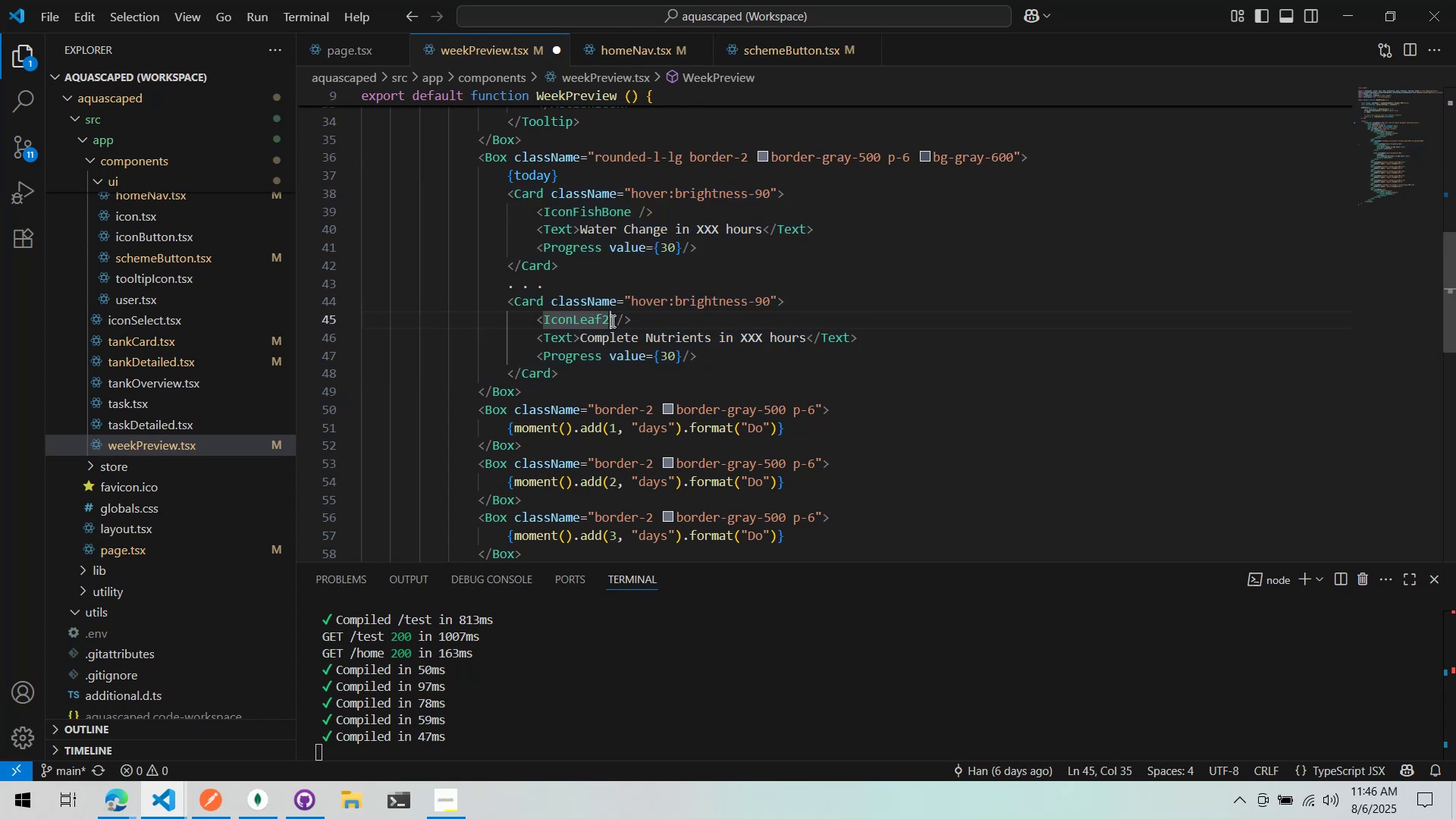 
key(Alt+AltLeft)
 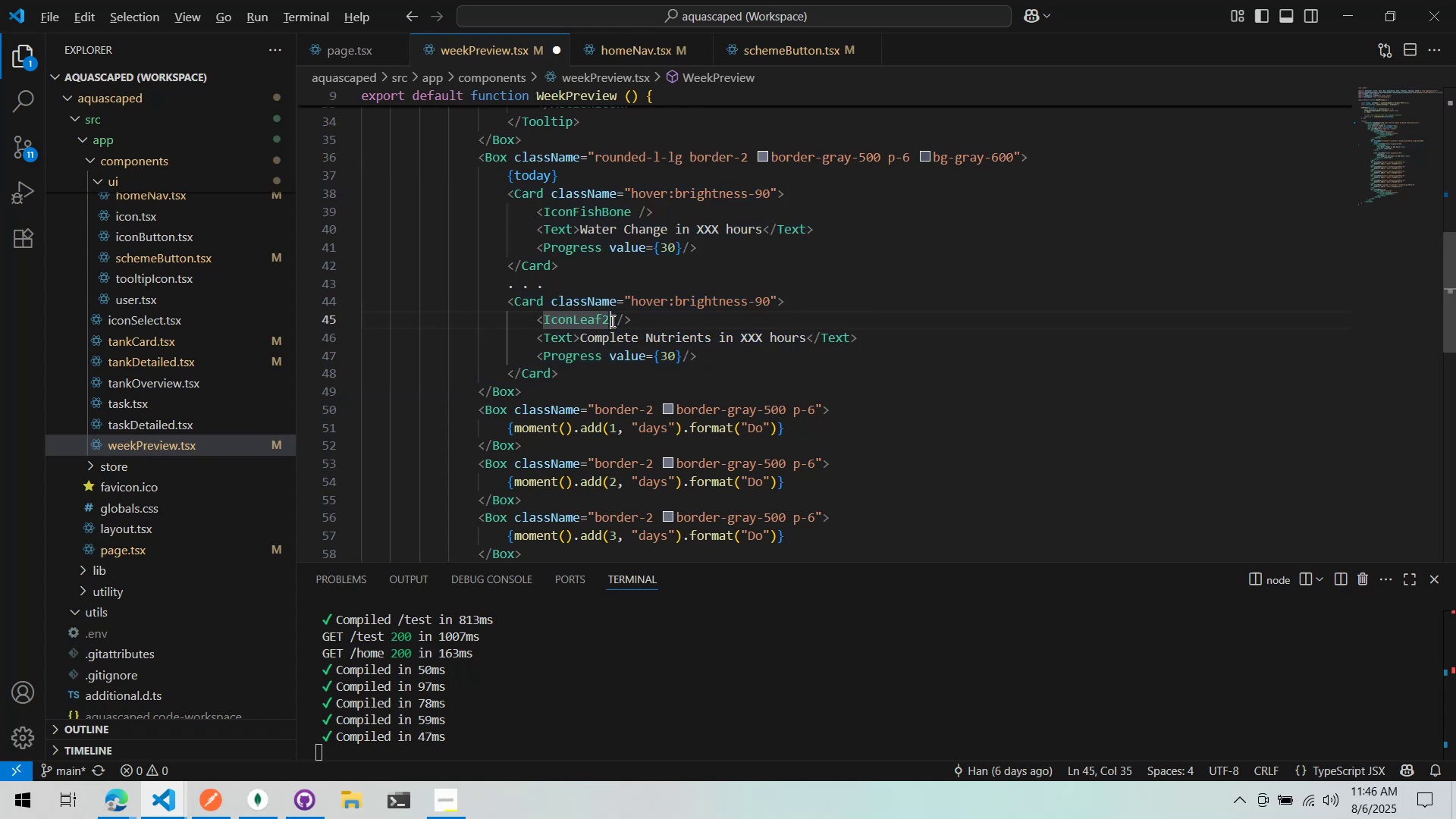 
key(Alt+Tab)
 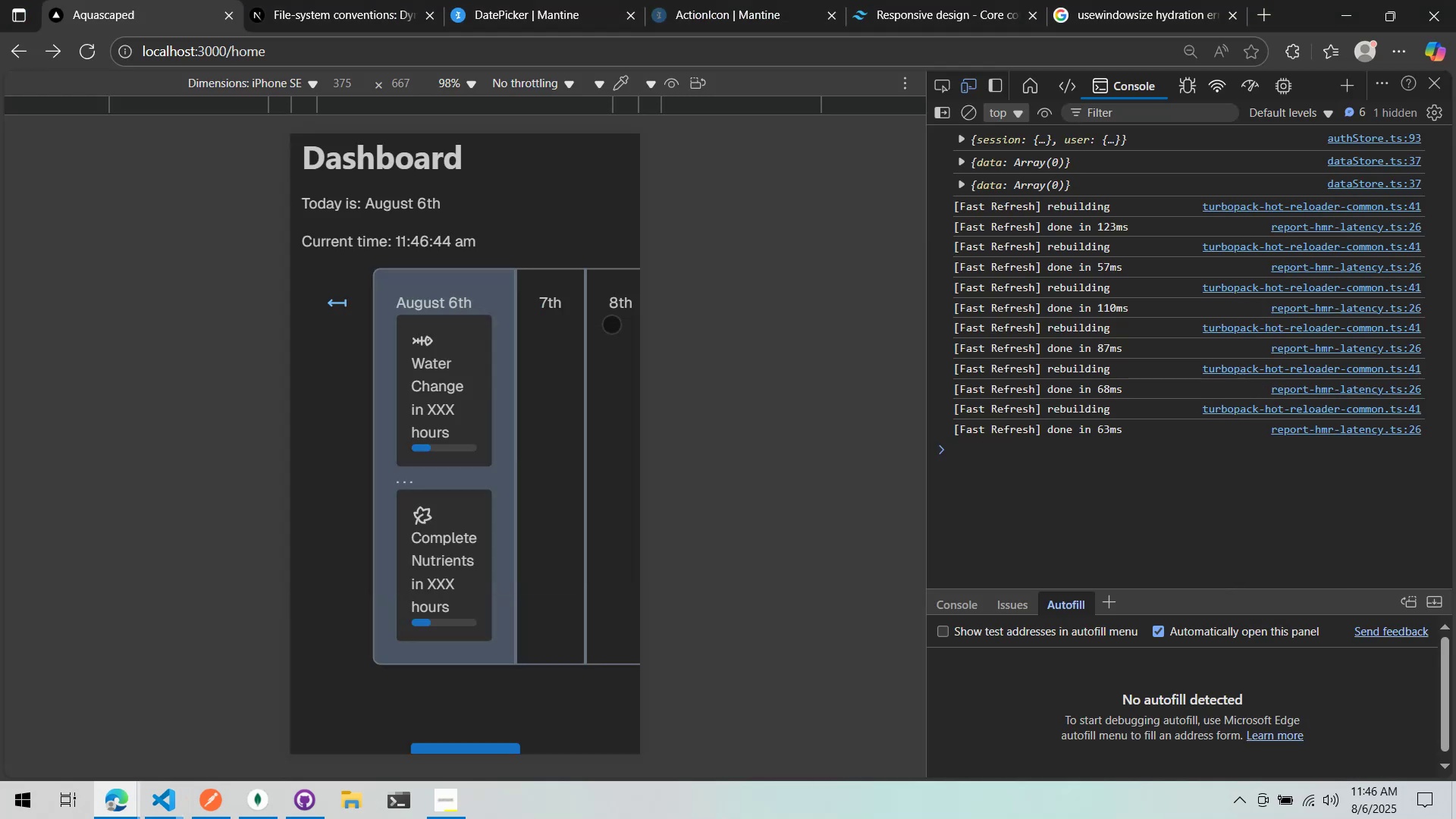 
key(Alt+AltLeft)
 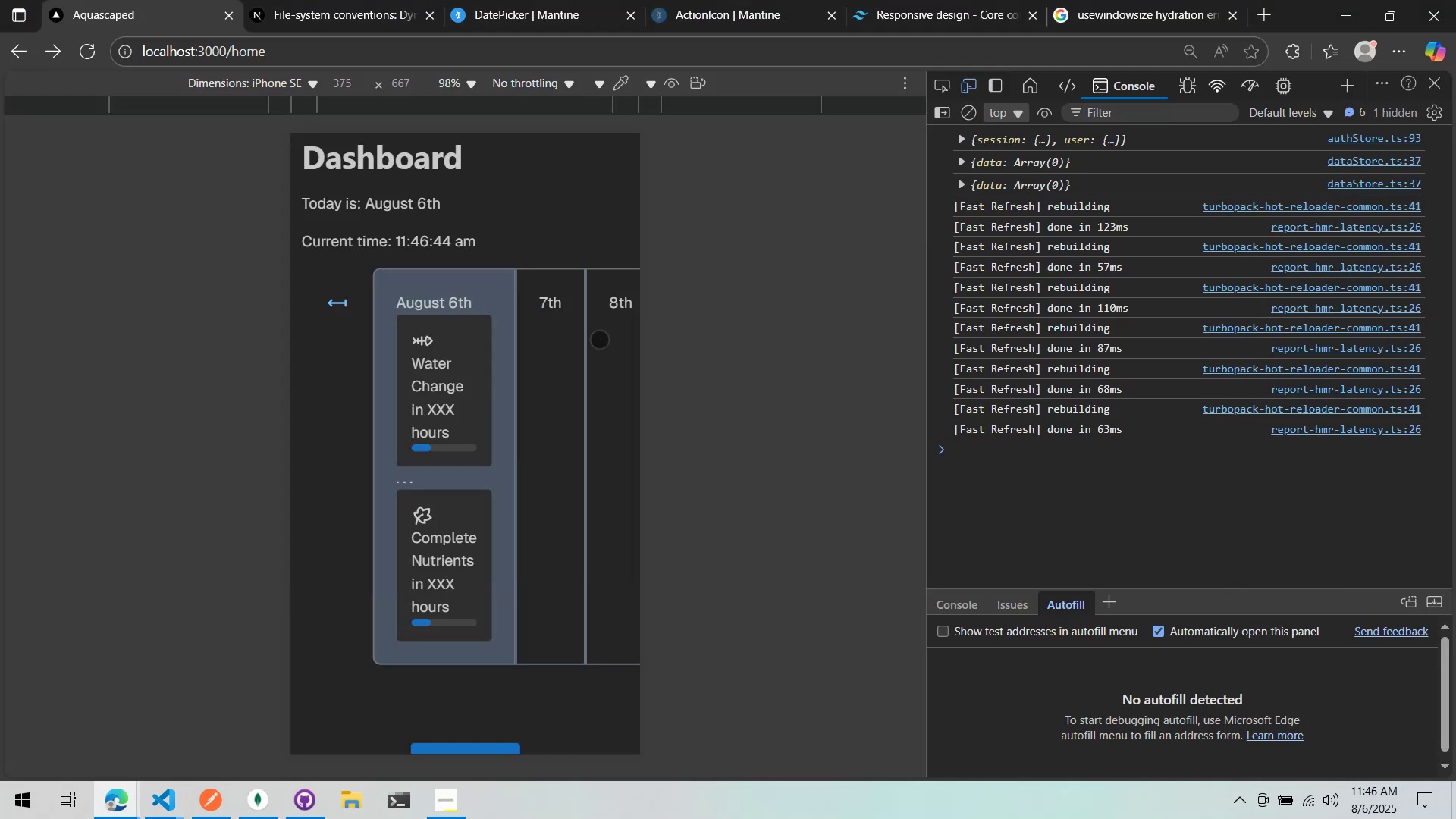 
key(Alt+Tab)
 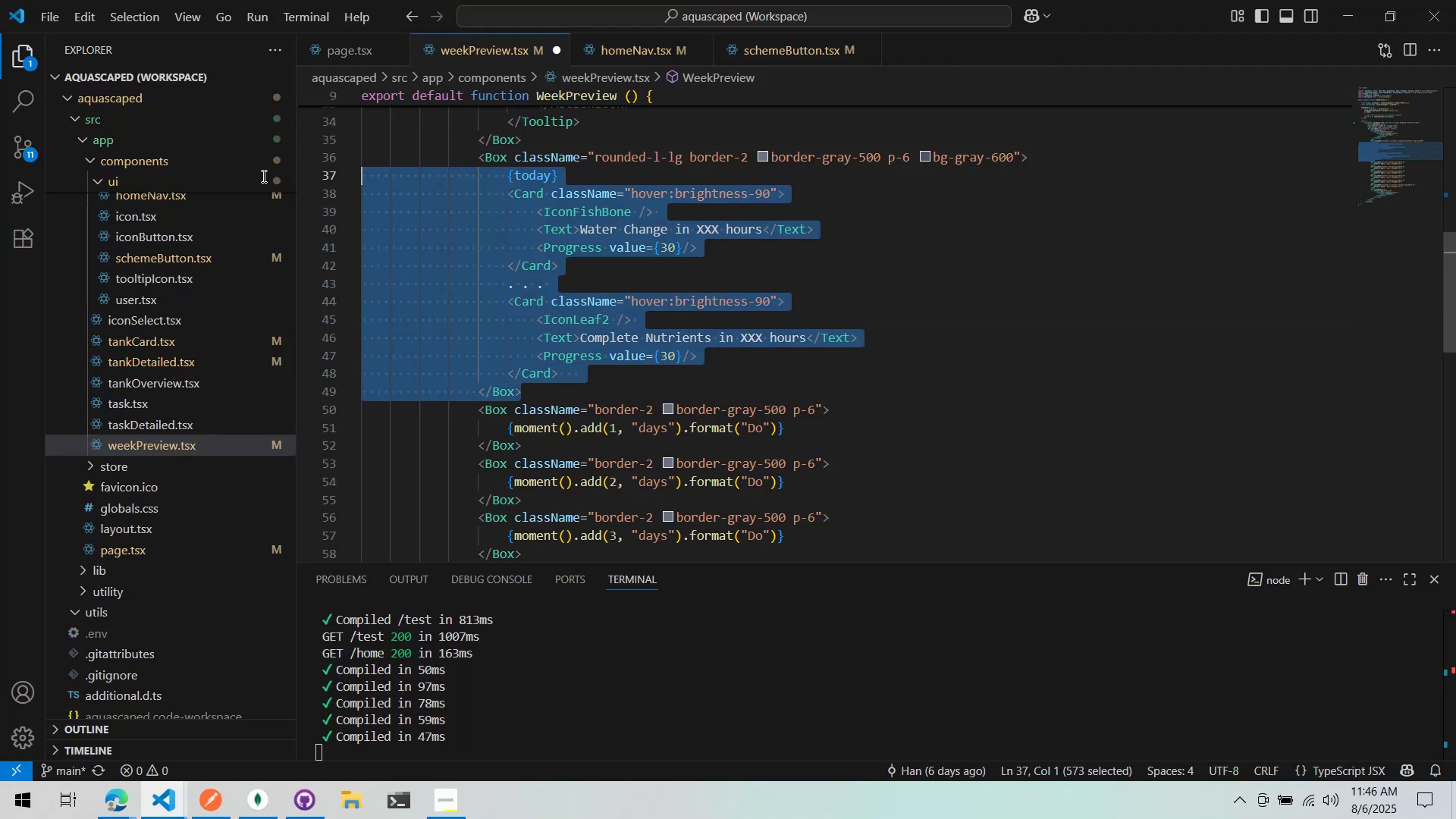 
key(Control+ControlLeft)
 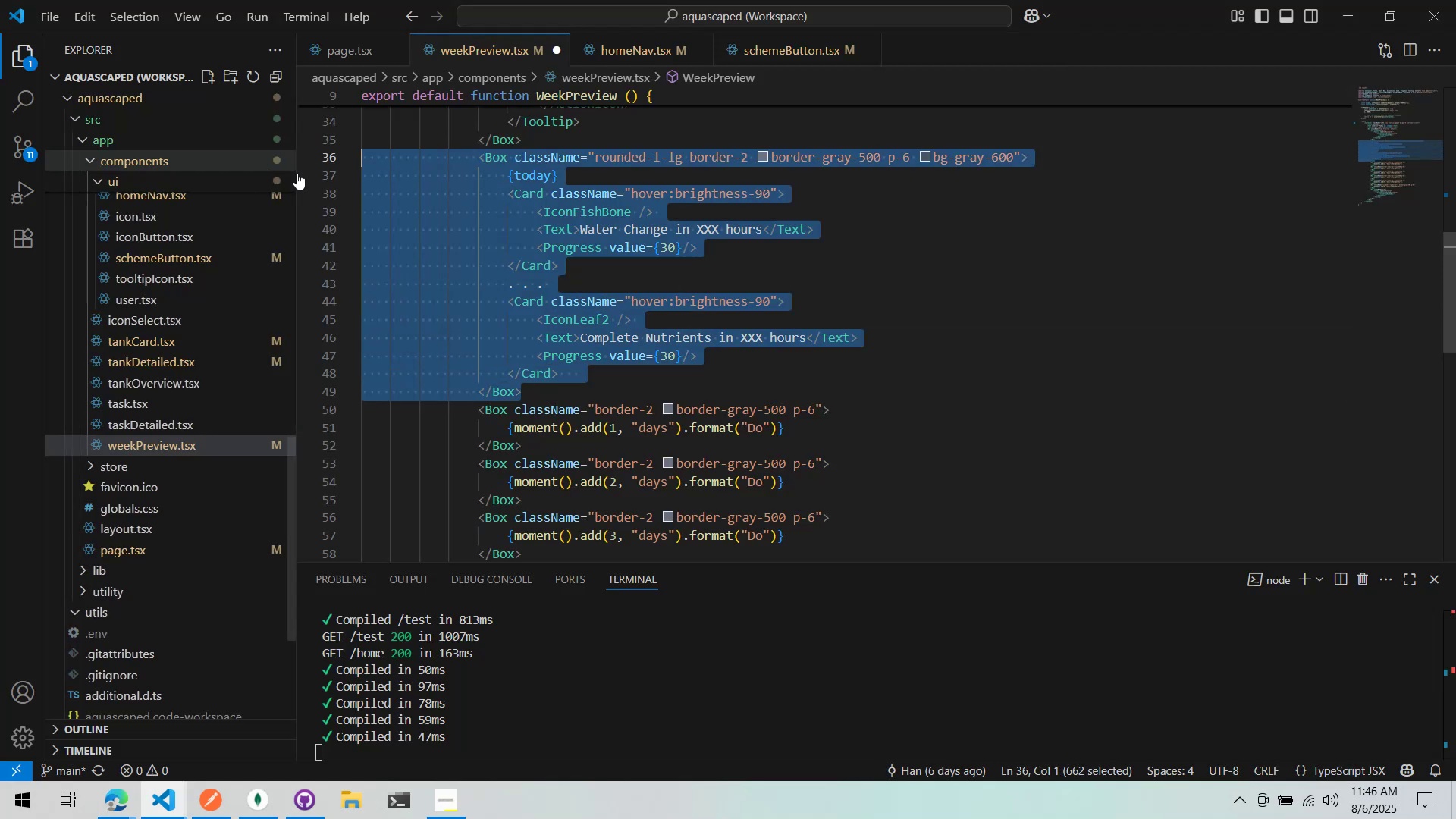 
key(Control+C)
 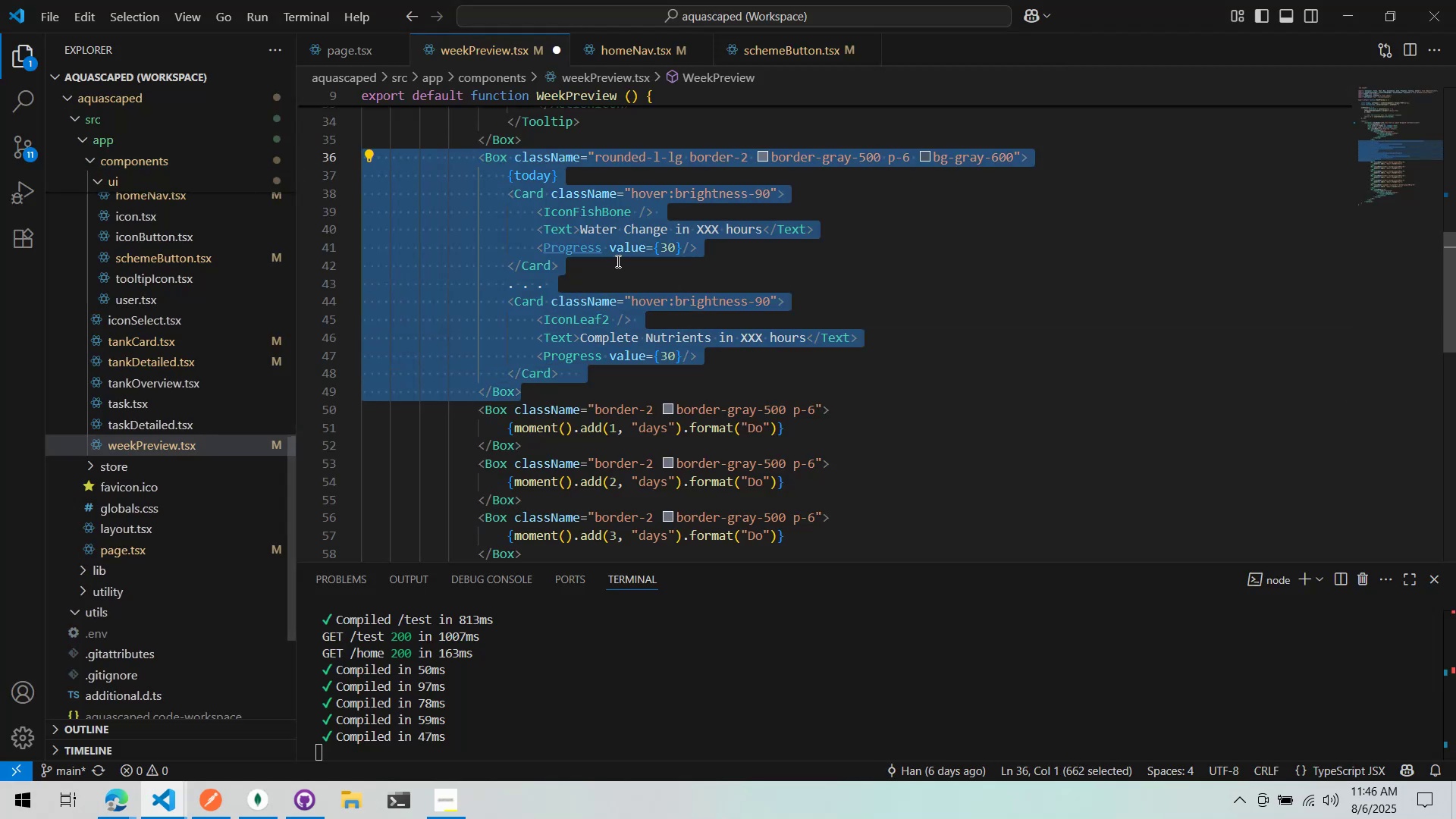 
scroll: coordinate [624, 268], scroll_direction: up, amount: 8.0
 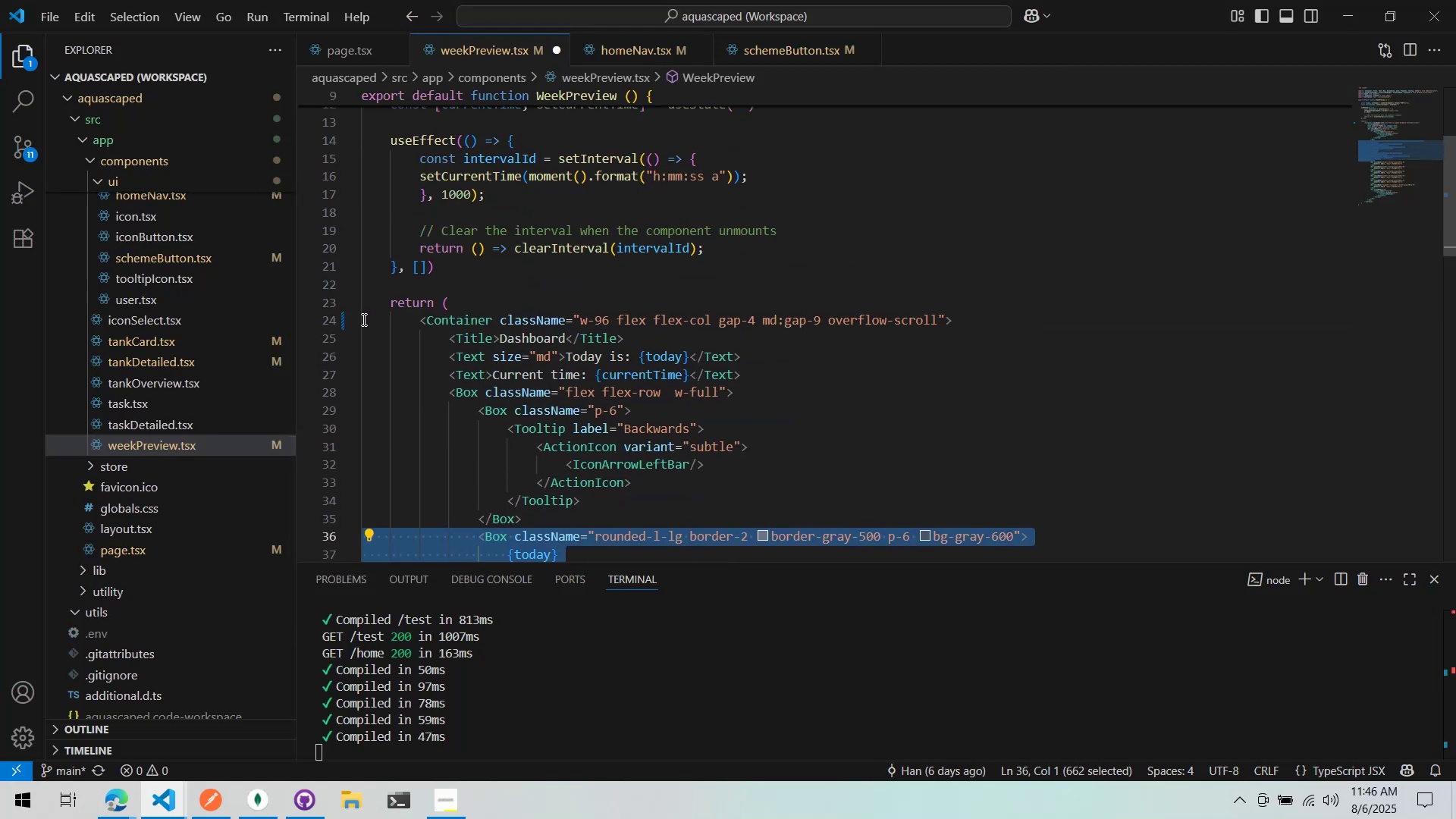 
left_click([472, 333])
 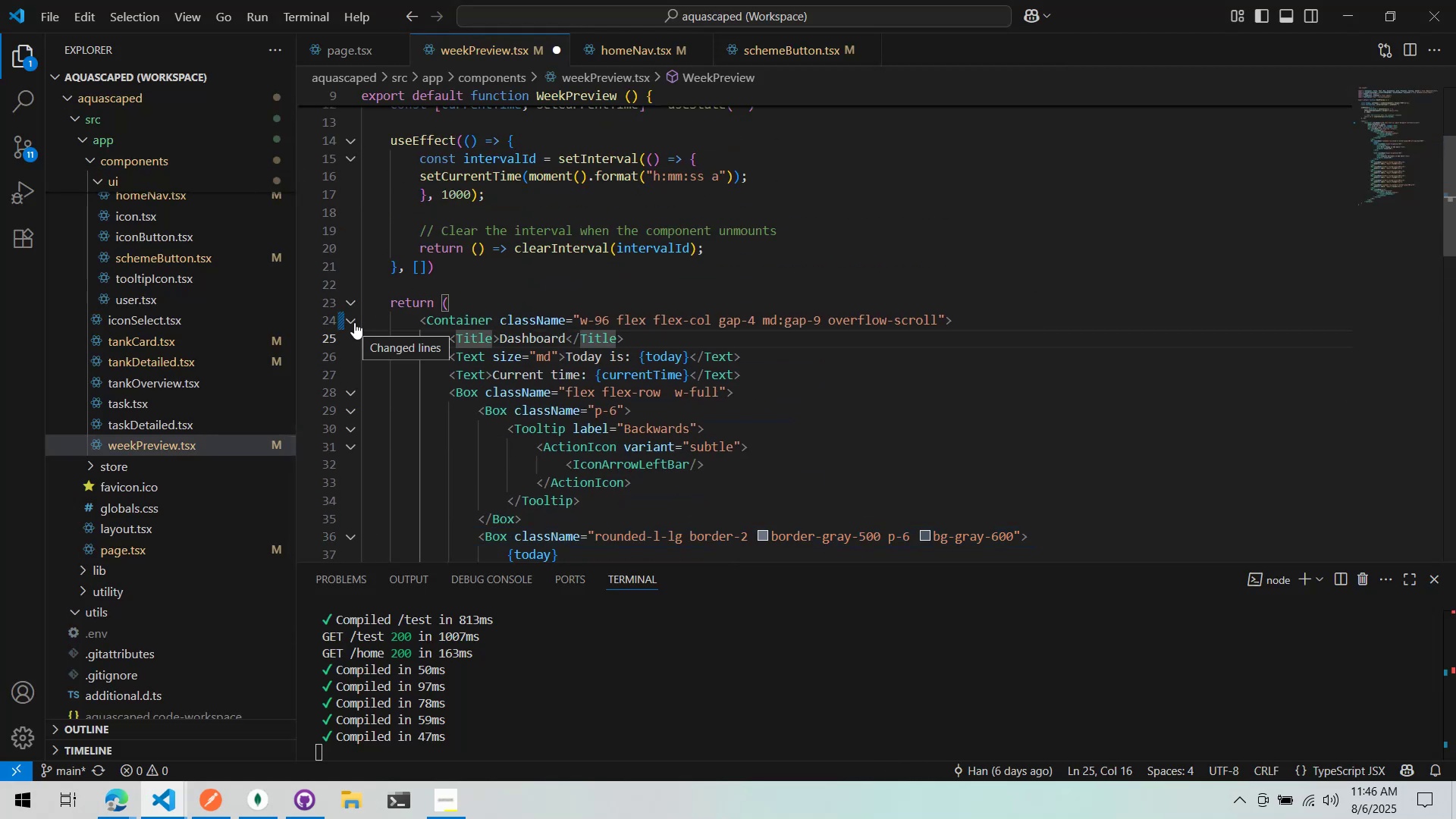 
left_click([509, 309])
 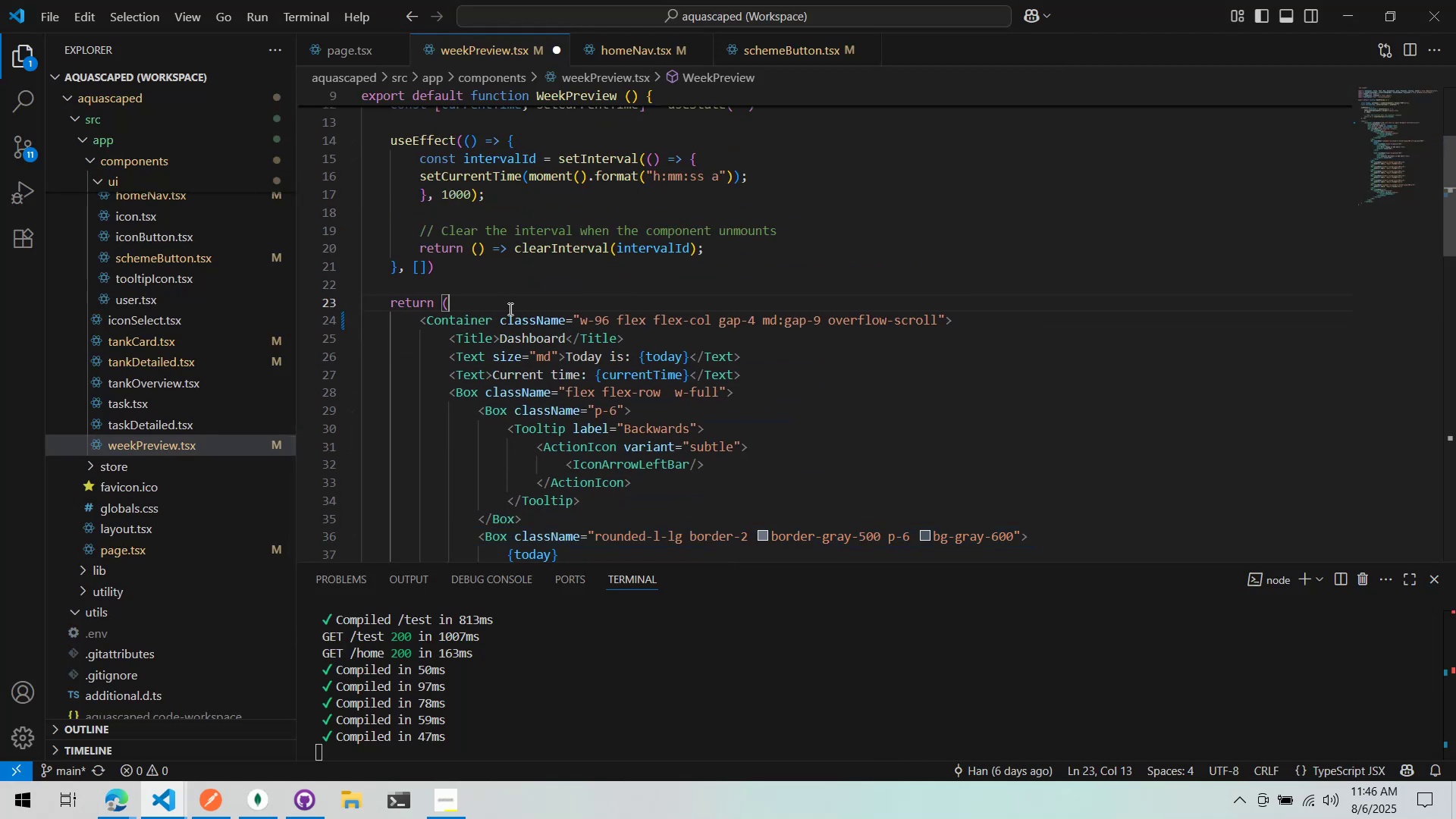 
scroll: coordinate [519, 332], scroll_direction: down, amount: 18.0
 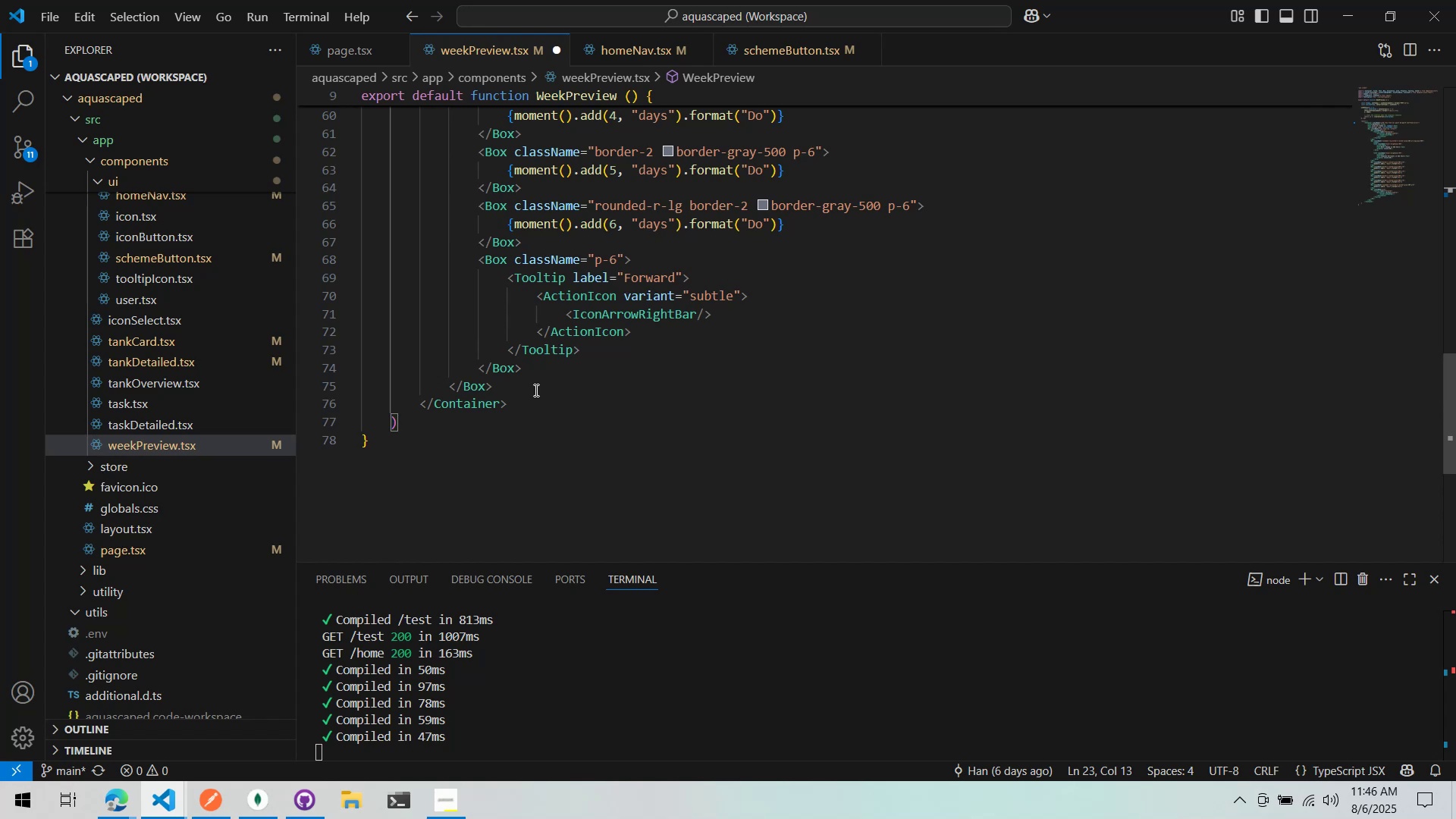 
scroll: coordinate [547, 372], scroll_direction: up, amount: 23.0
 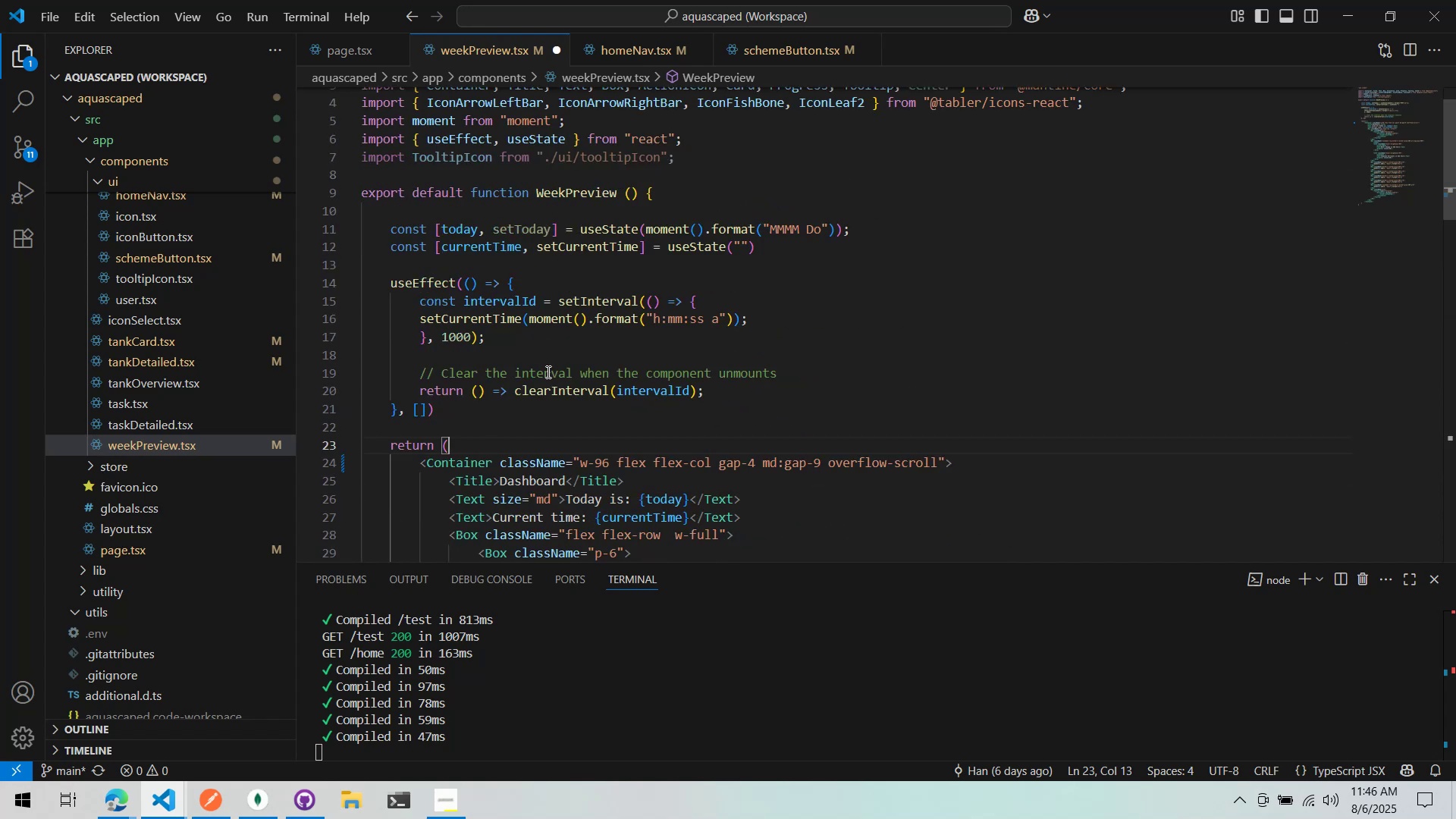 
scroll: coordinate [548, 369], scroll_direction: down, amount: 20.0
 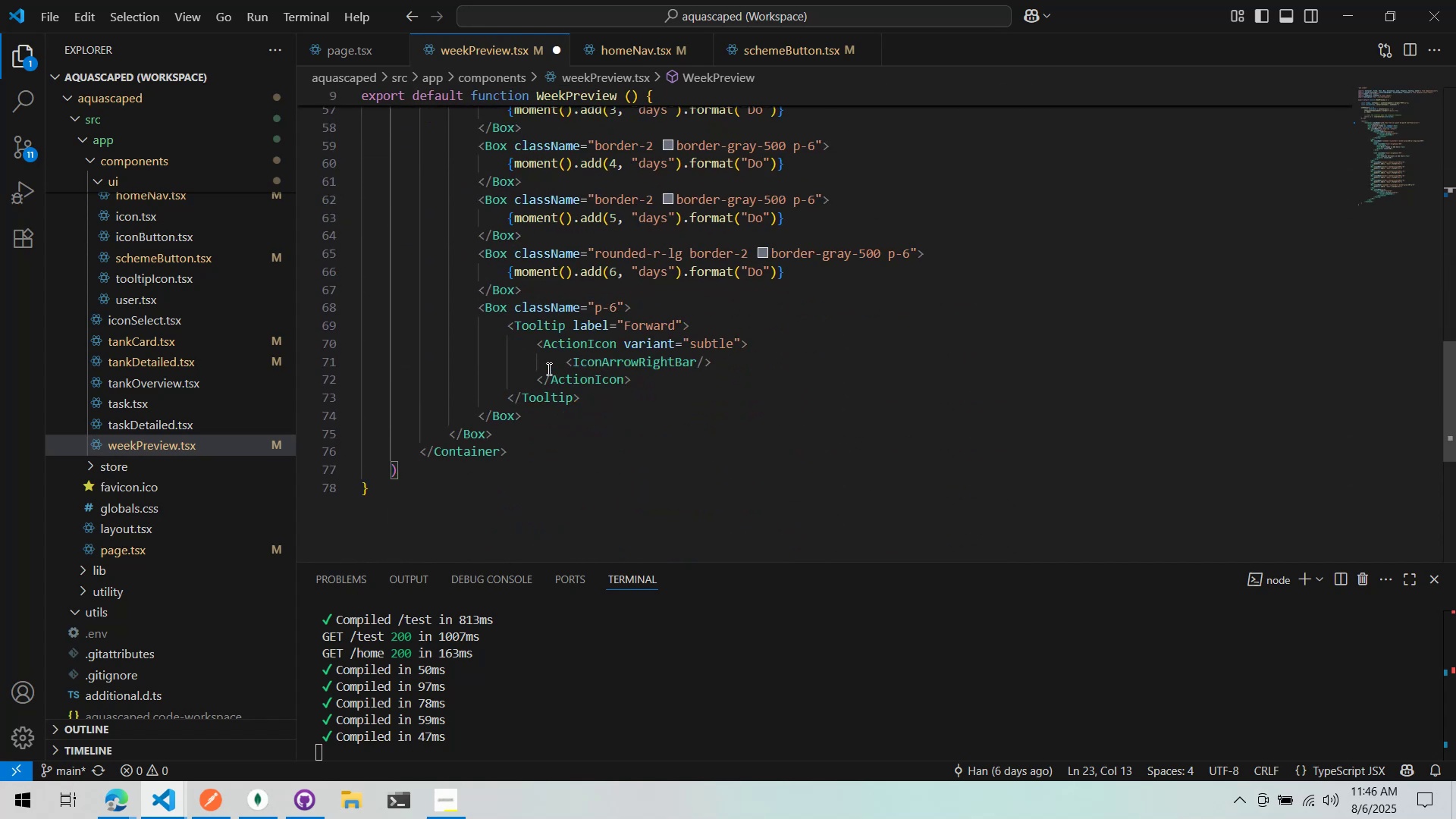 
key(Alt+AltLeft)
 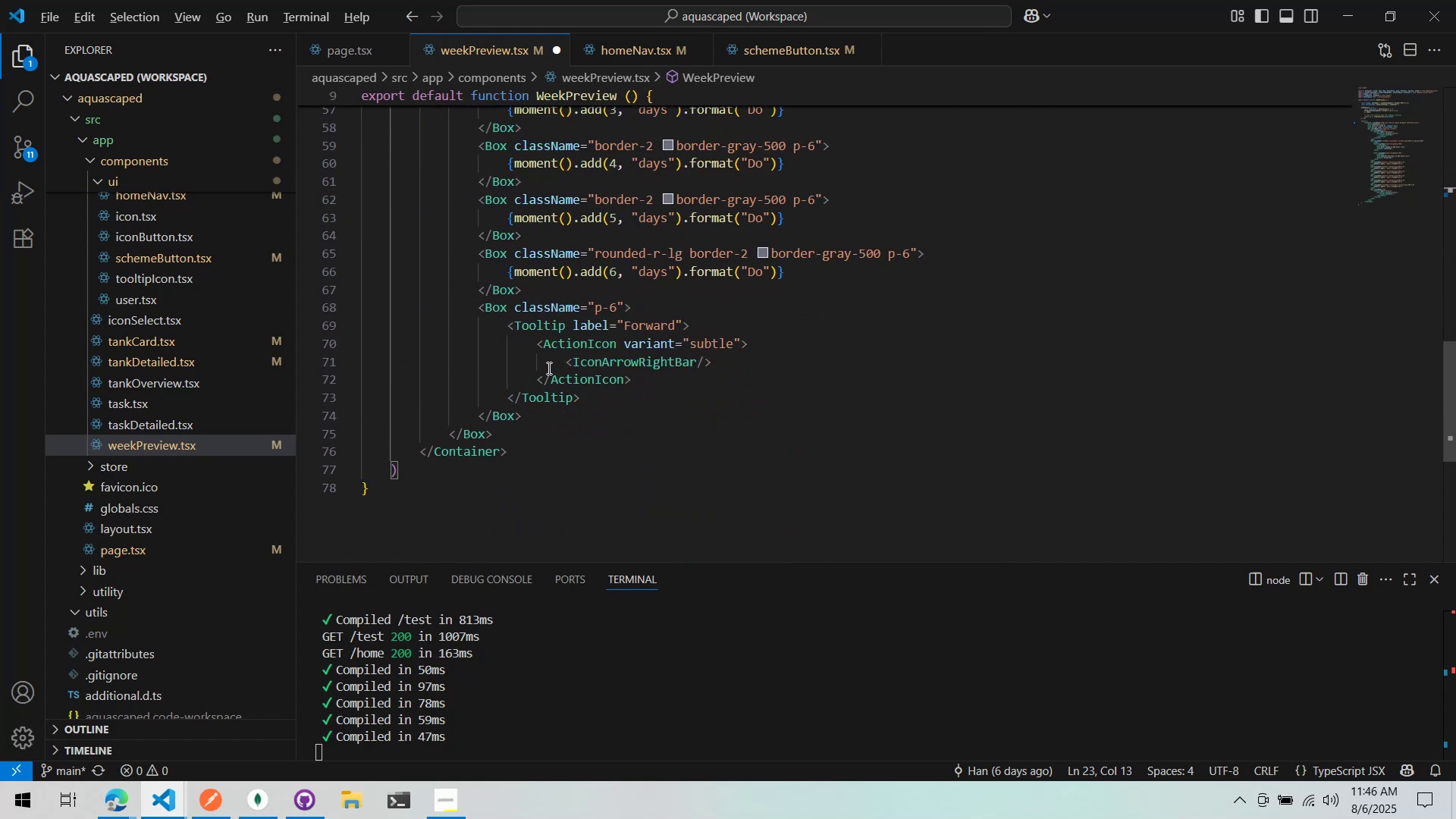 
key(Alt+Tab)
 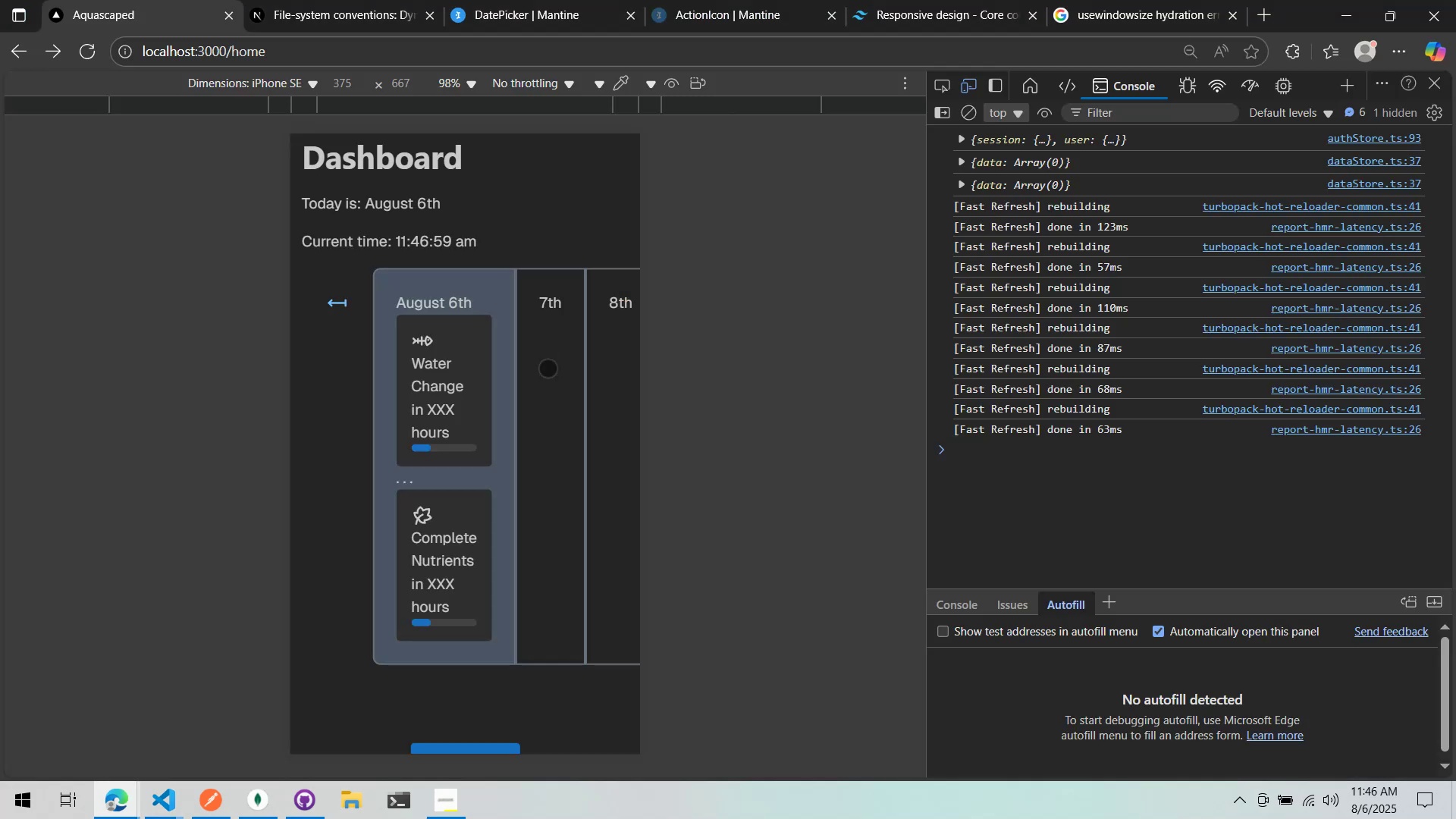 
key(Alt+AltLeft)
 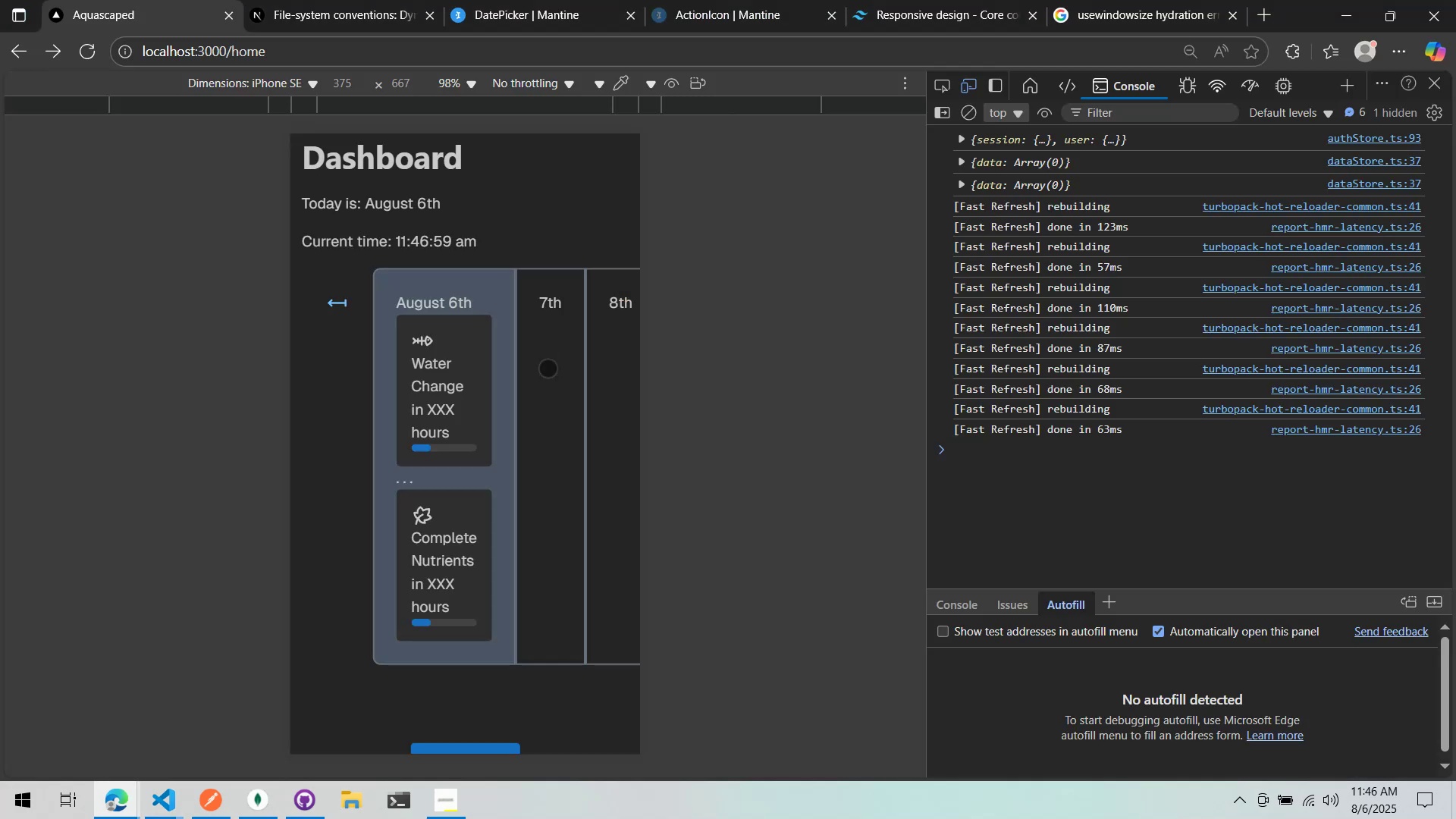 
key(Alt+Tab)
 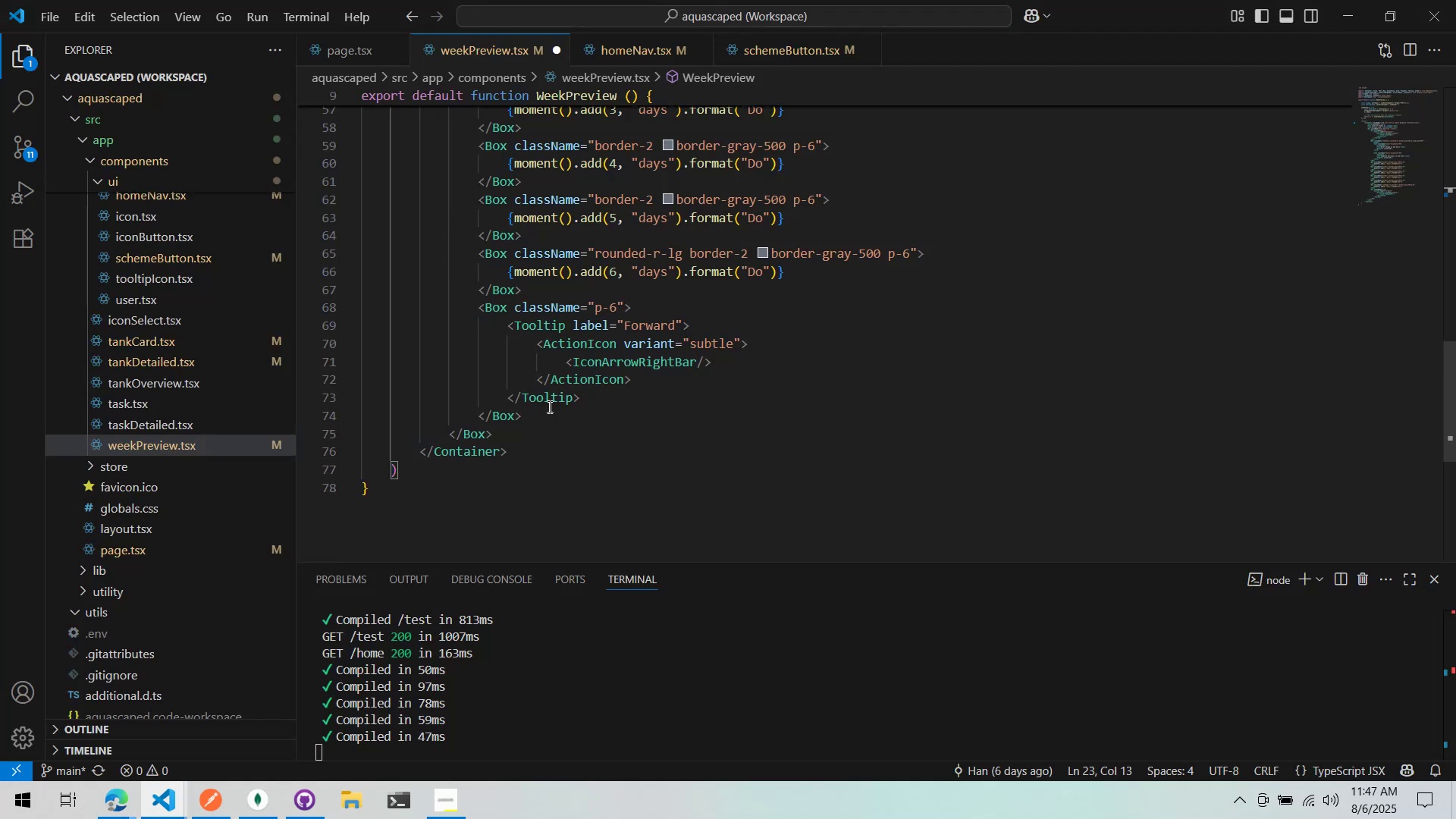 
key(Alt+AltLeft)
 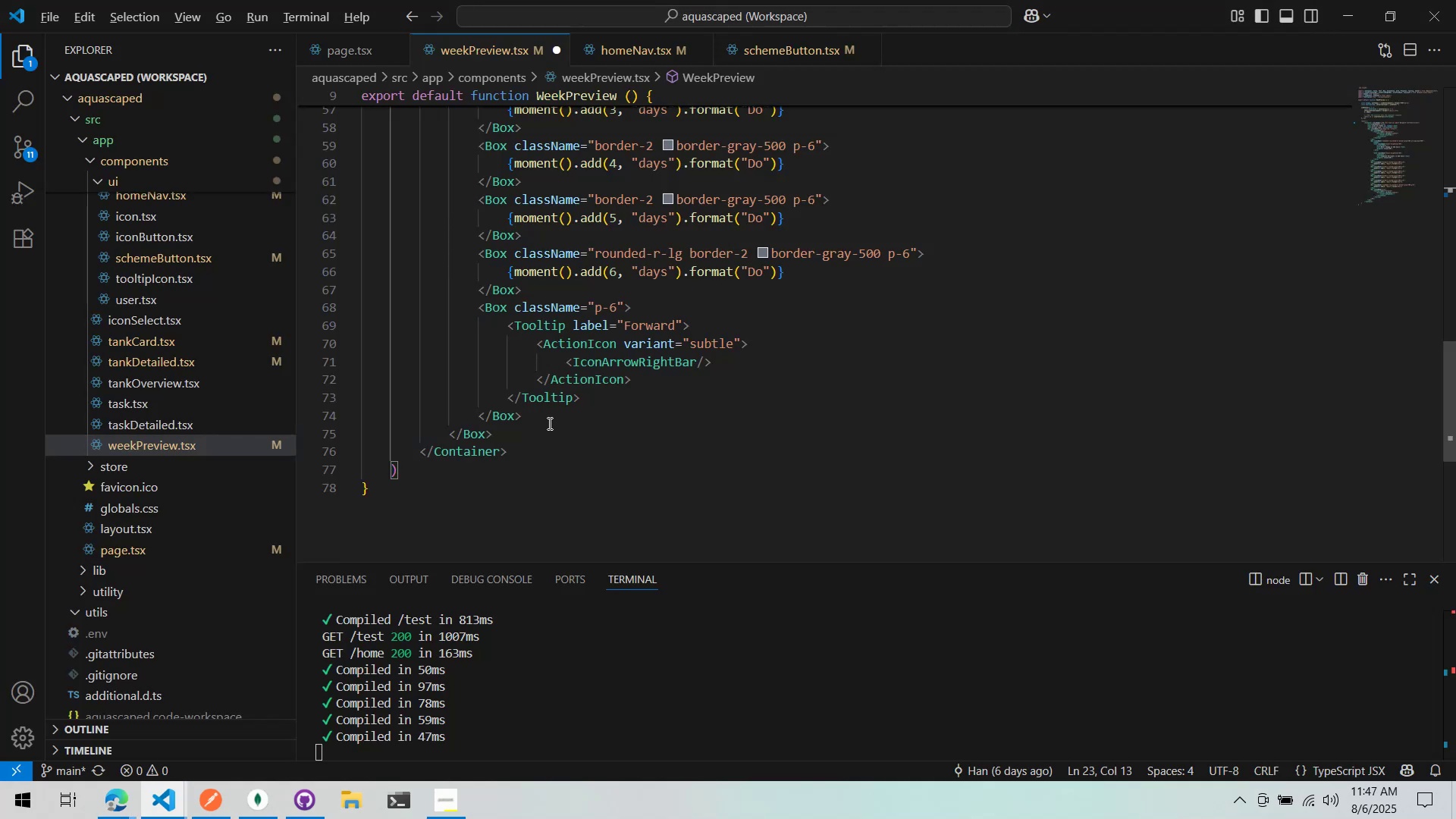 
key(Alt+Tab)
 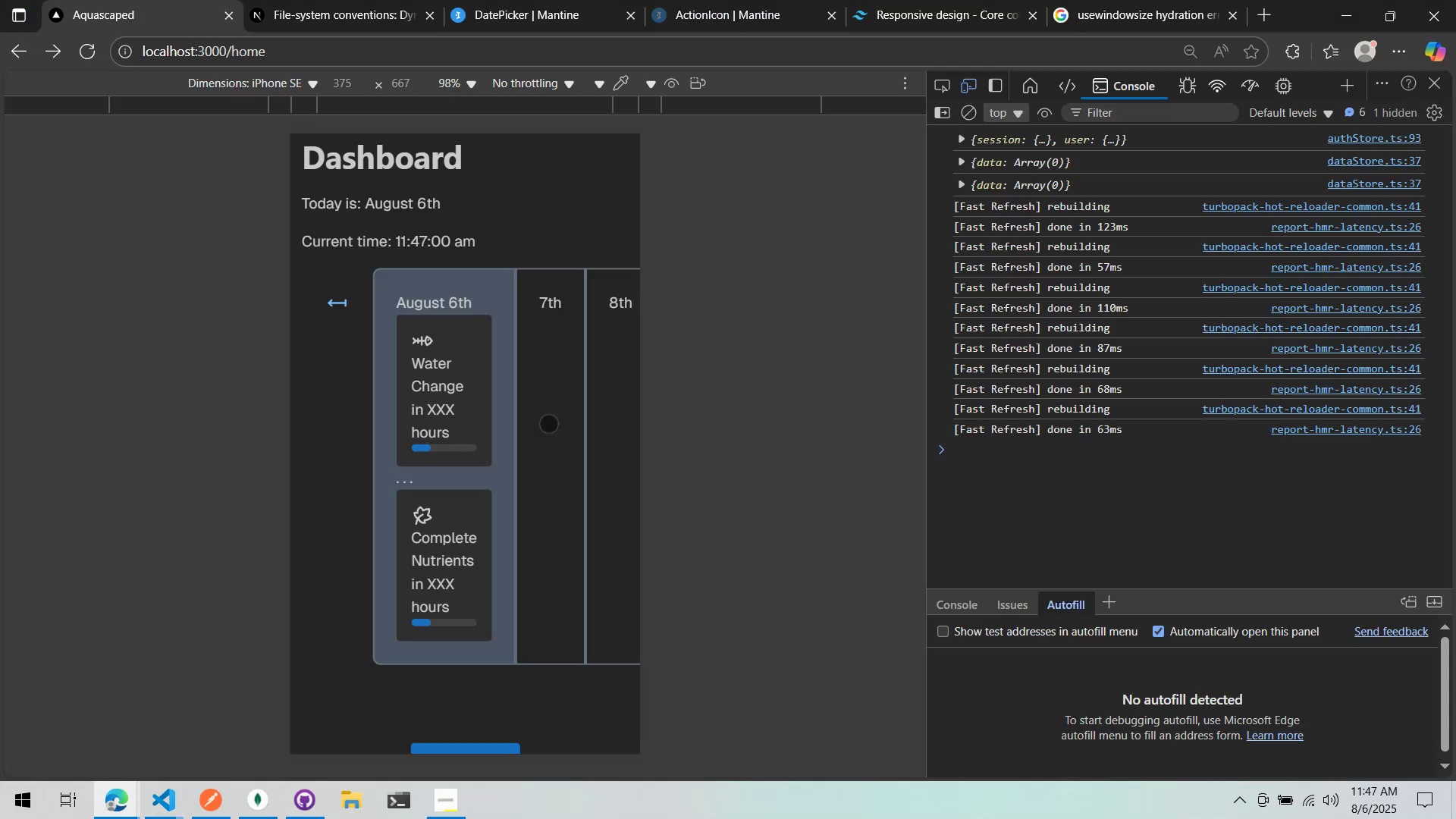 
key(Alt+AltLeft)
 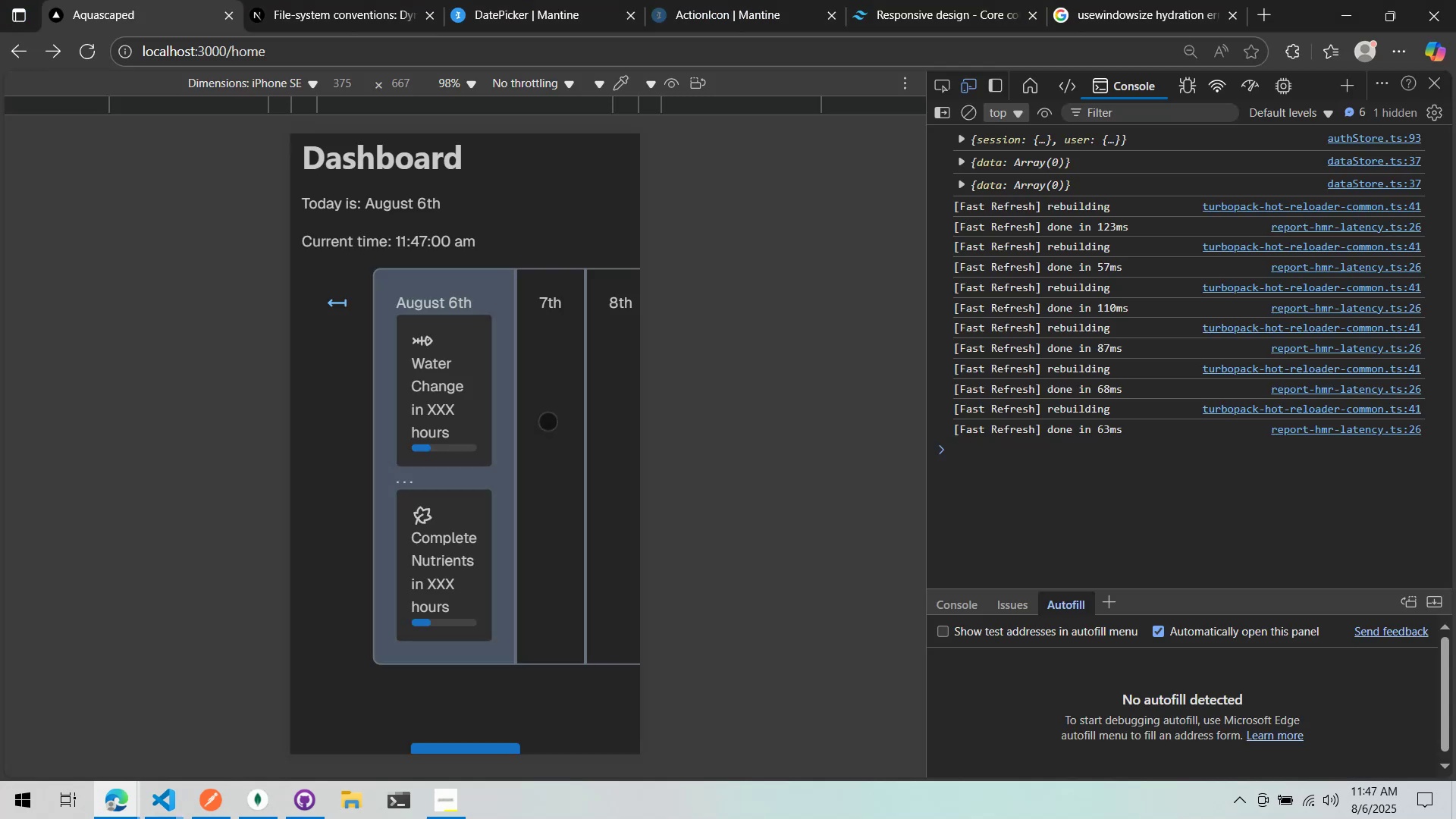 
key(Alt+Tab)
 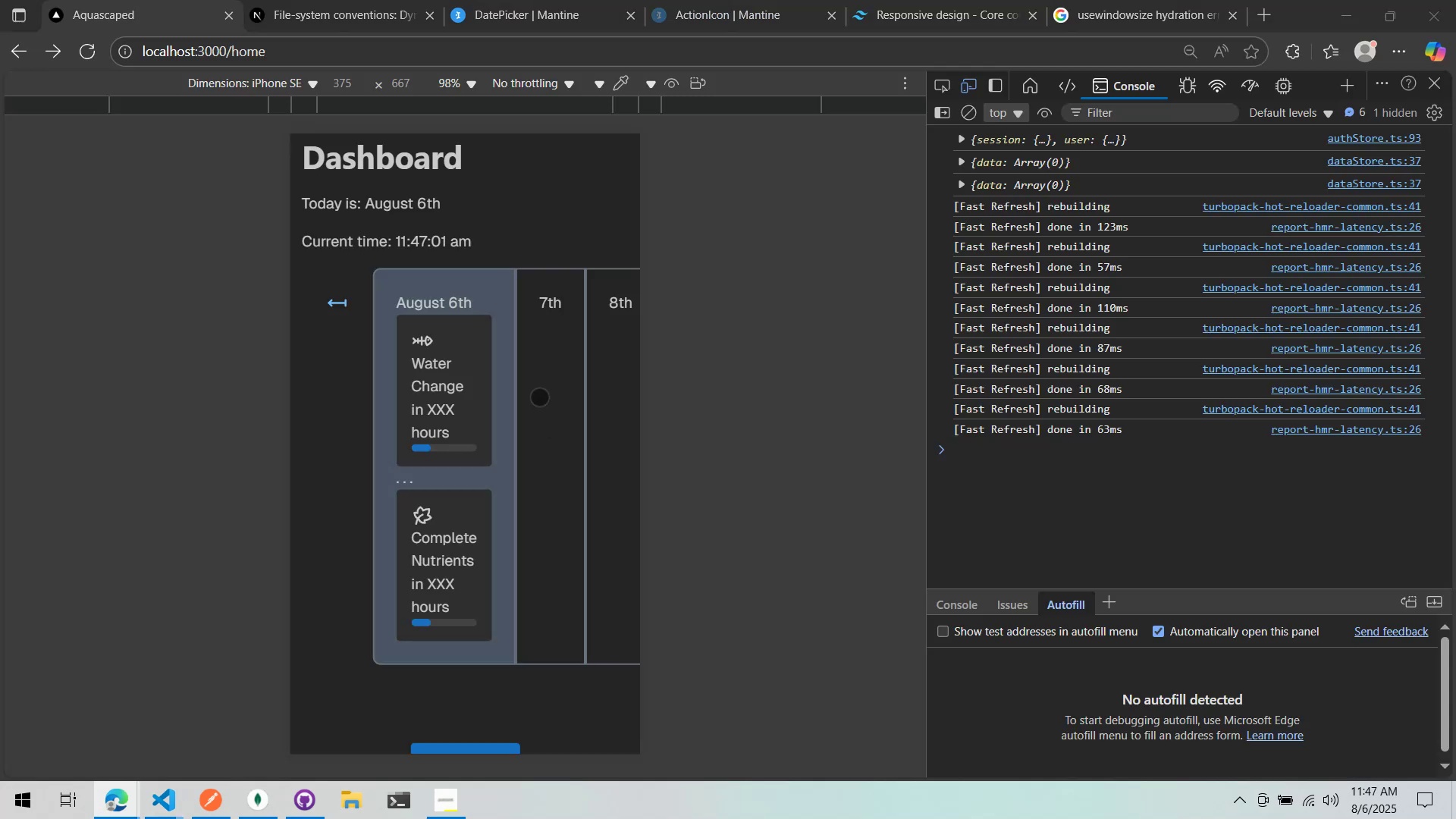 
scroll: coordinate [541, 384], scroll_direction: up, amount: 19.0
 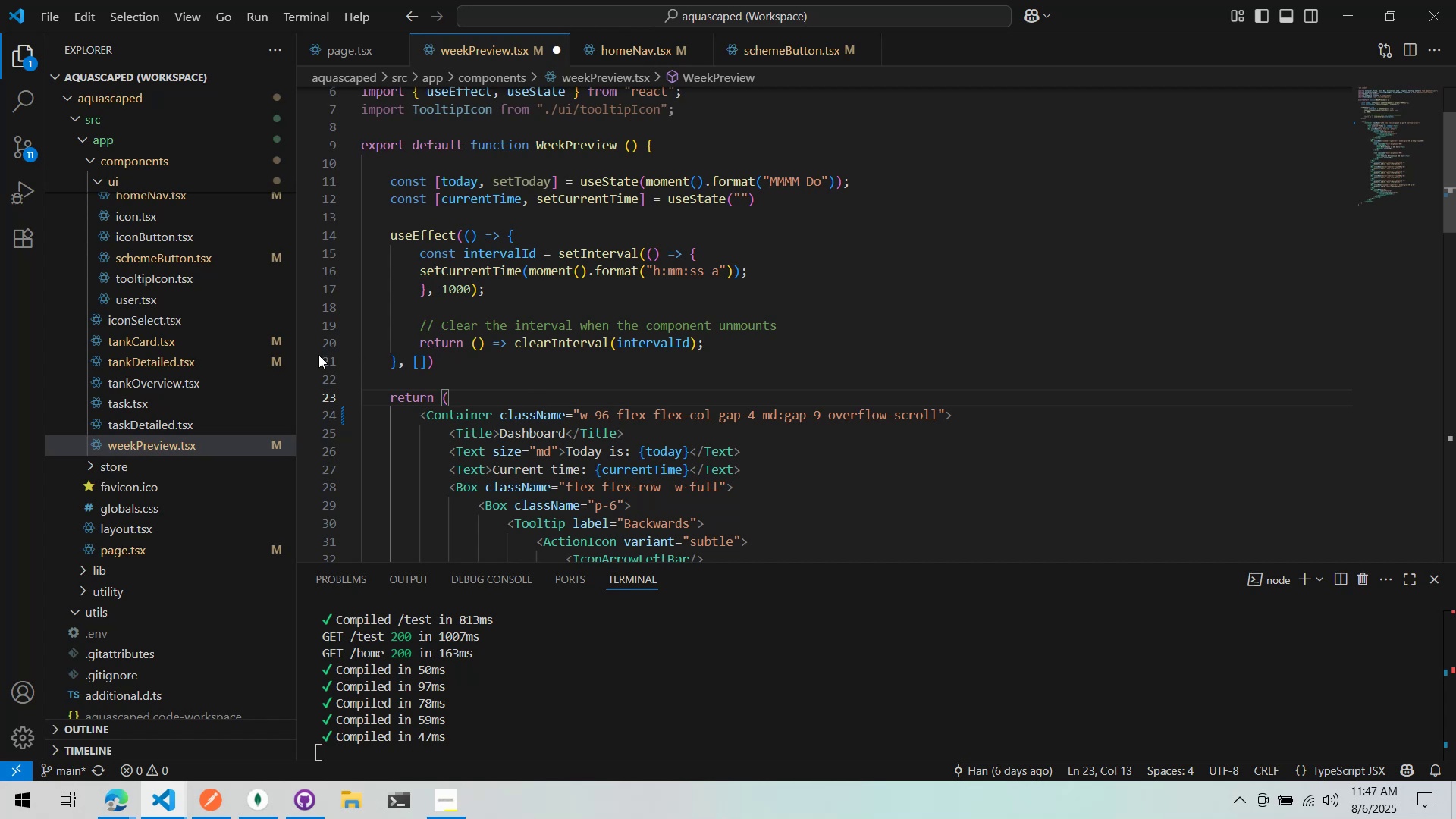 
key(Control+S)
 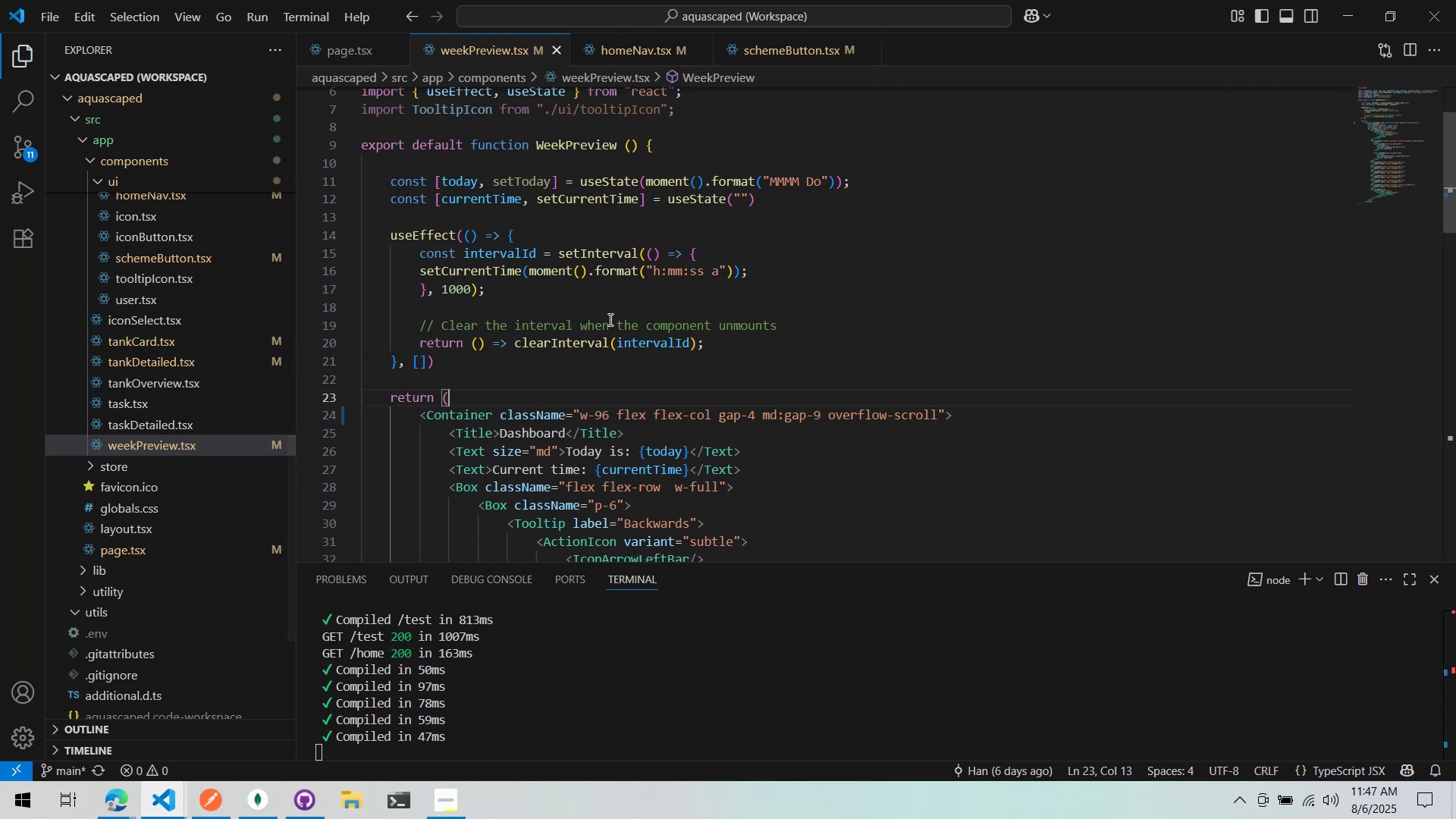 
left_click([661, 313])
 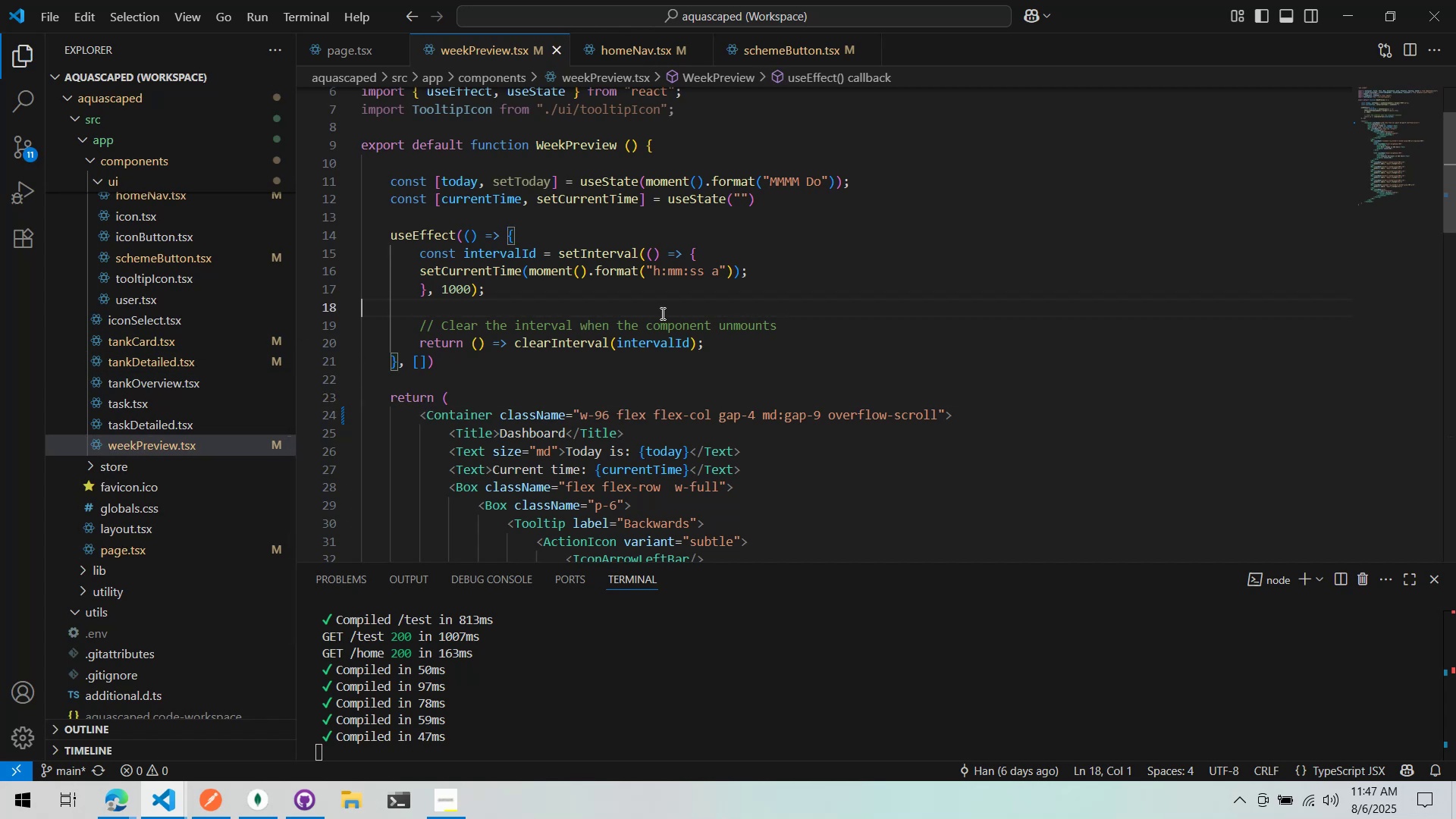 
key(Control+ControlLeft)
 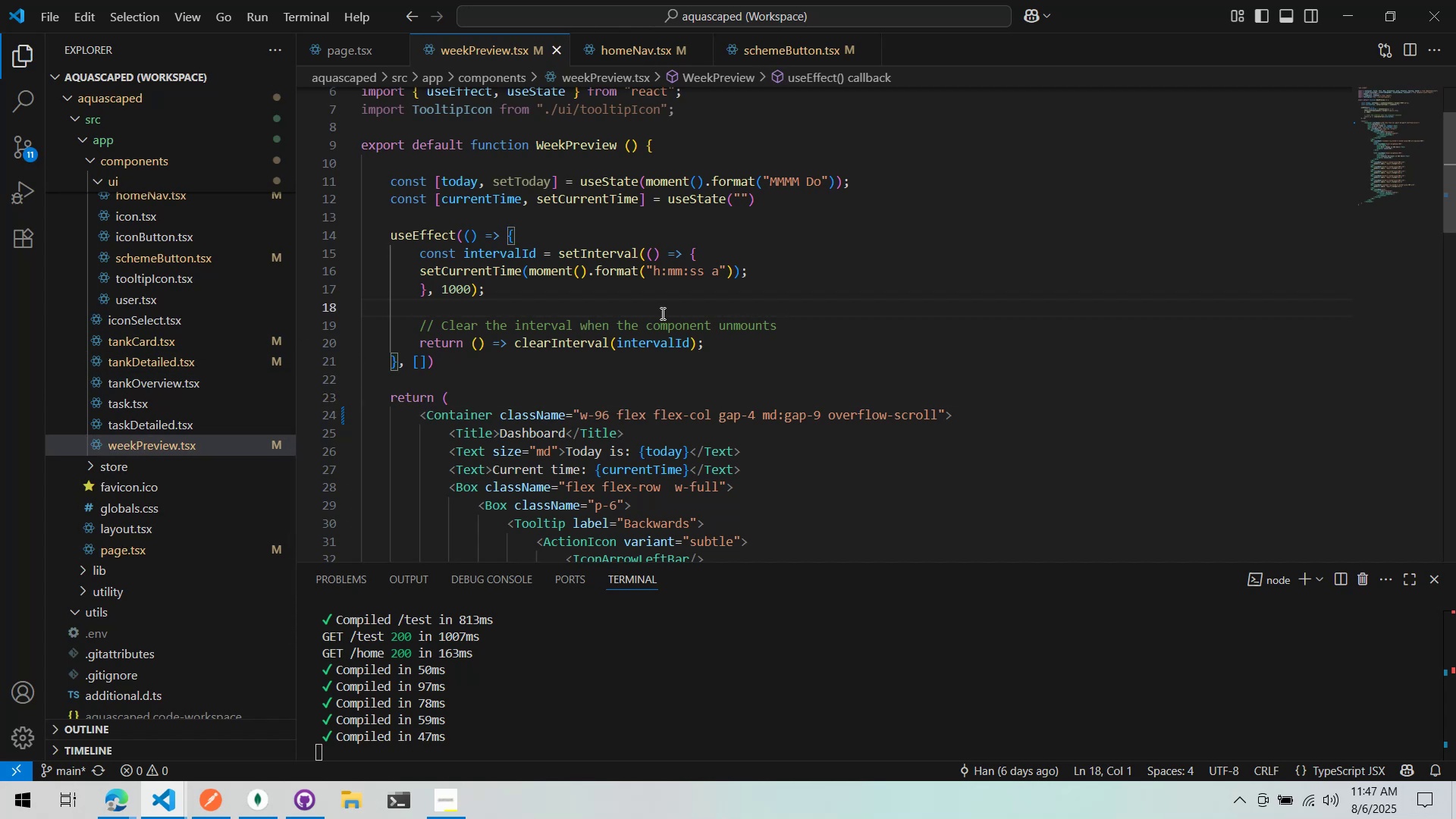 
key(Control+P)
 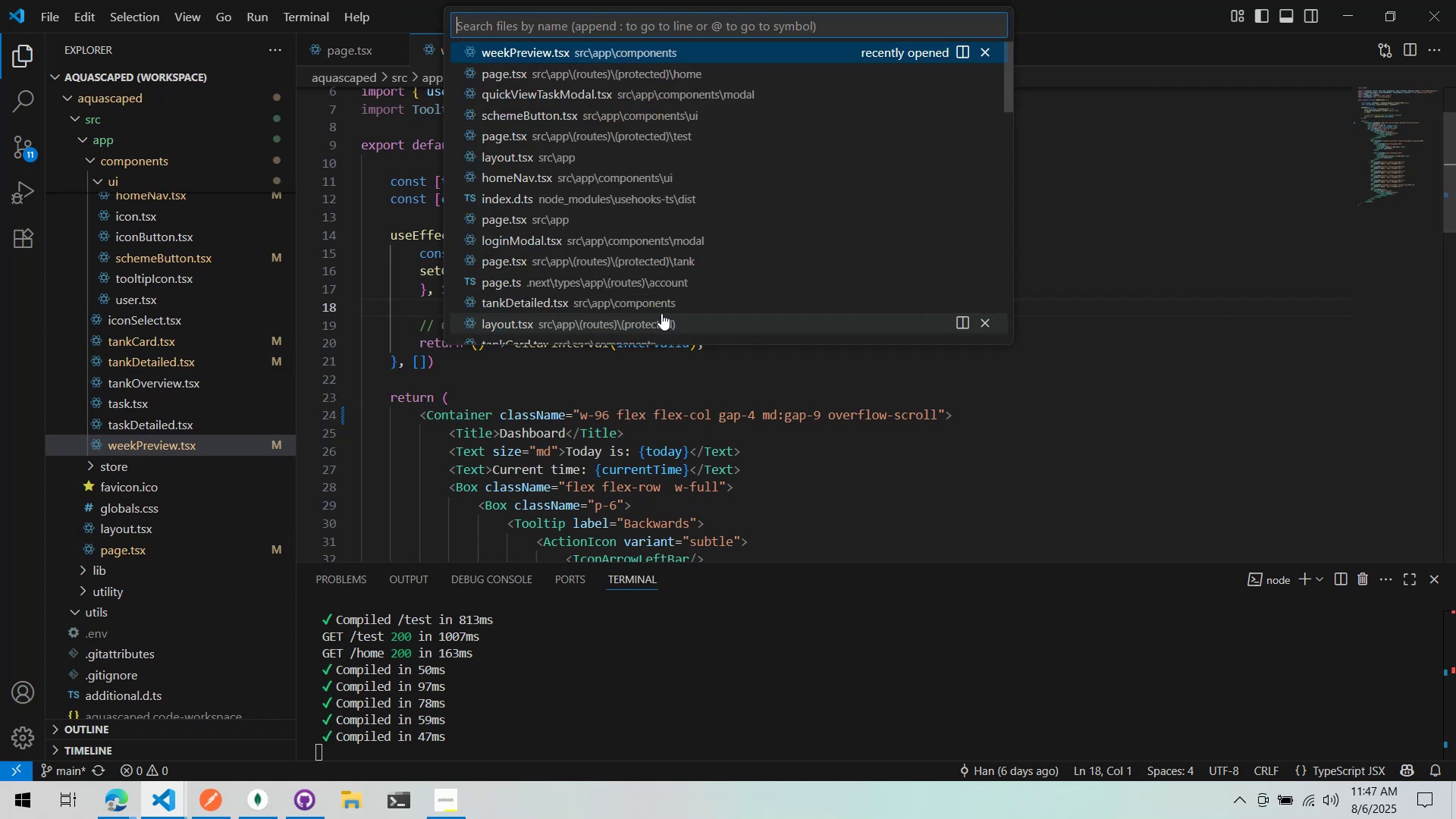 
type(test)
key(Backspace)
key(Backspace)
key(Backspace)
key(Backspace)
type(page)
 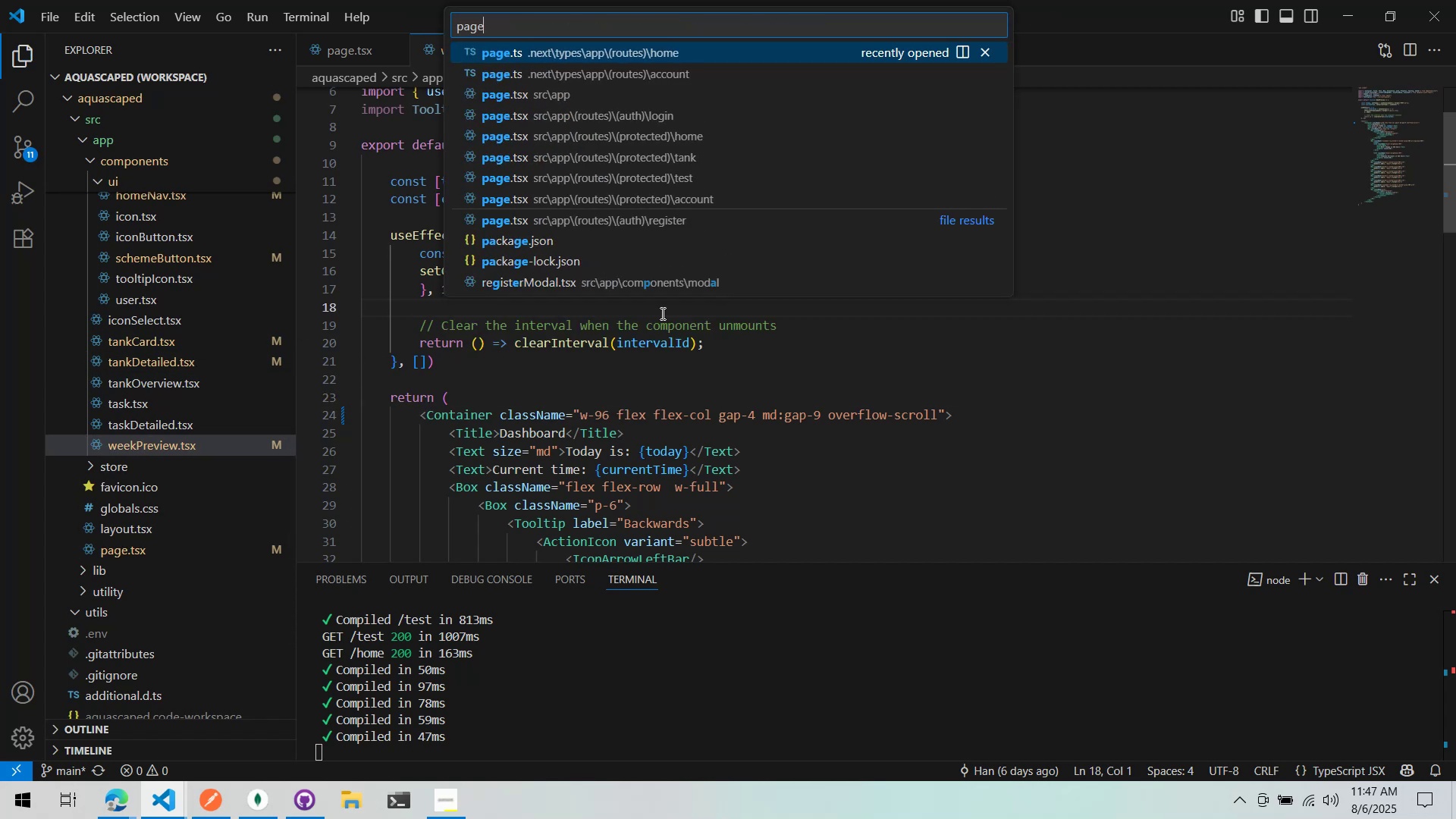 
hold_key(key=ArrowDown, duration=0.56)
 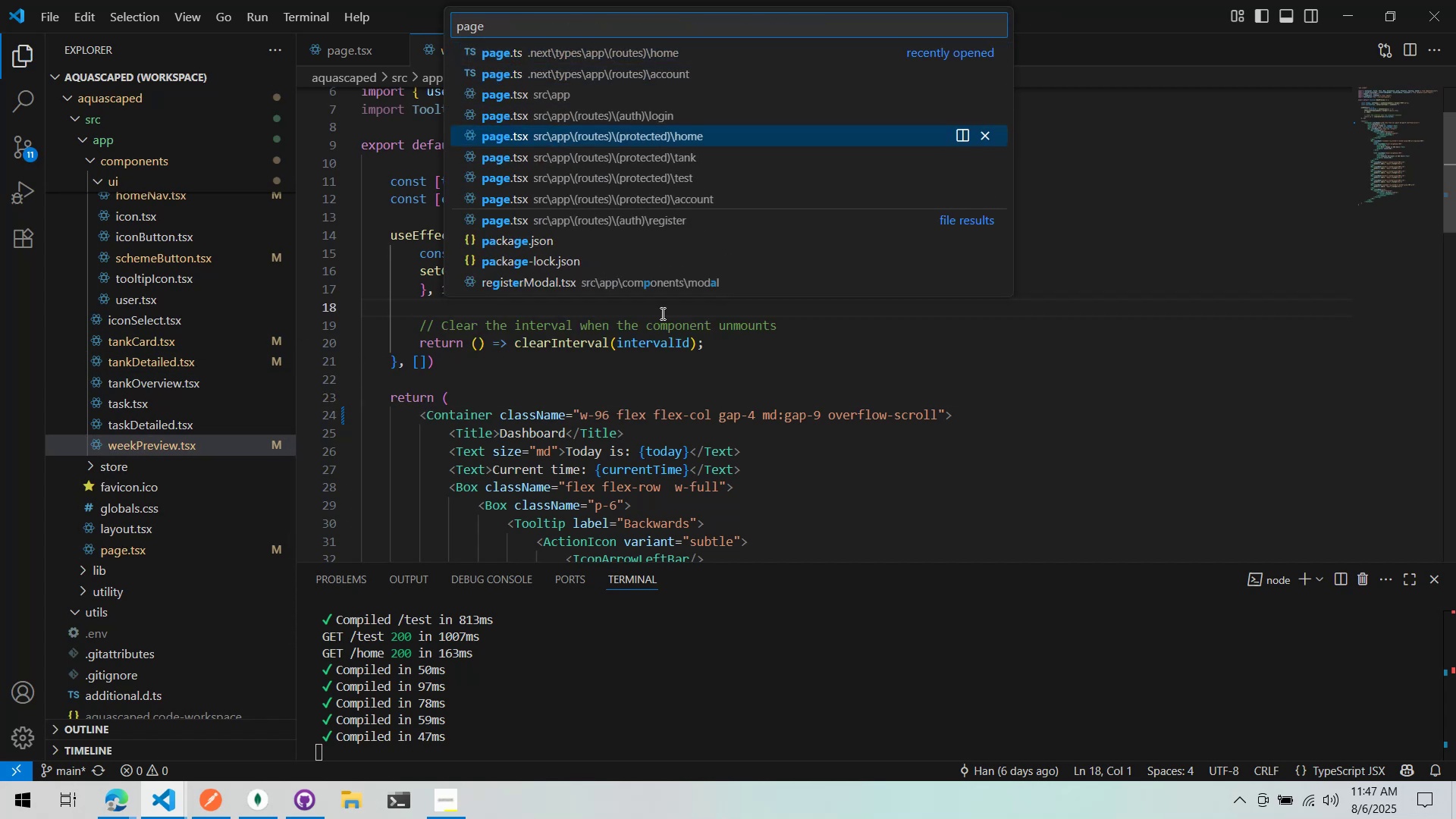 
key(ArrowDown)
 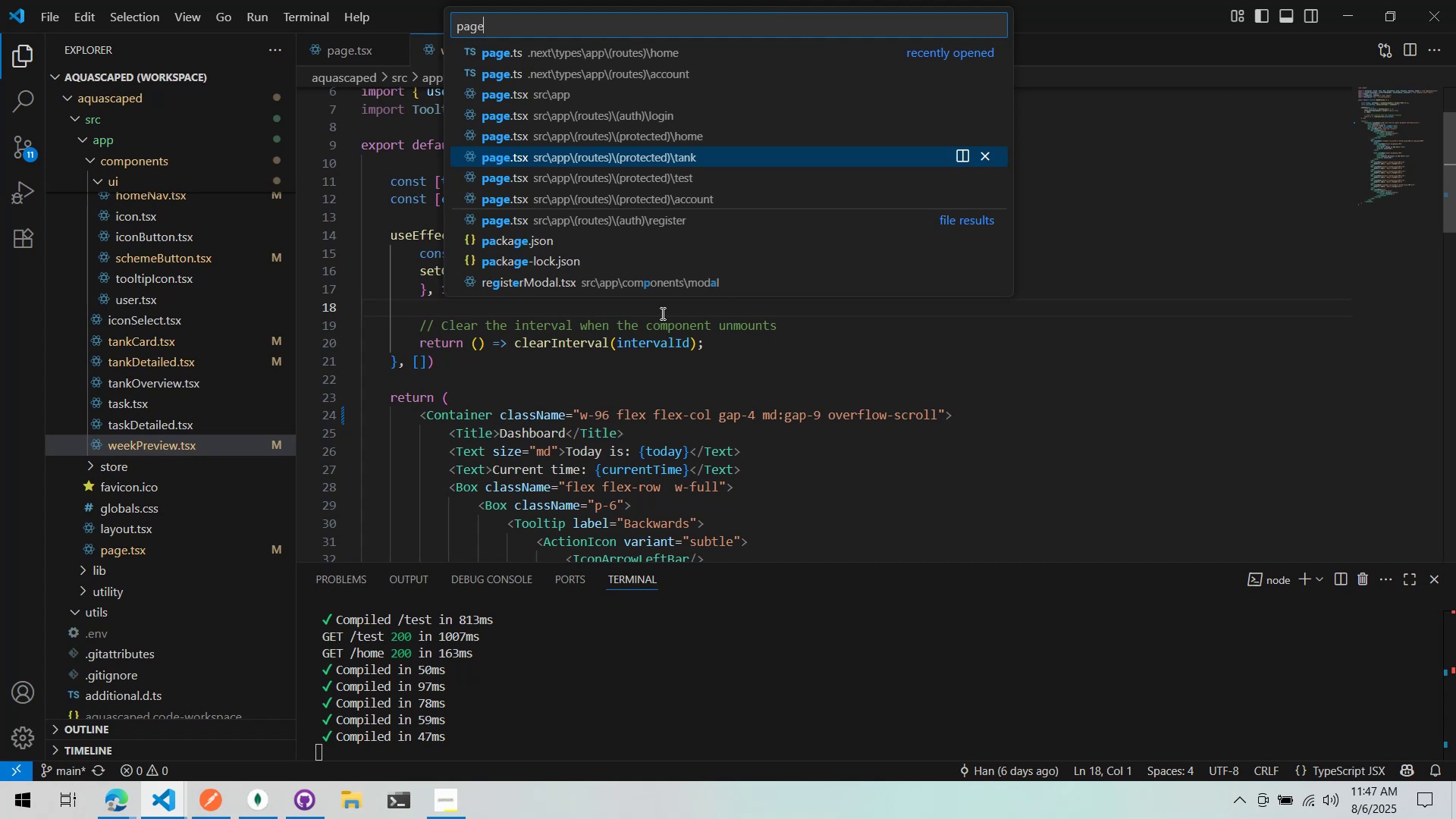 
key(ArrowDown)
 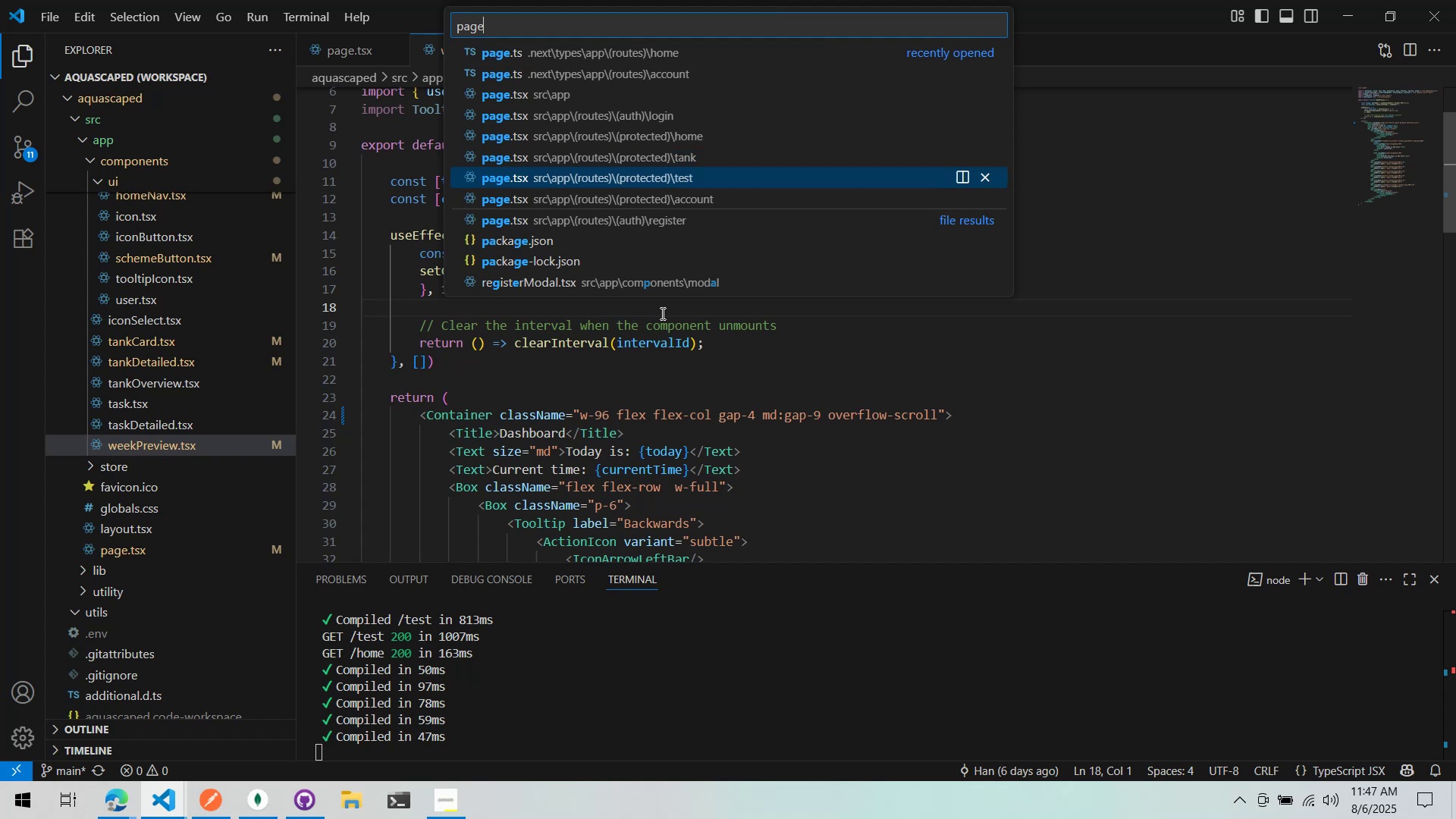 
key(Enter)
 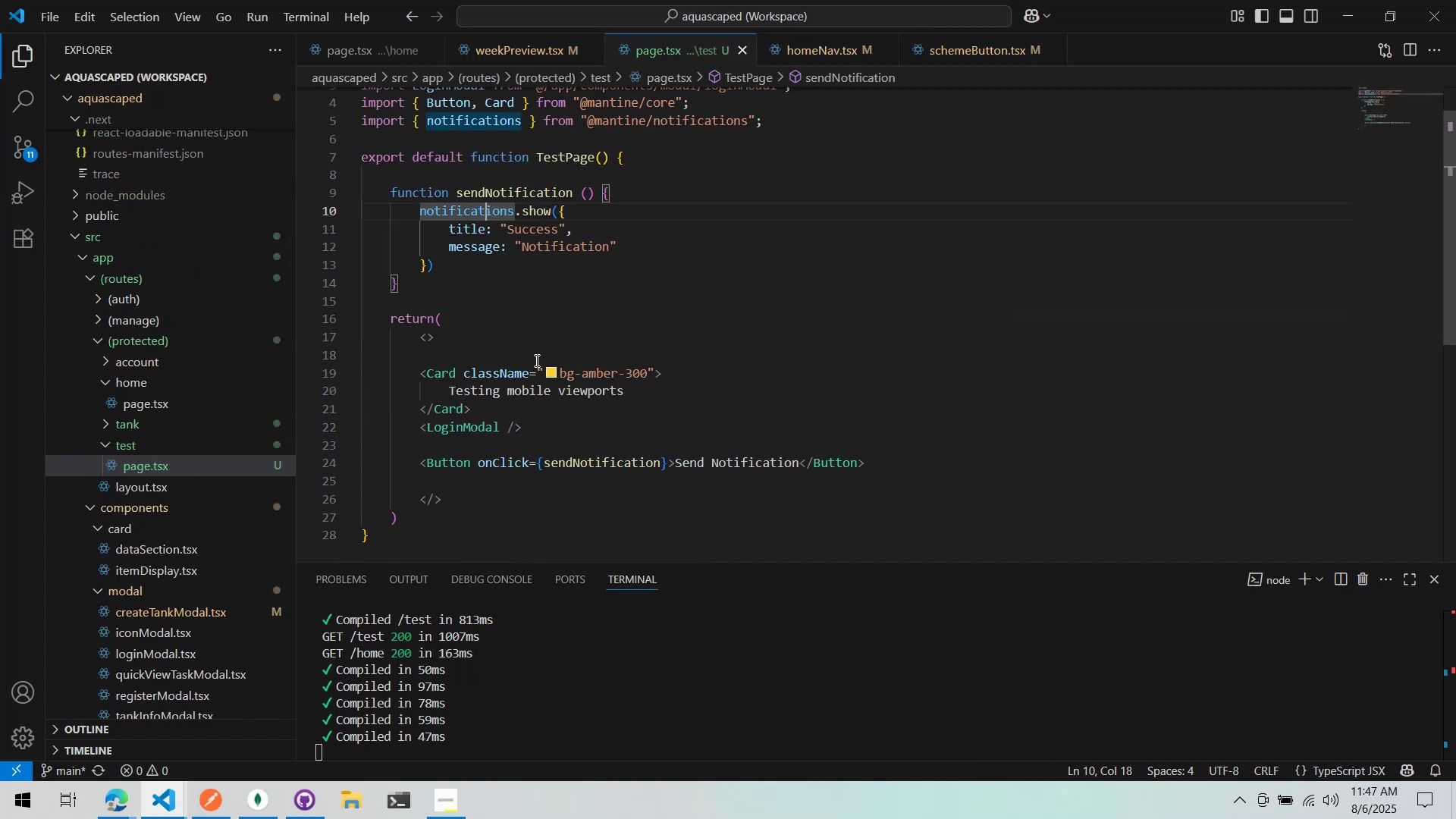 
double_click([506, 482])
 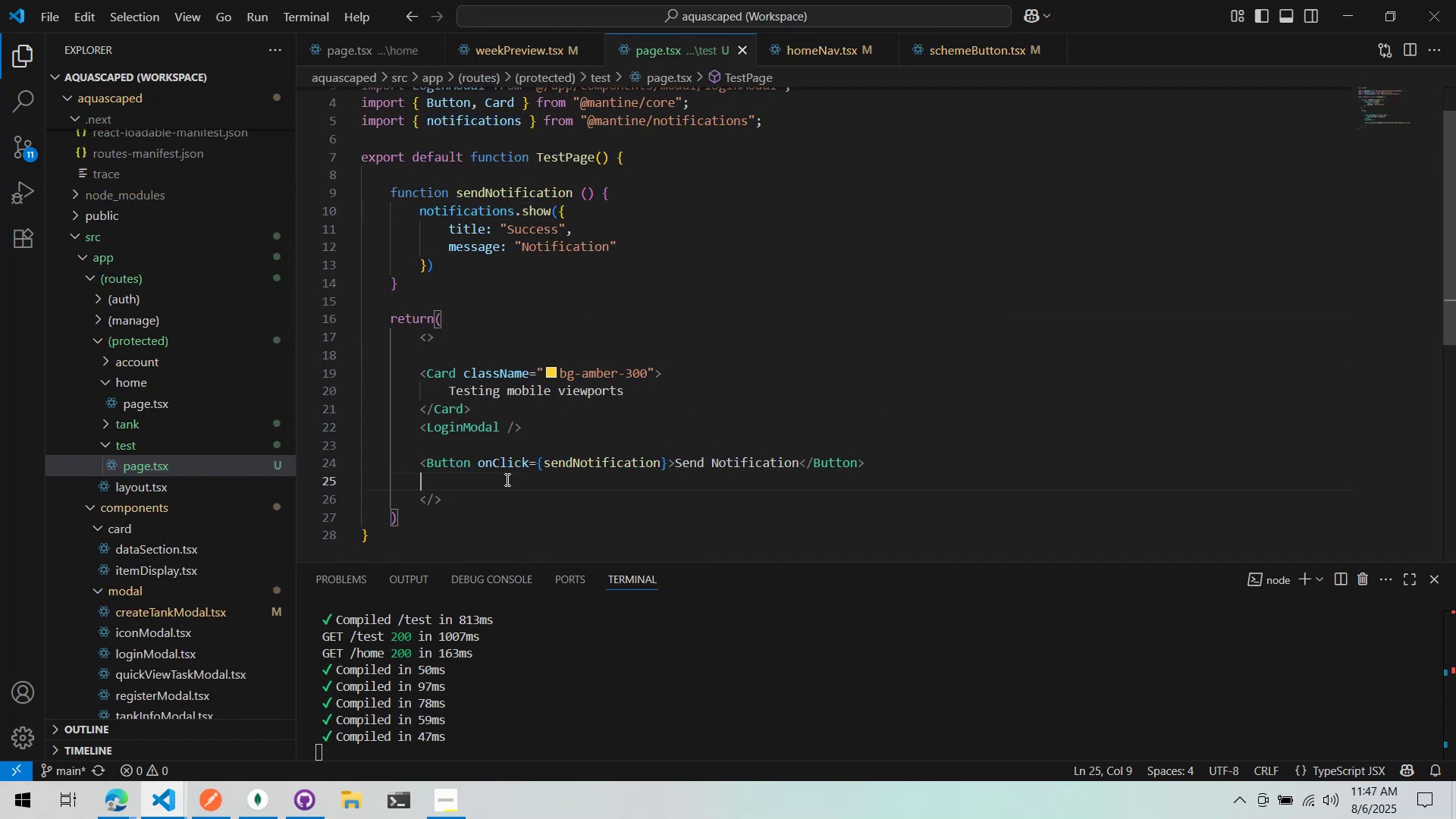 
key(Control+ControlLeft)
 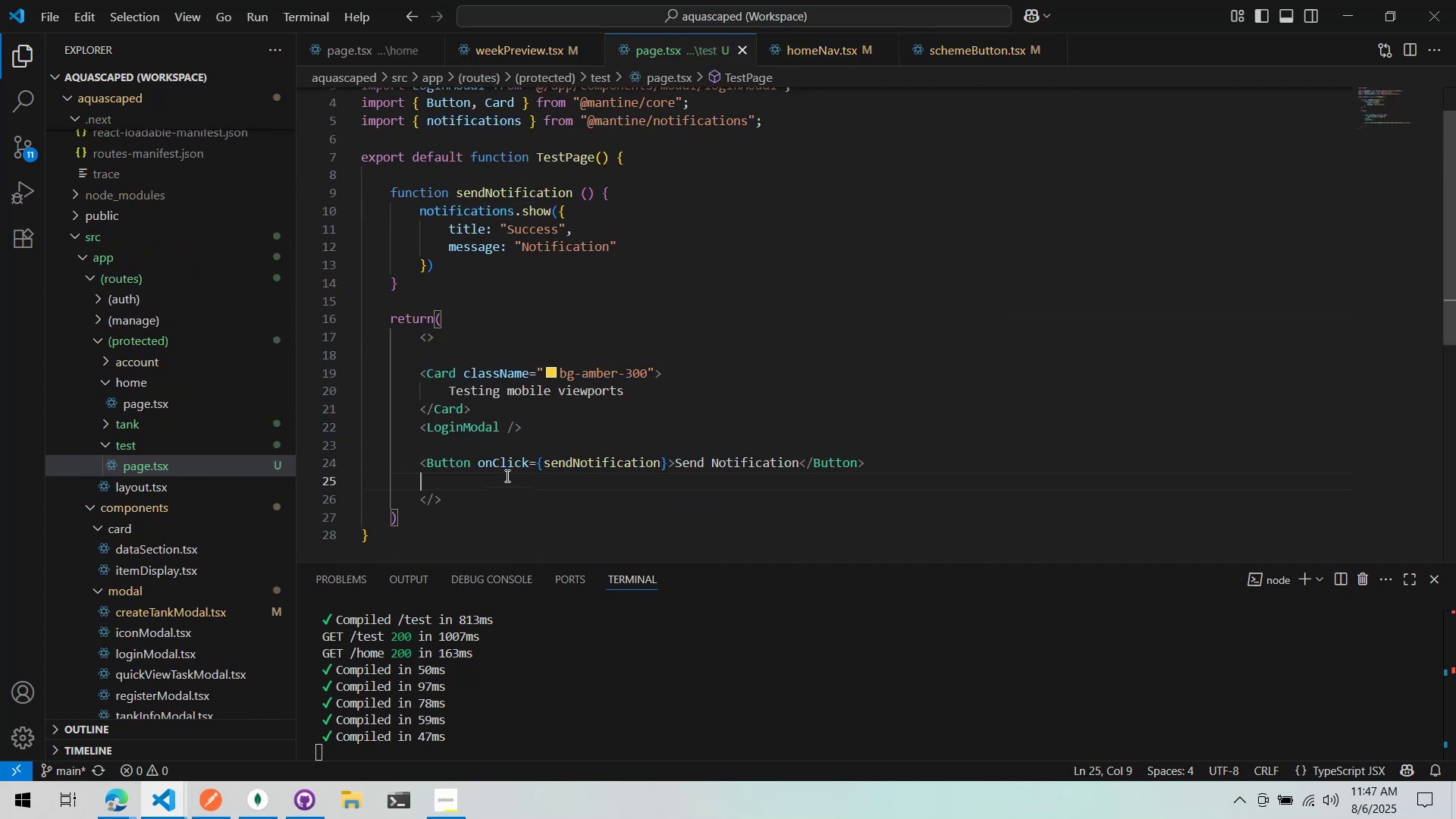 
key(Control+V)
 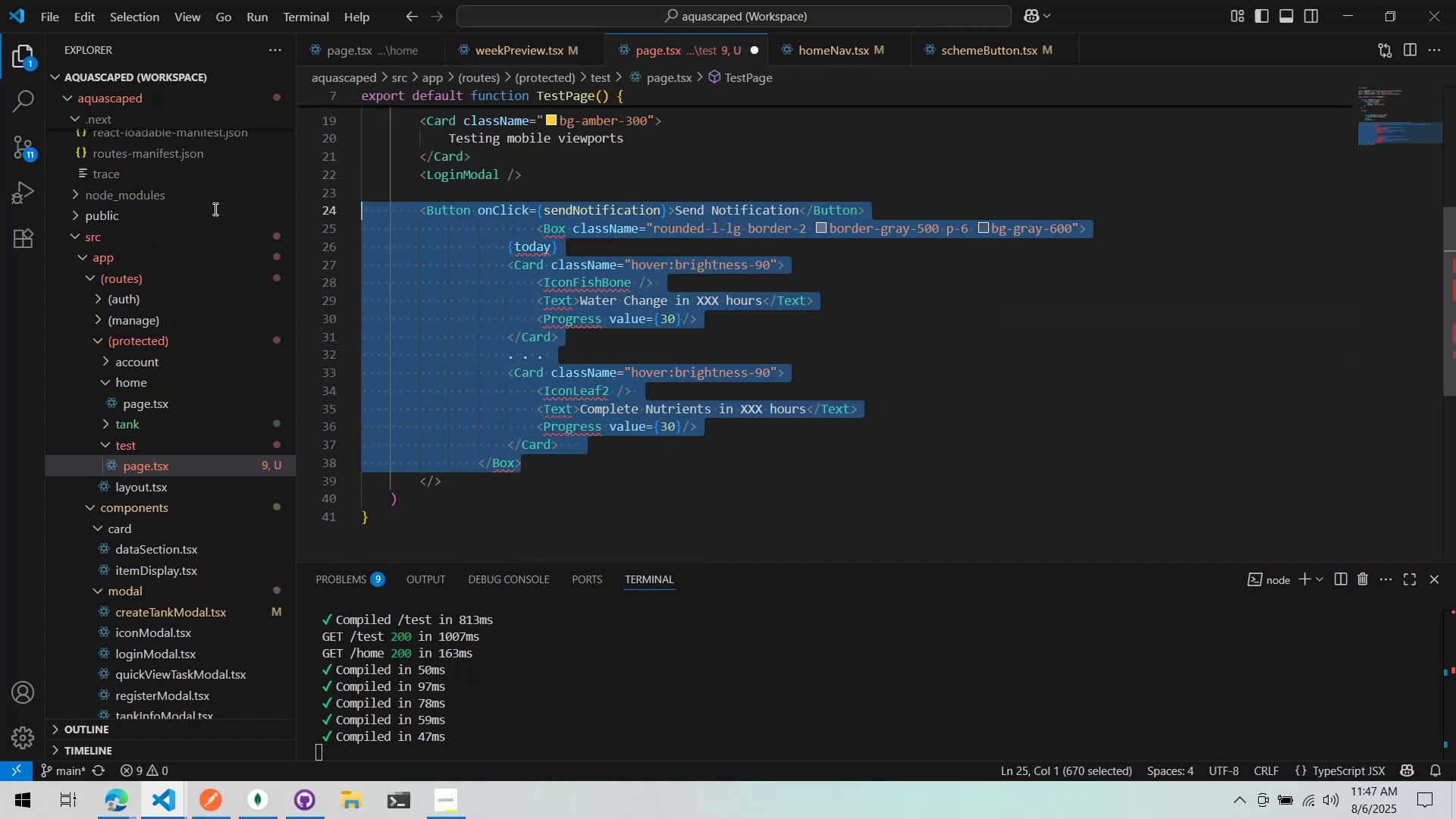 
key(Shift+Tab)
 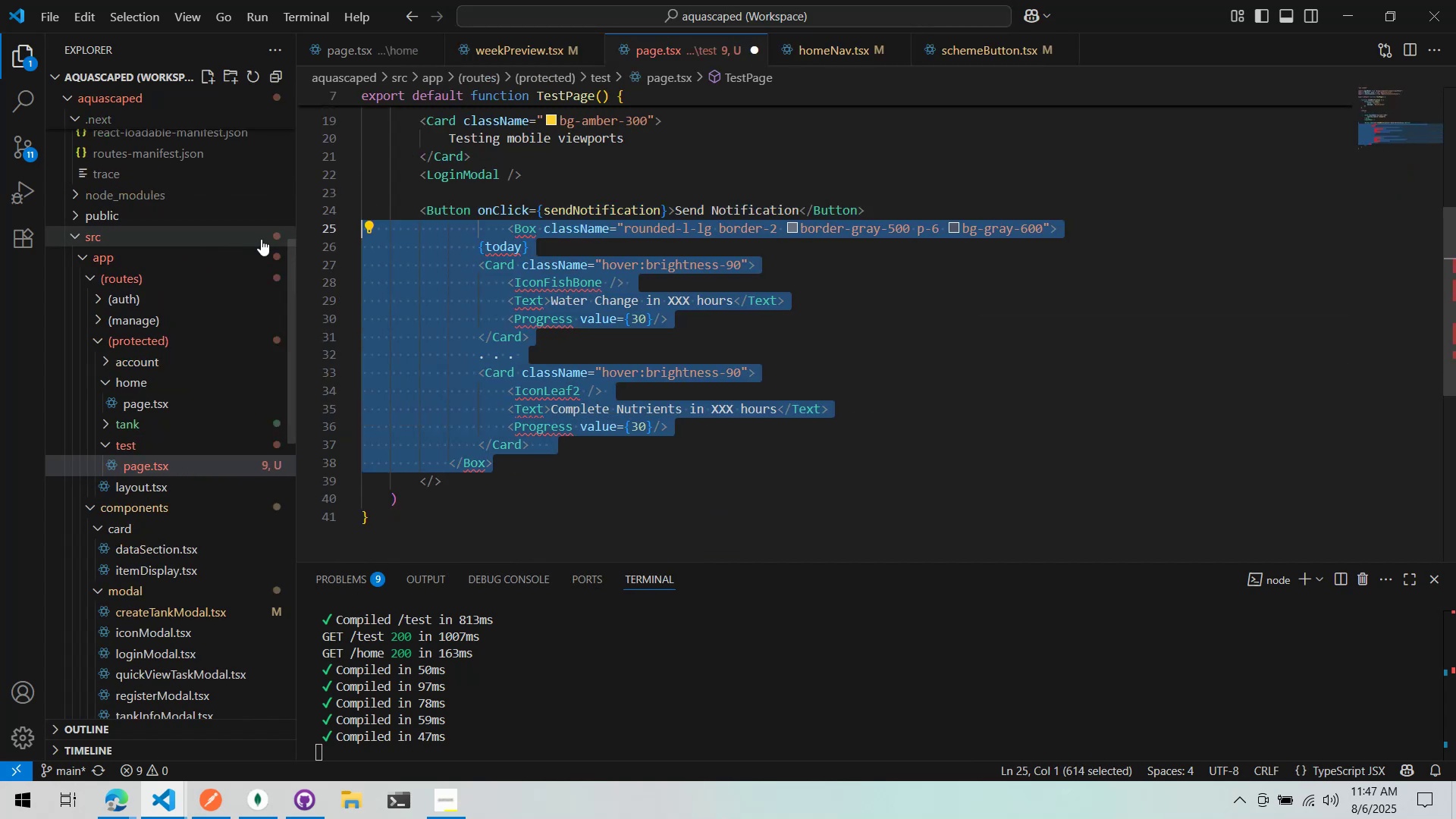 
key(Shift+Tab)
 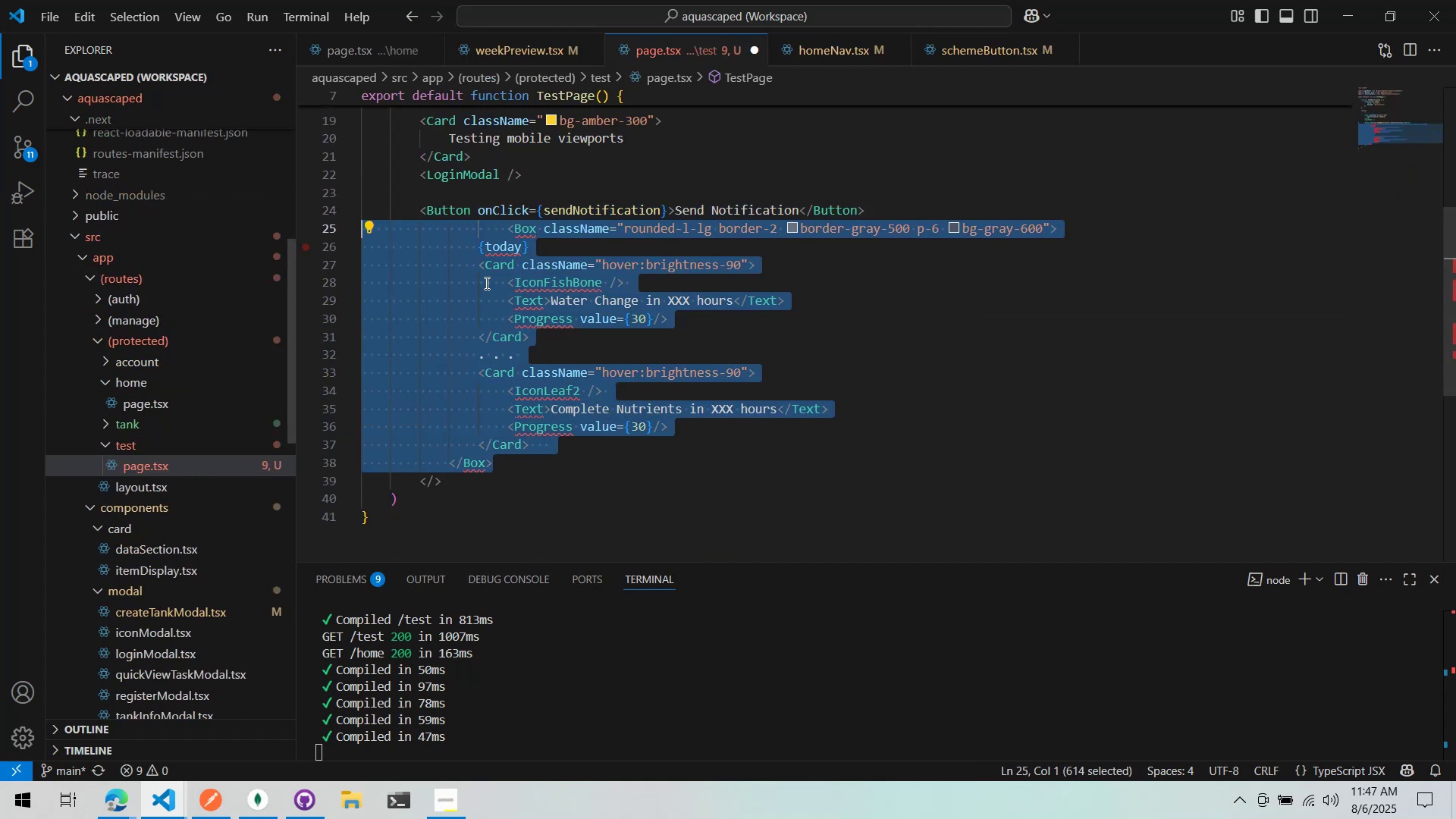 
key(Shift+Tab)
 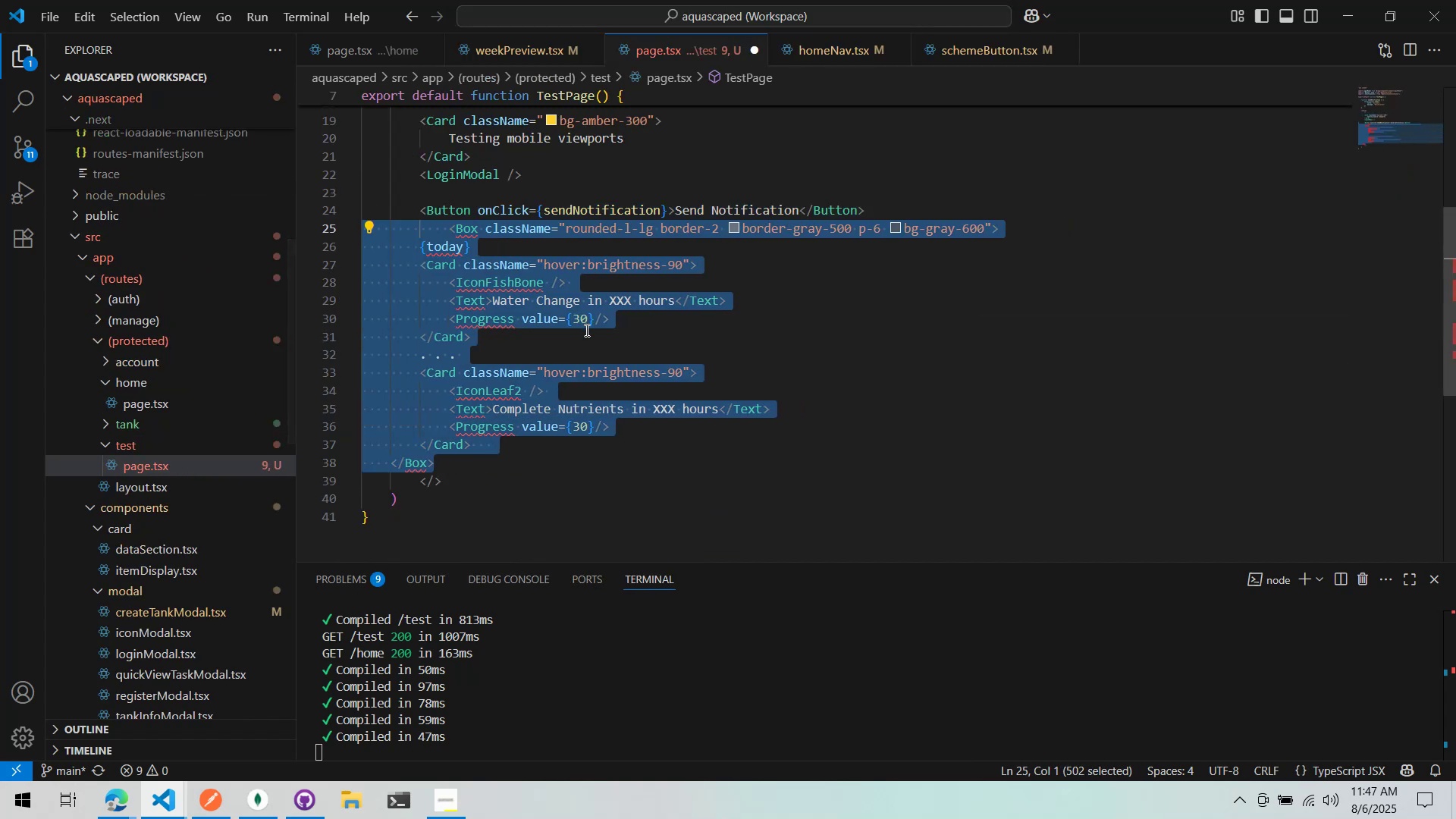 
key(Tab)
 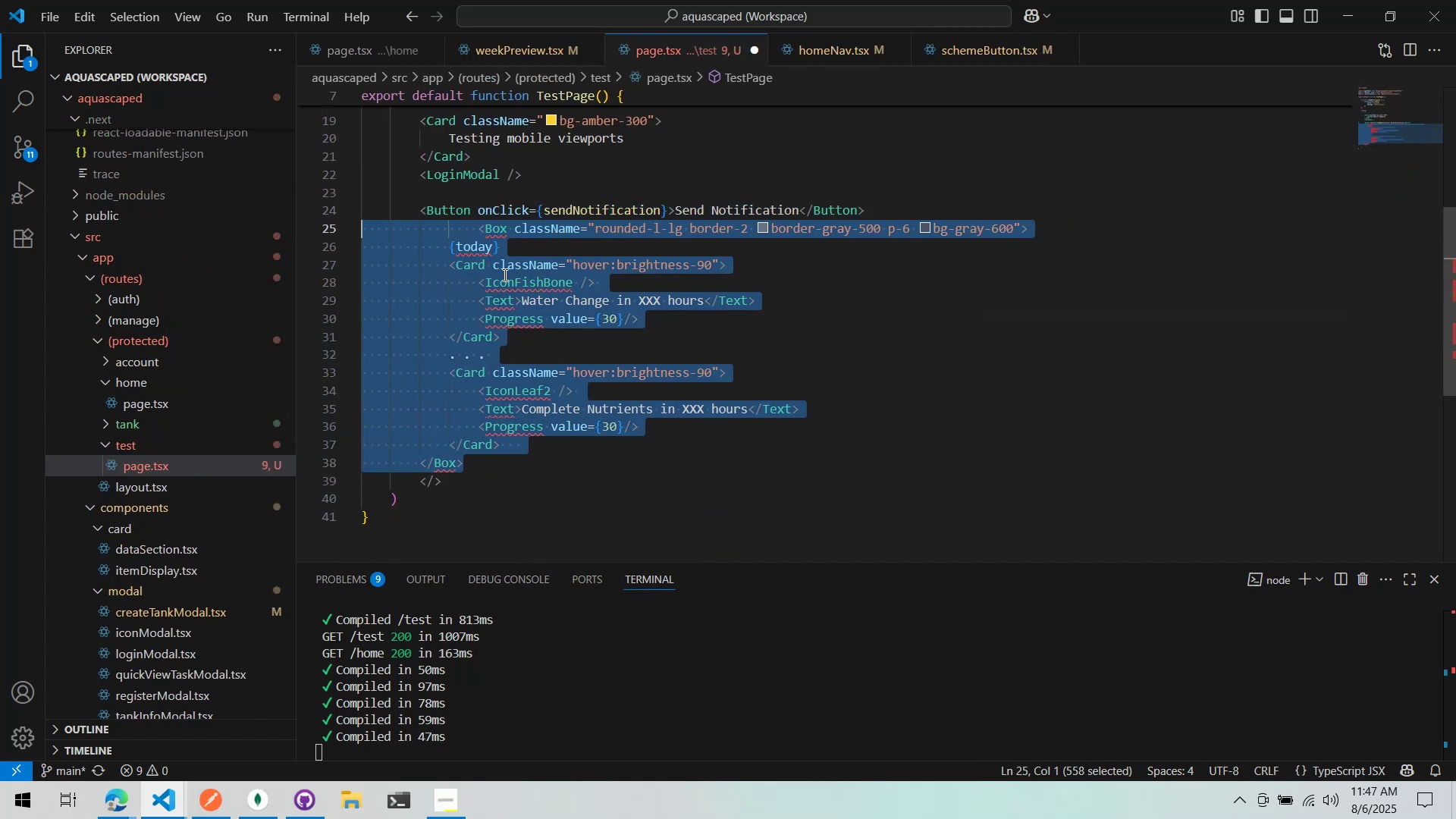 
left_click([447, 246])
 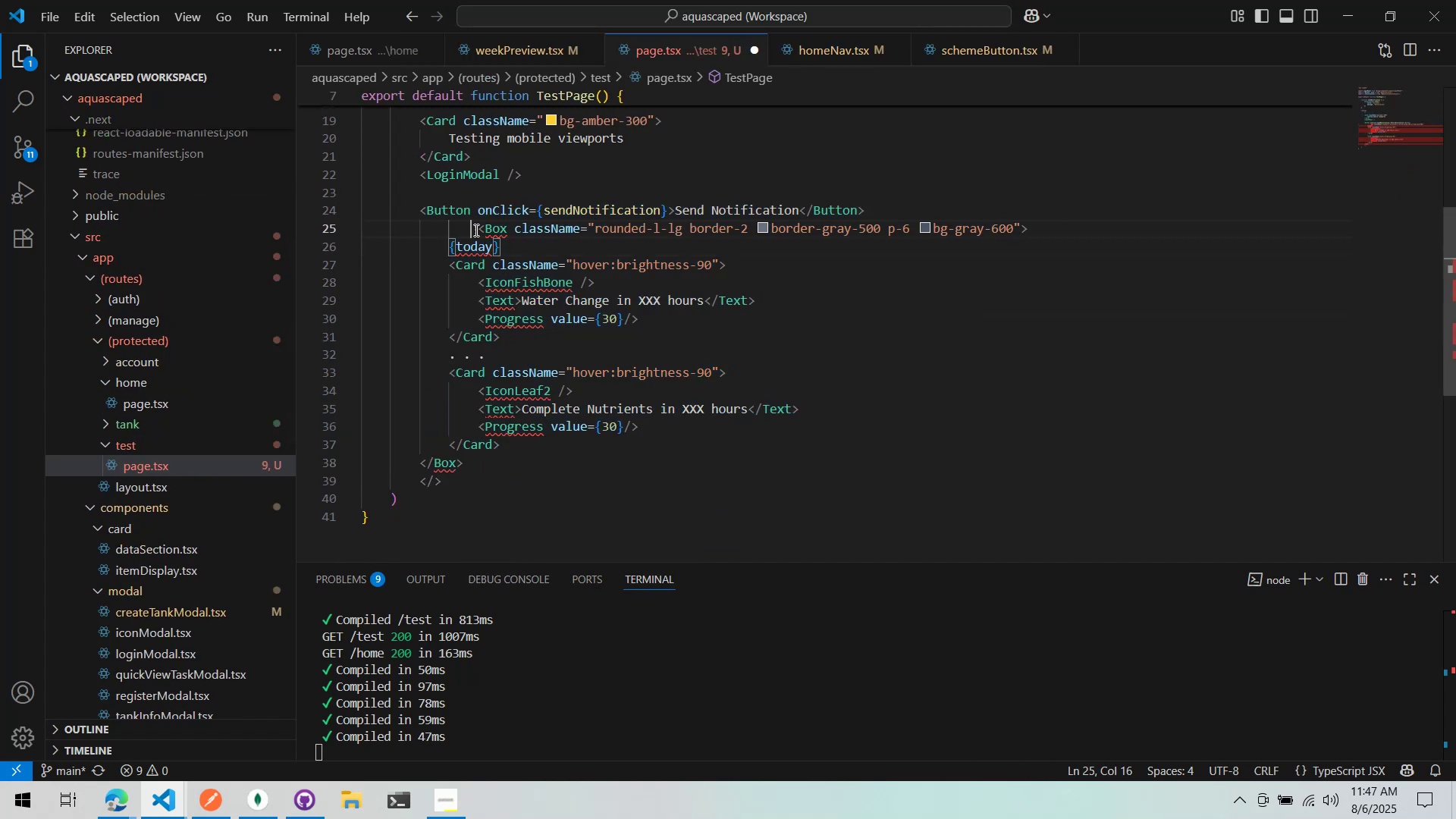 
key(Shift+Tab)
 